 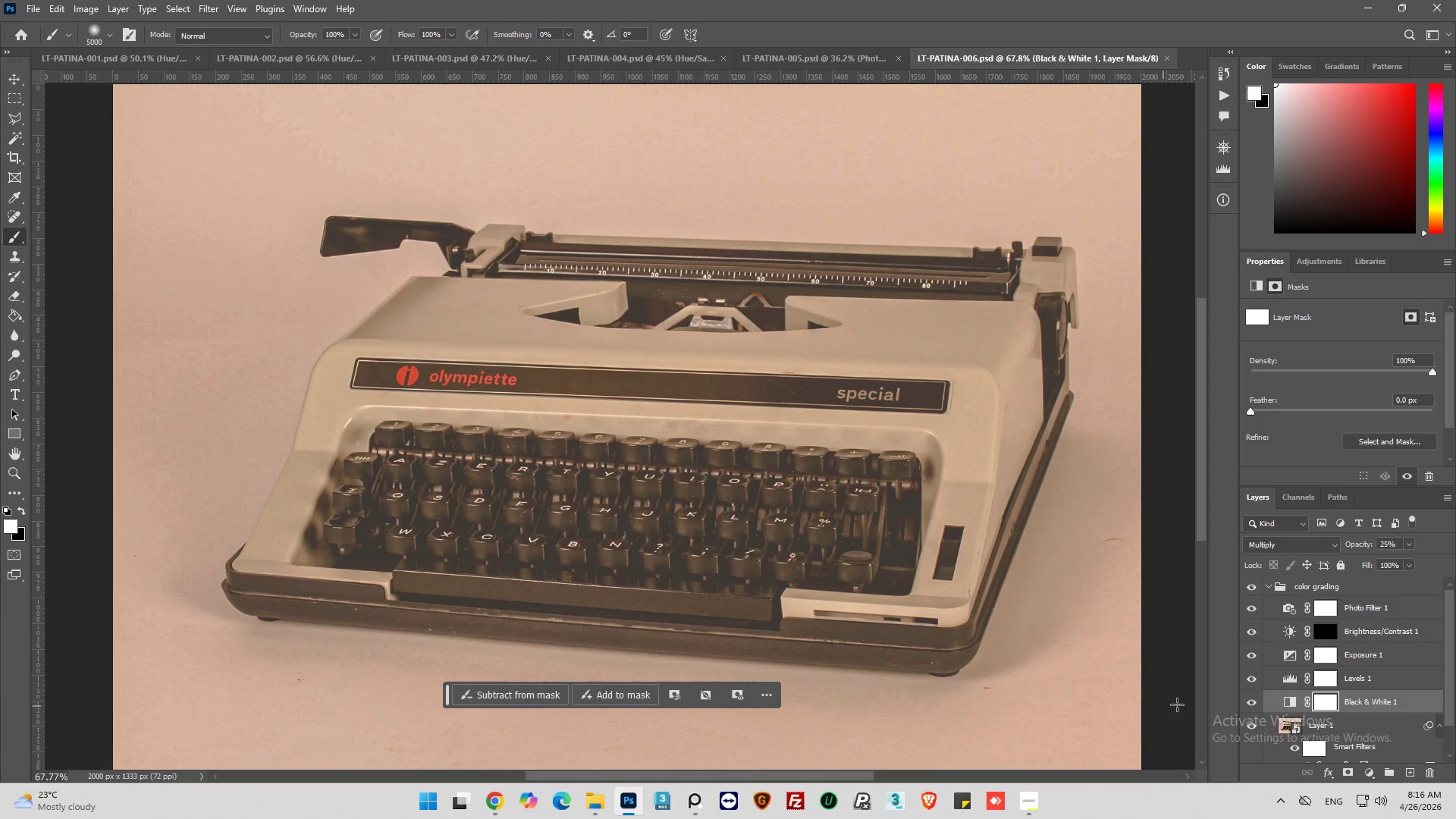 
scroll: coordinate [1363, 657], scroll_direction: down, amount: 6.0
 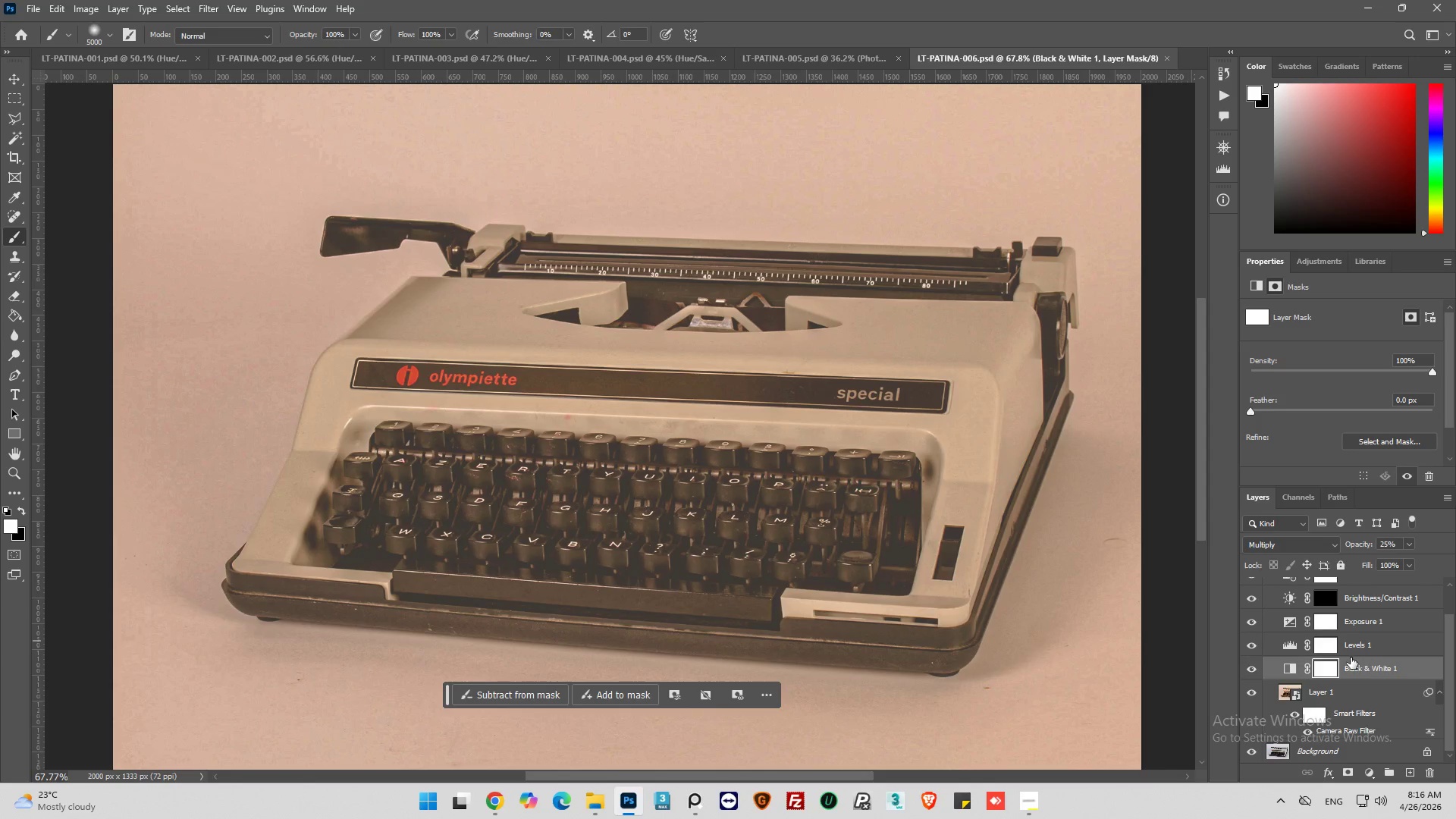 
hold_key(key=AltLeft, duration=0.39)
scroll: coordinate [1337, 659], scroll_direction: down, amount: 2.0
 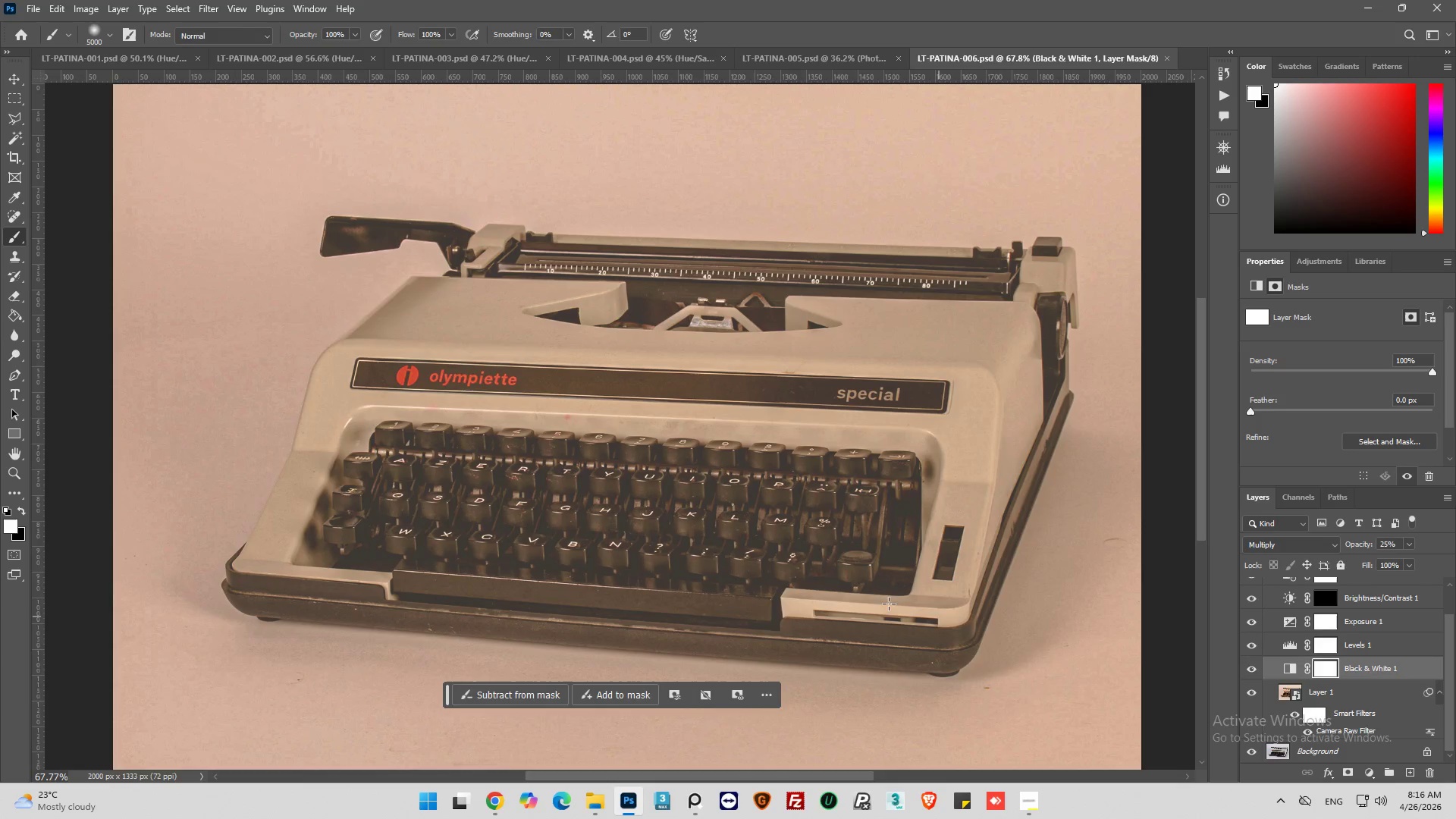 
key(Alt+AltLeft)
 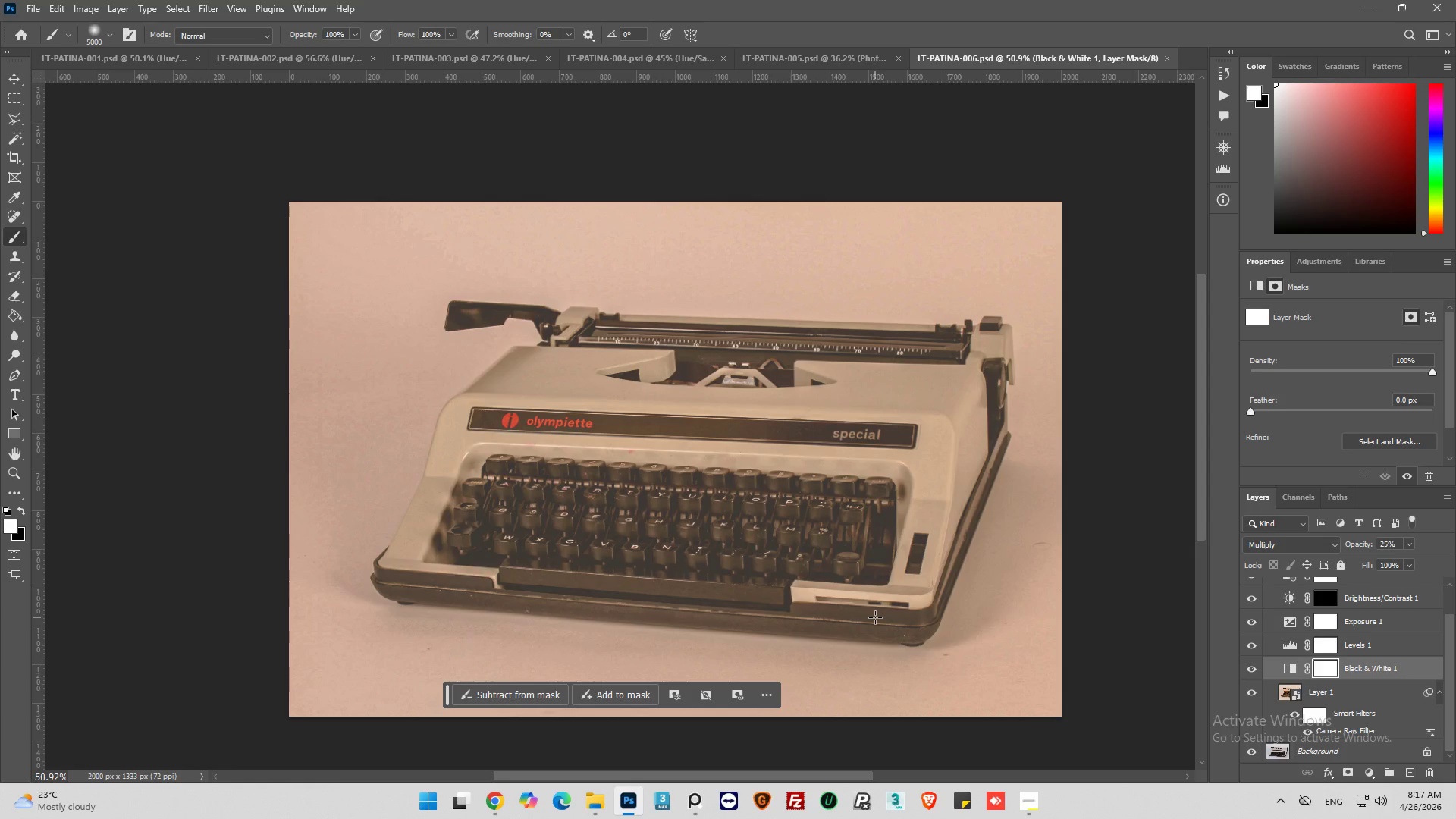 
scroll: coordinate [813, 591], scroll_direction: down, amount: 4.0
 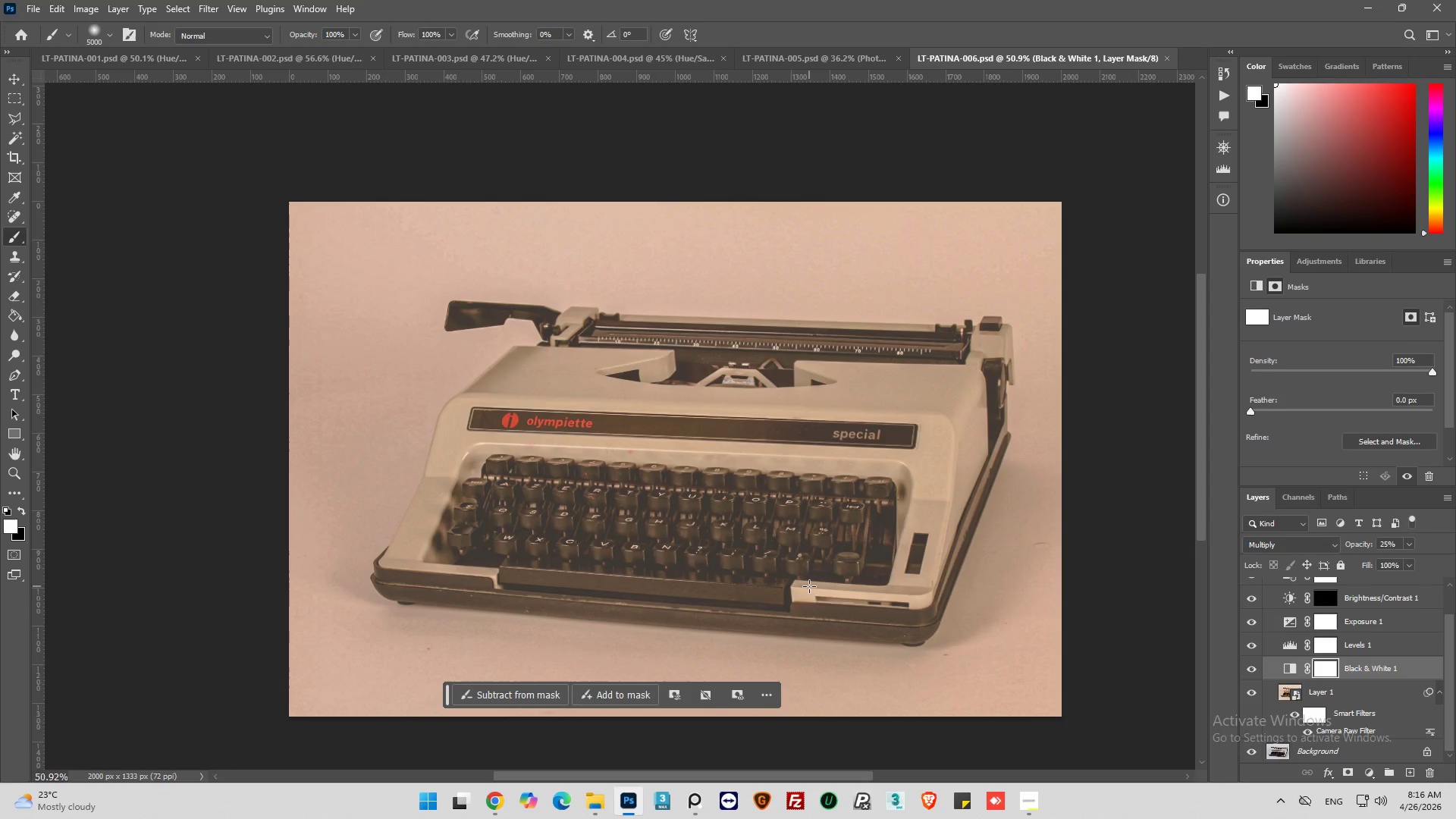 
key(Control+ControlLeft)
 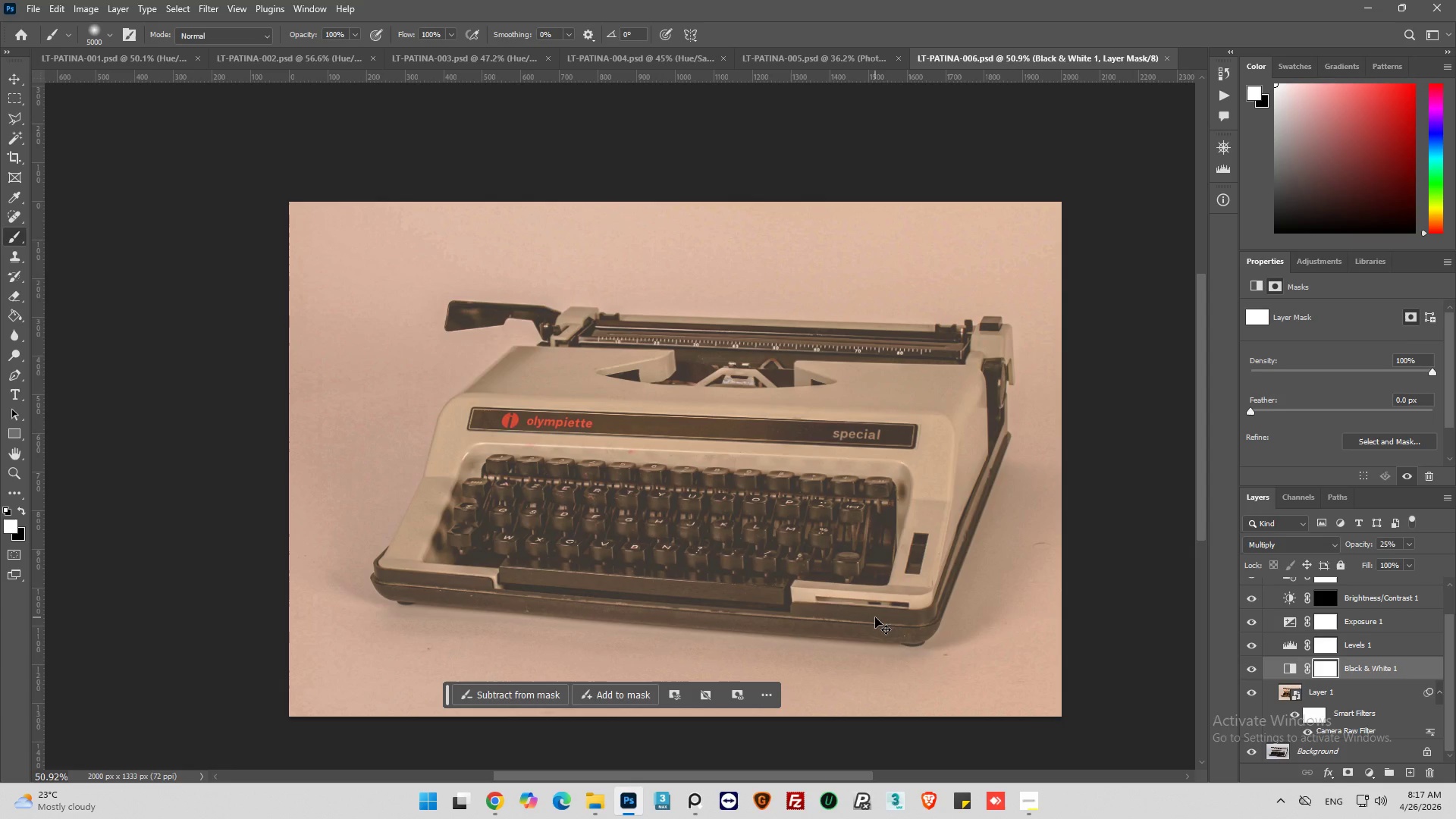 
key(Control+Z)
 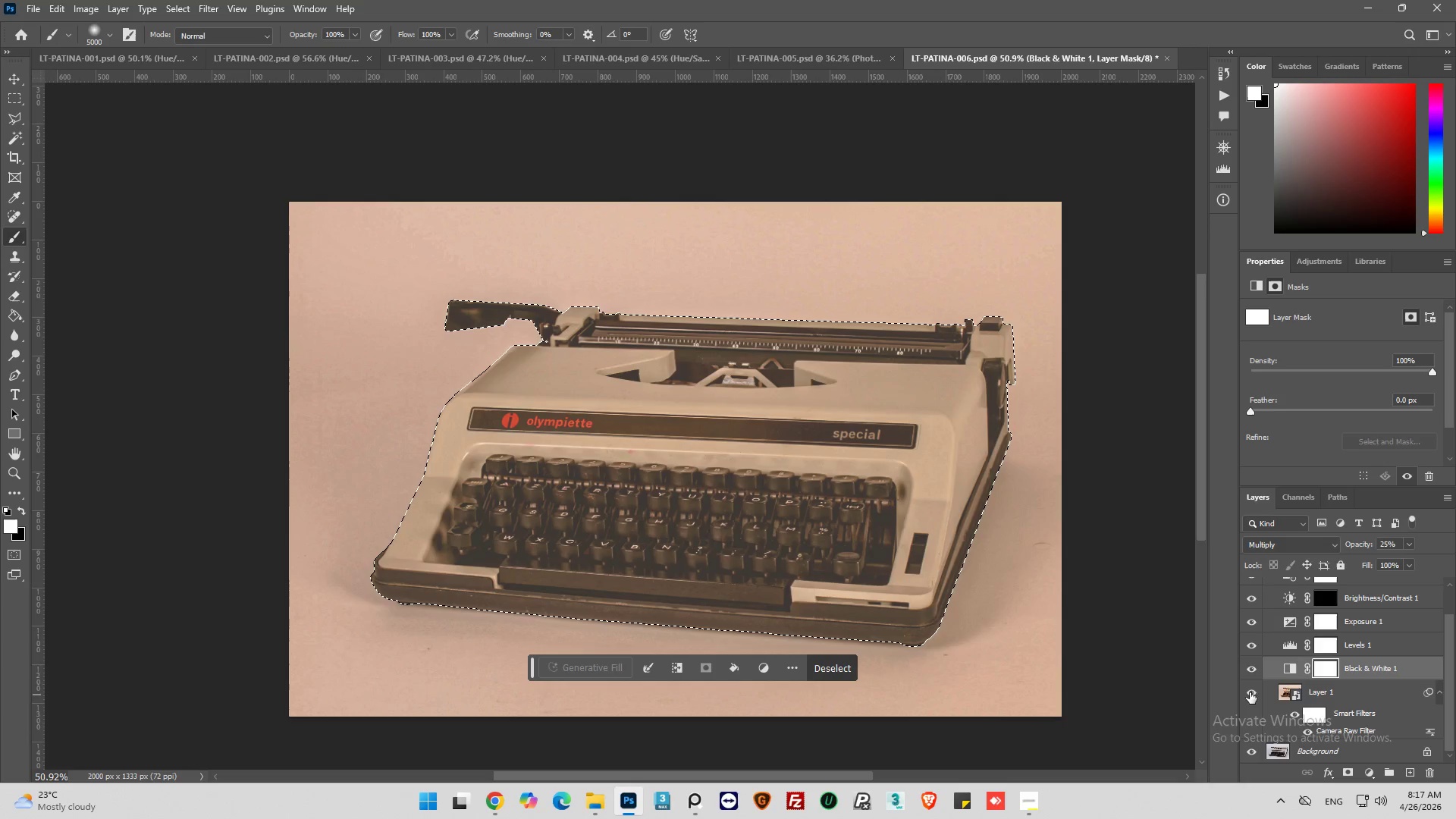 
hold_key(key=AltLeft, duration=1.66)
 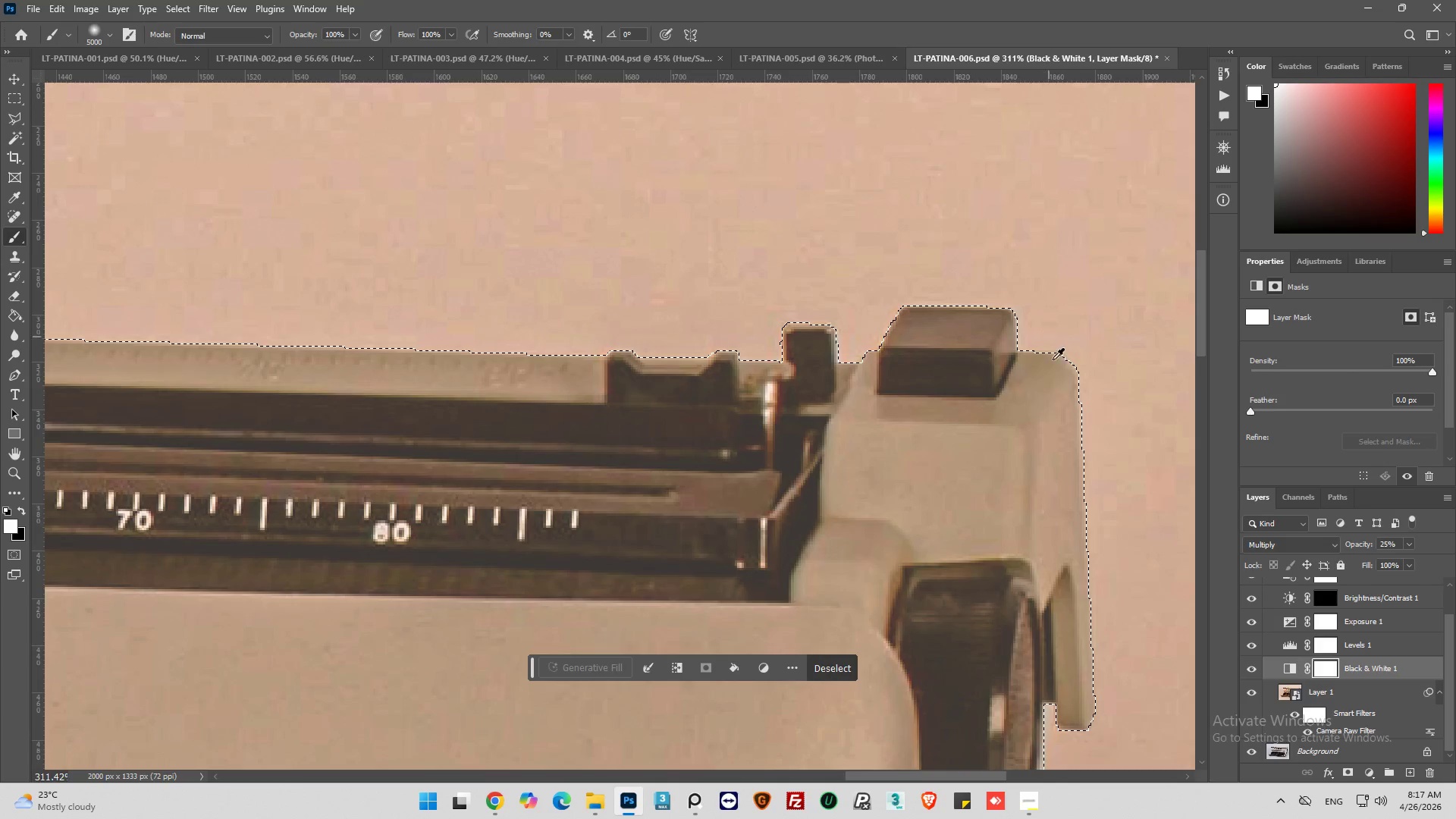 
key(Alt+AltLeft)
 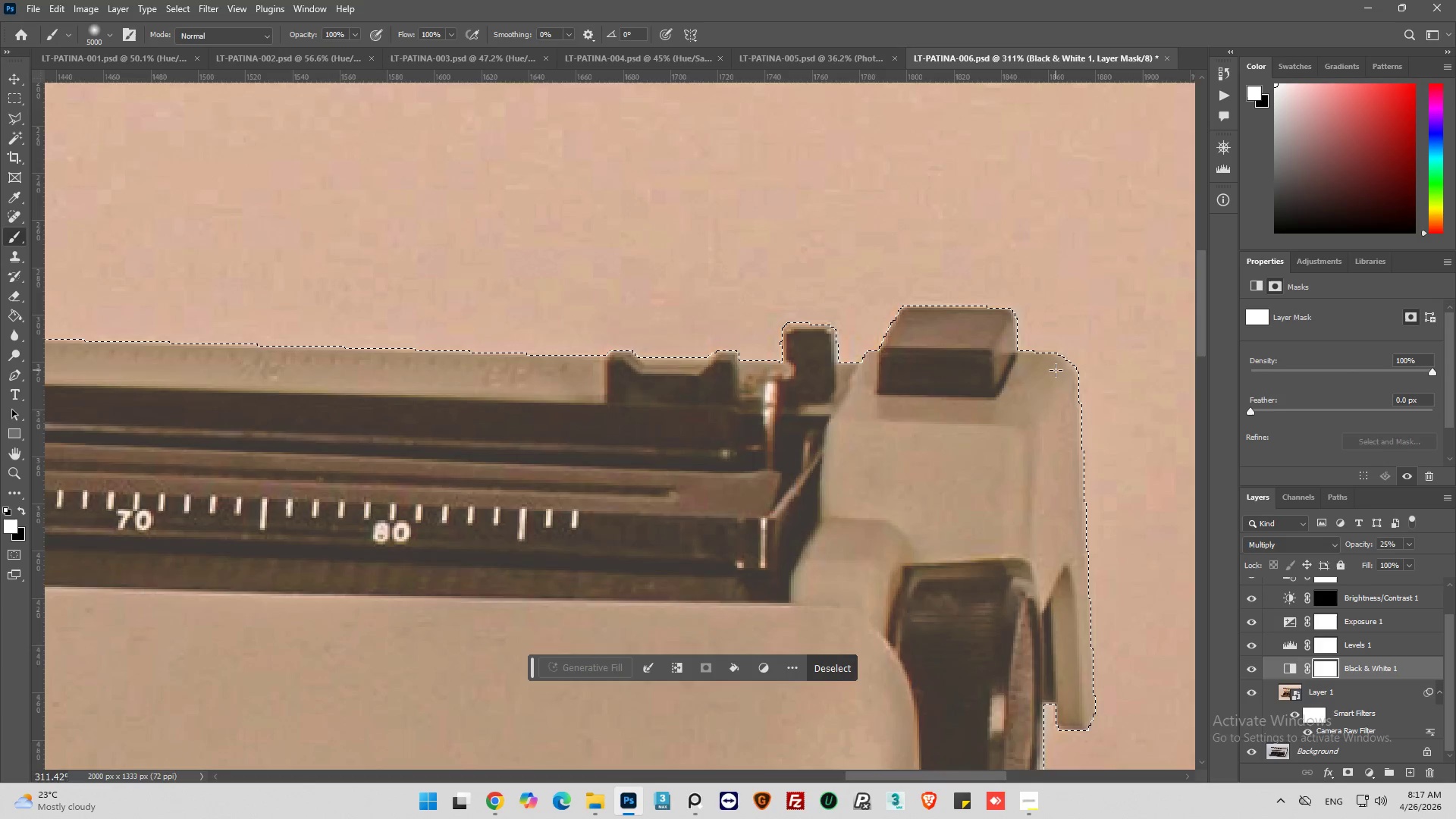 
scroll: coordinate [1023, 300], scroll_direction: up, amount: 23.0
 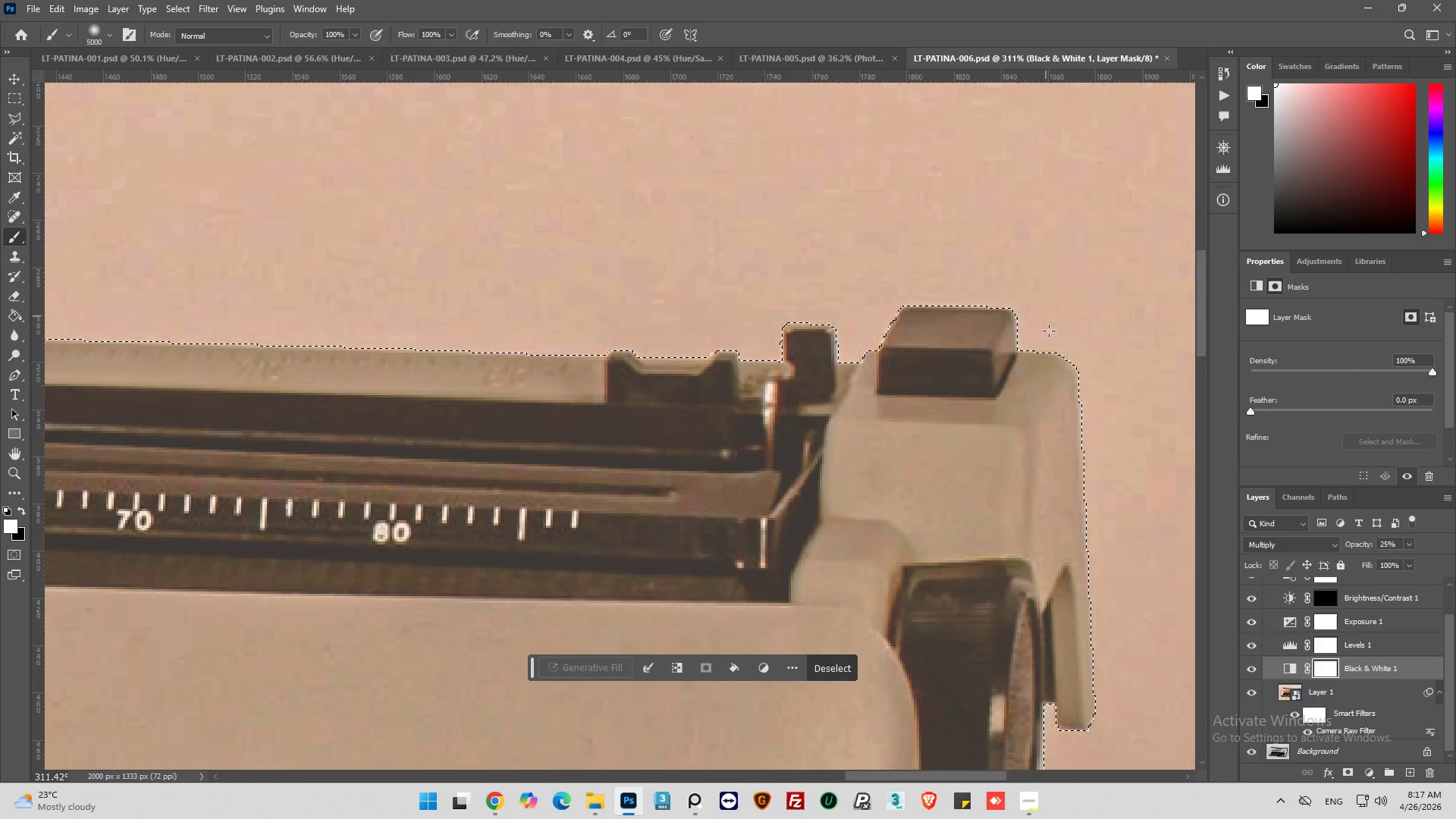 
hold_key(key=AltLeft, duration=0.62)
scroll: coordinate [1056, 370], scroll_direction: up, amount: 7.0
 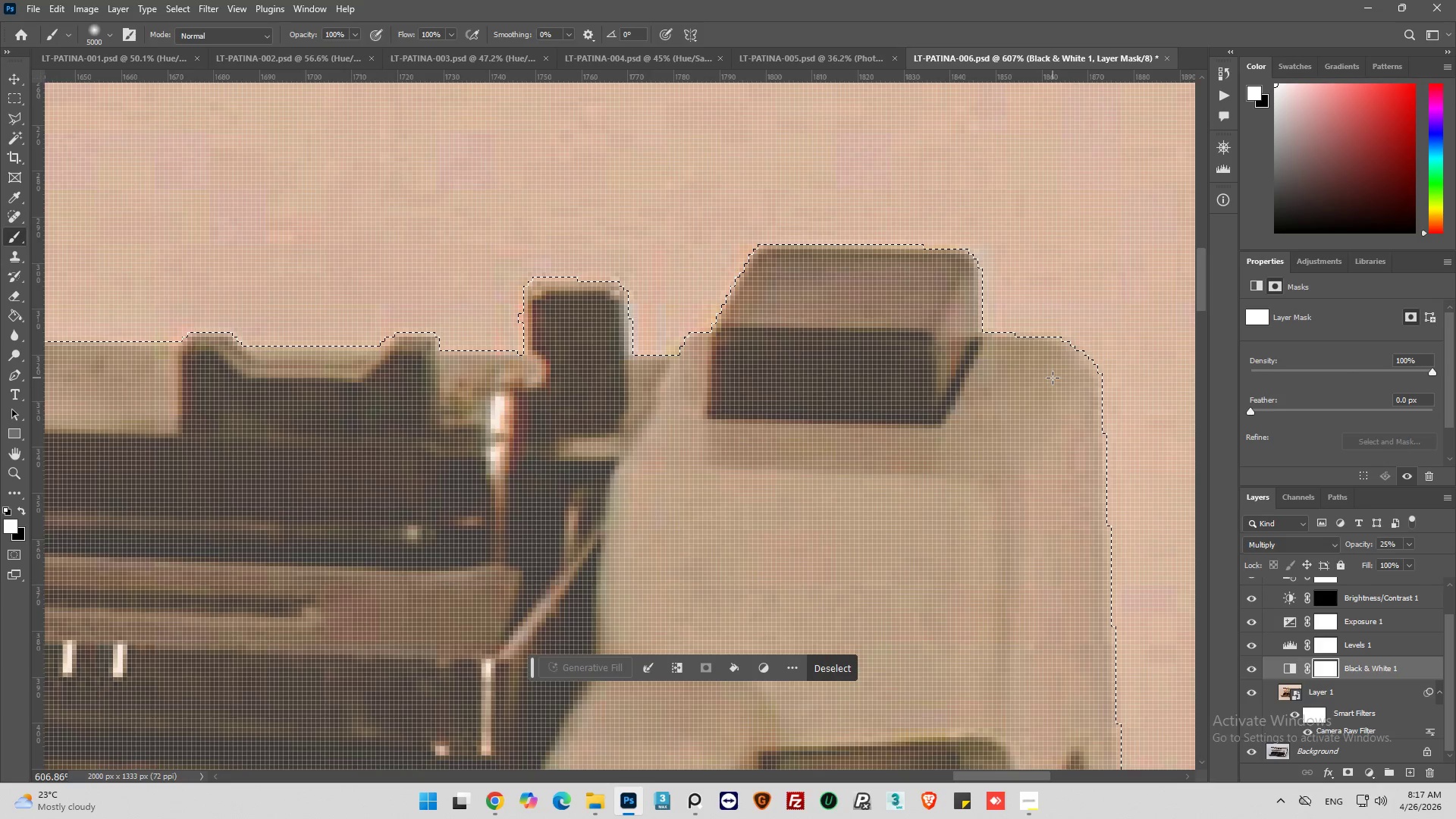 
hold_key(key=AltLeft, duration=1.84)
 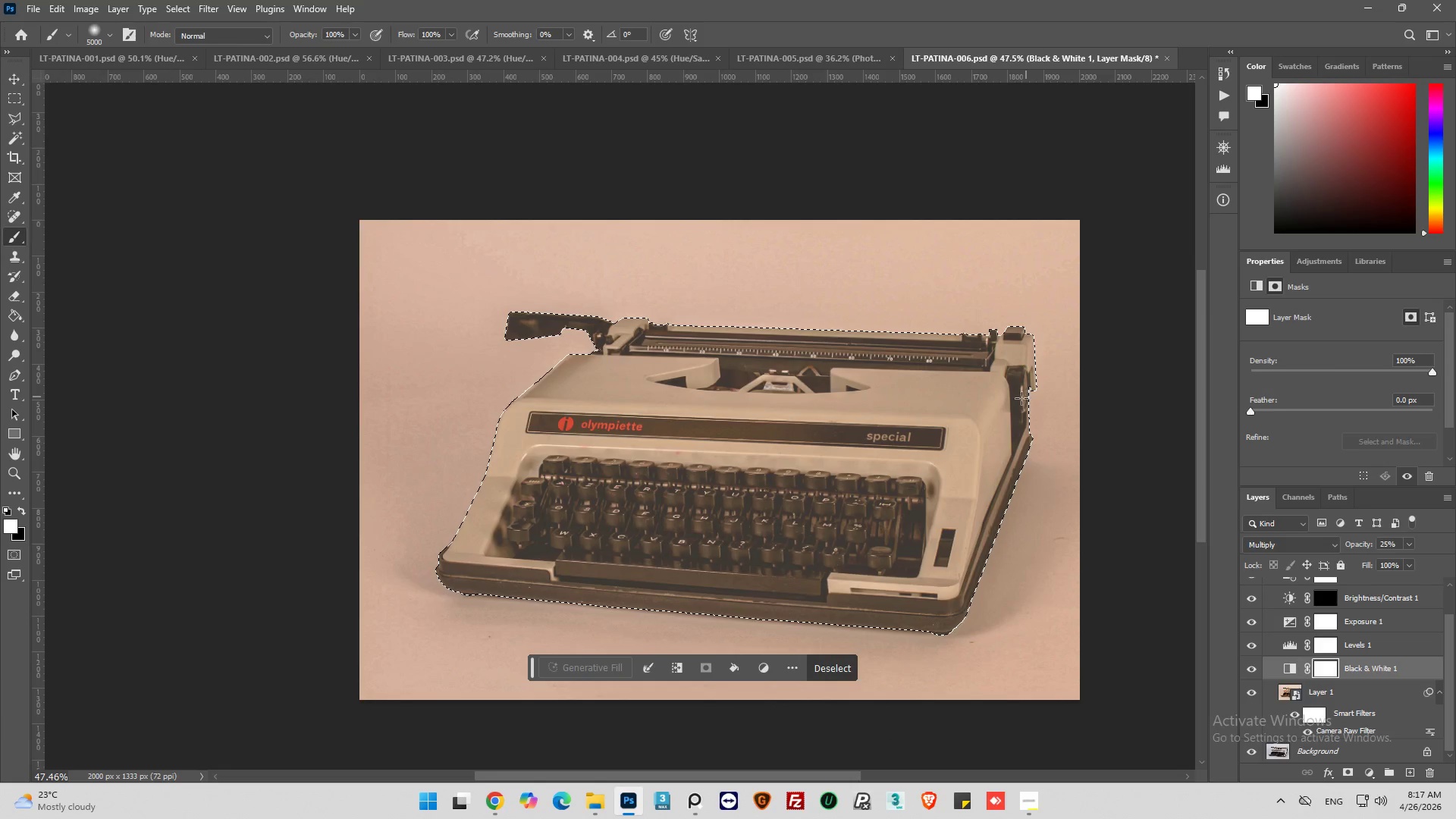 
hold_key(key=AltLeft, duration=5.59)
 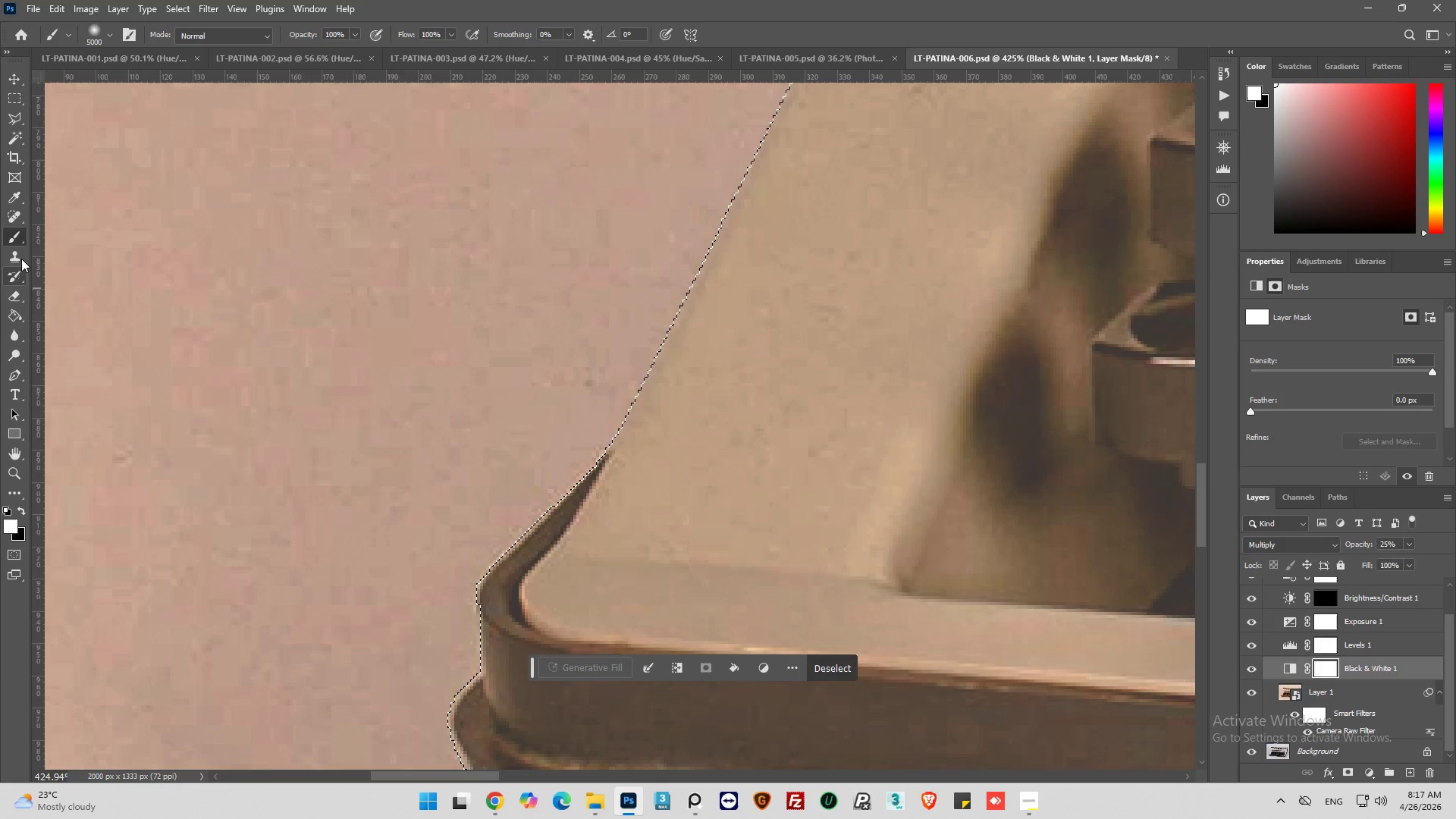 
scroll: coordinate [1028, 392], scroll_direction: down, amount: 36.0
 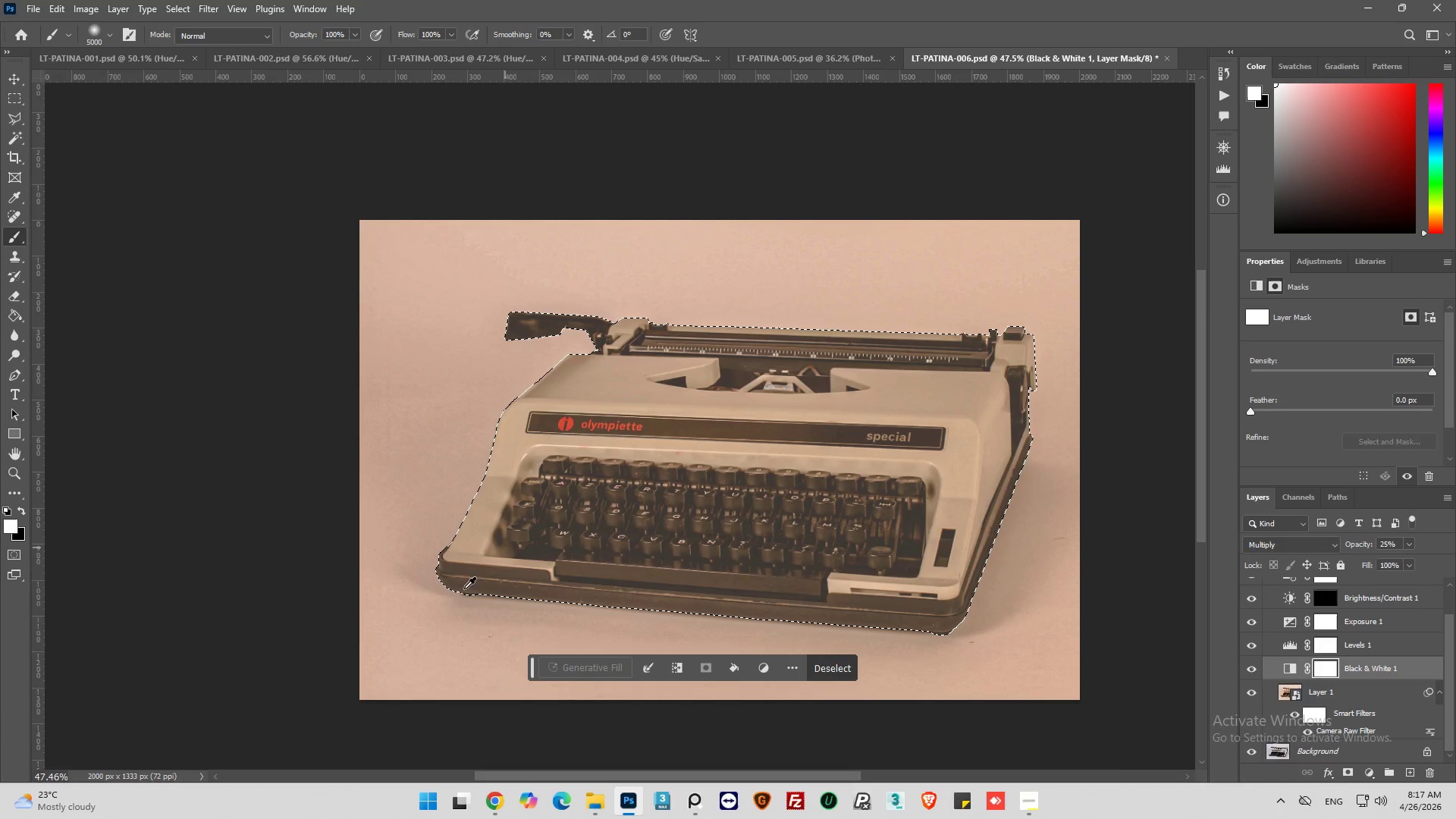 
scroll: coordinate [531, 554], scroll_direction: up, amount: 23.0
 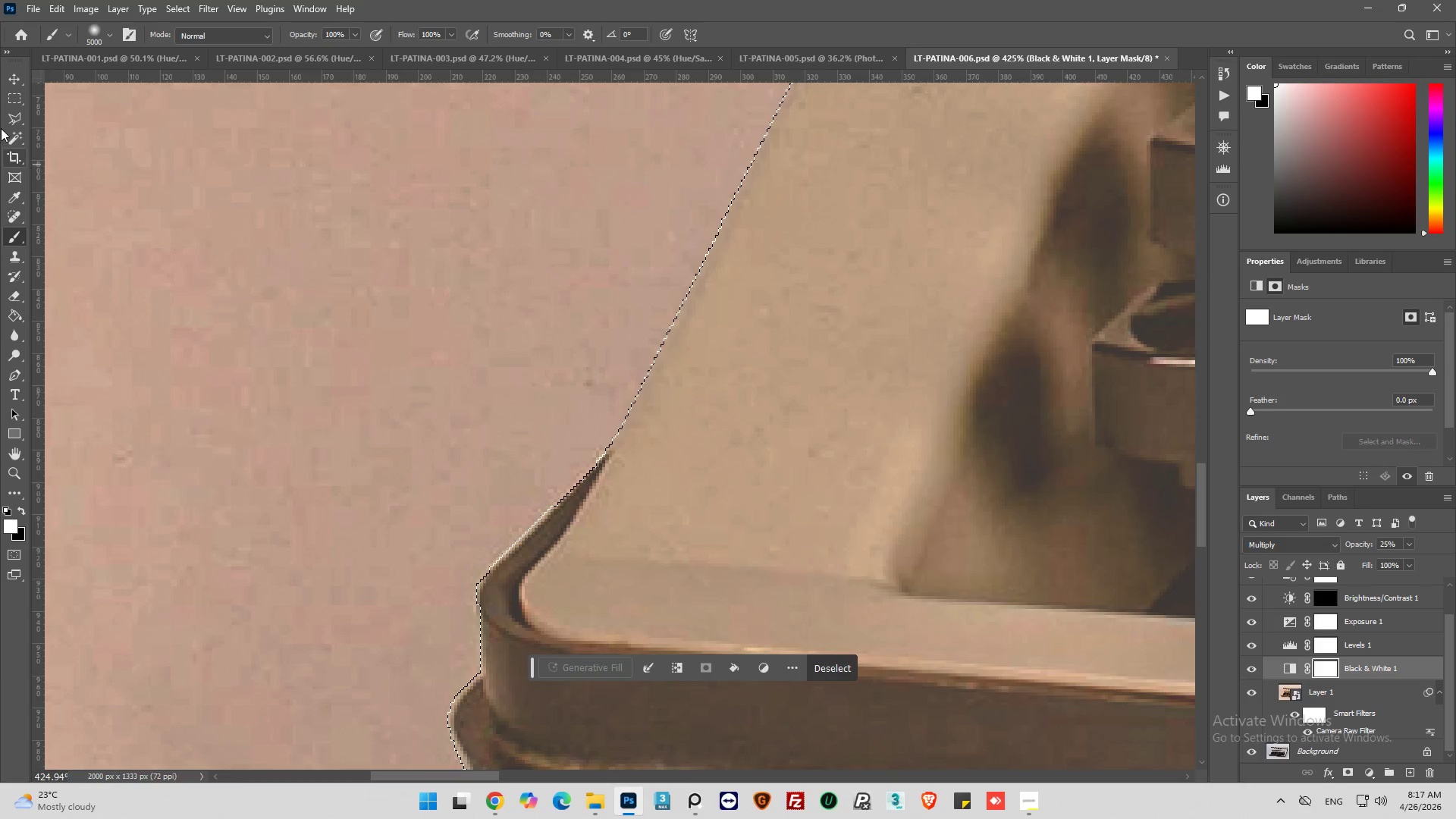 
left_click([6, 112])
 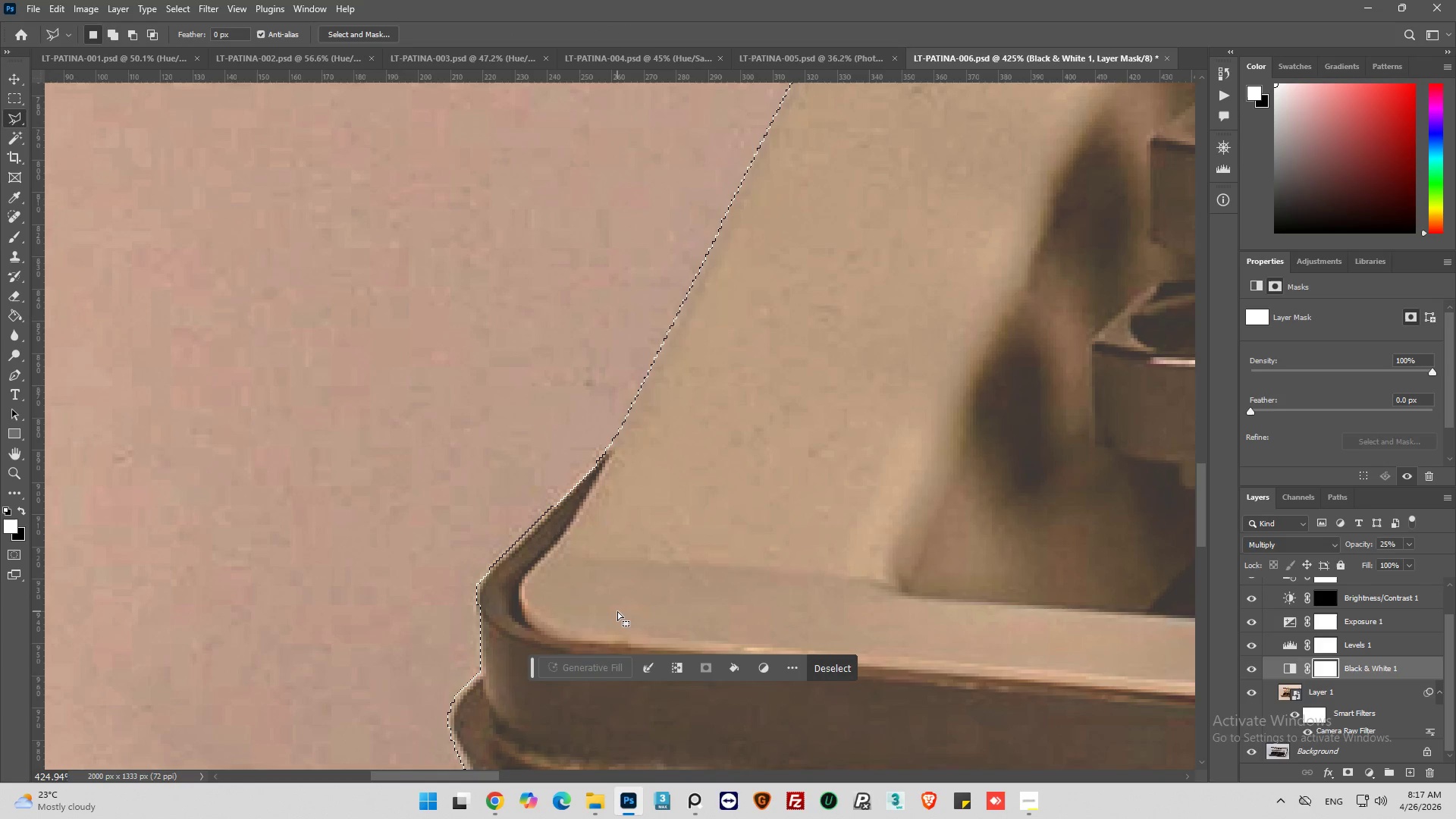 
hold_key(key=ShiftLeft, duration=1.14)
left_click([526, 555])
 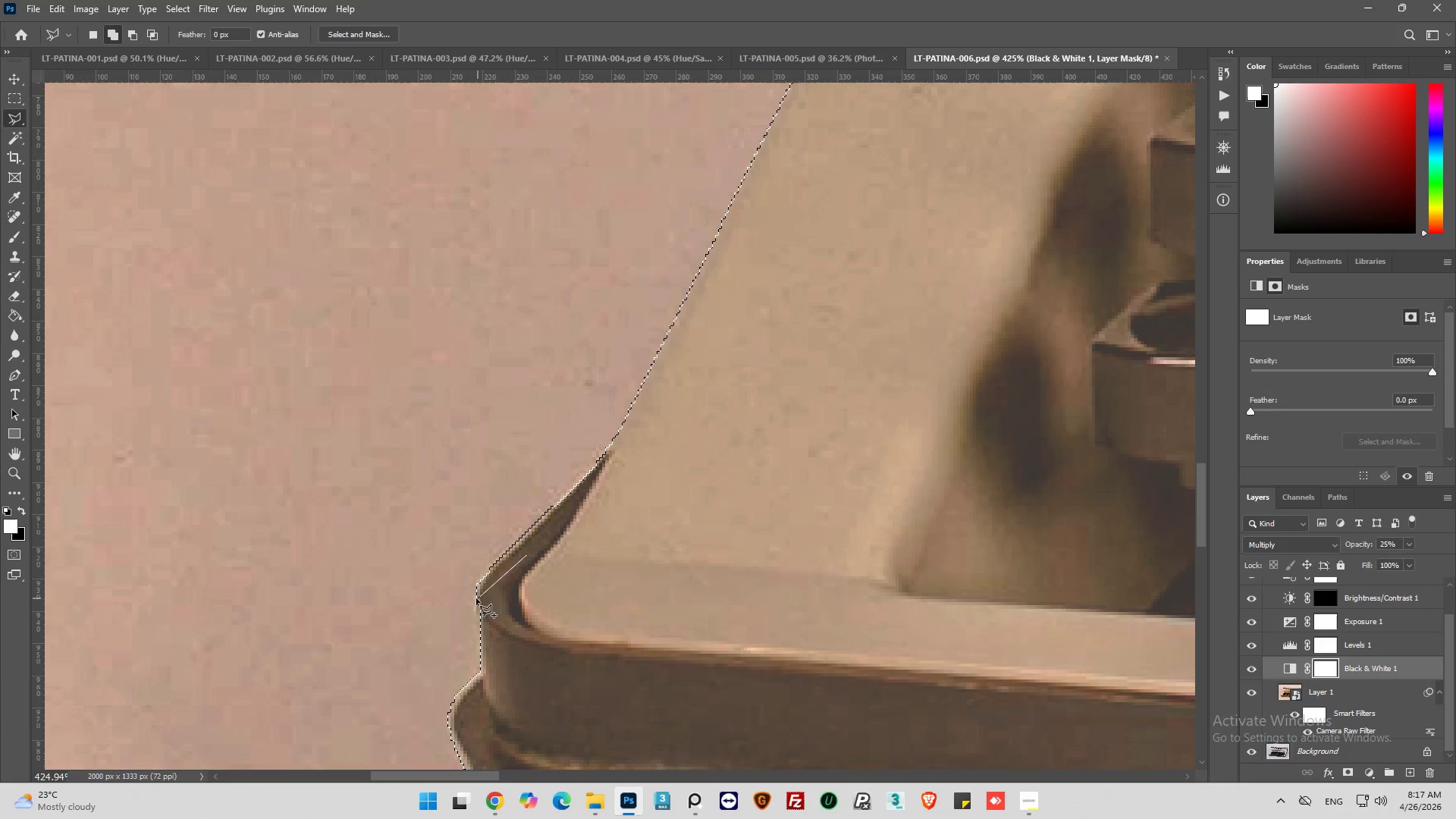 
left_click([475, 600])
 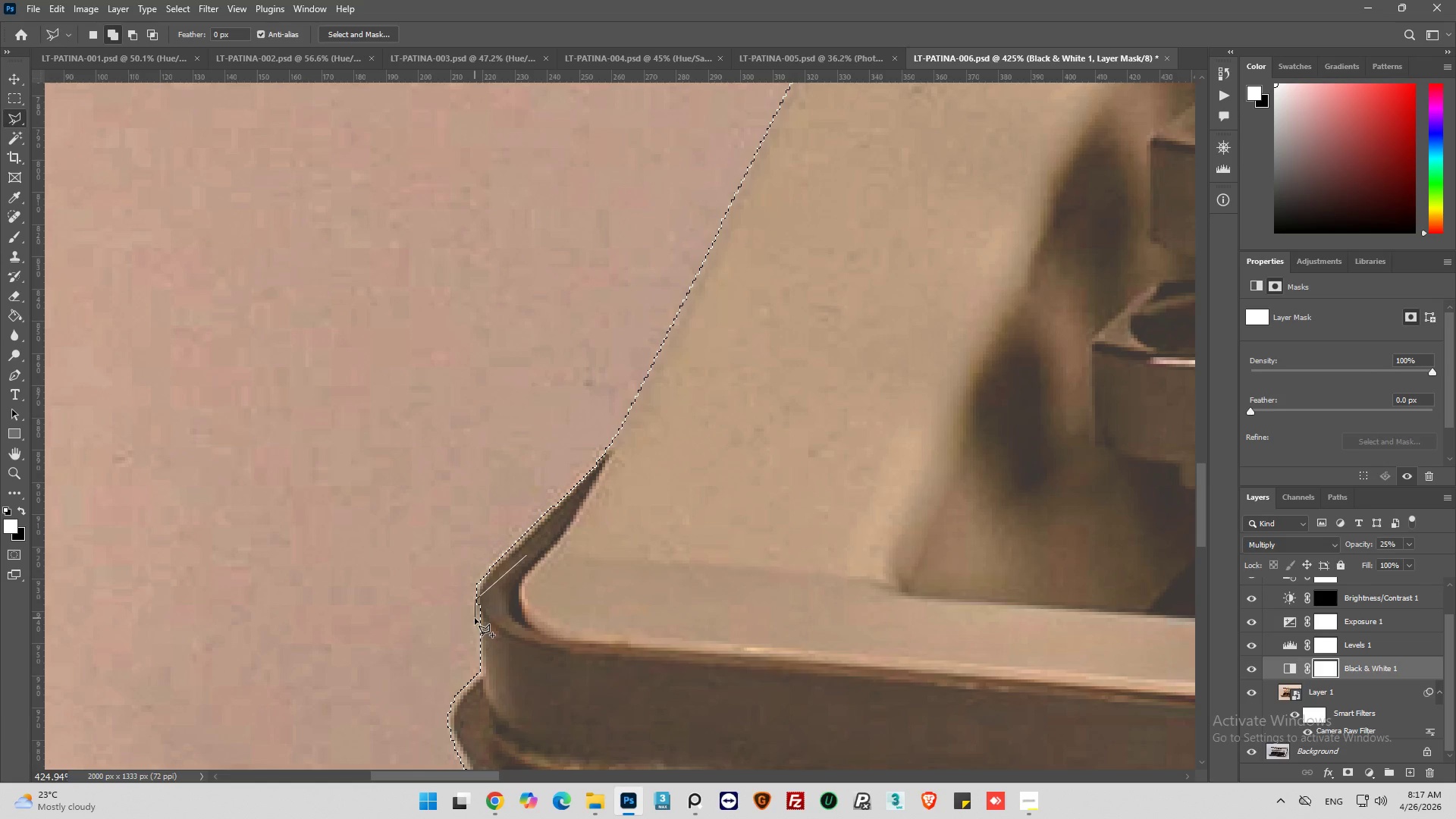 
left_click([475, 618])
 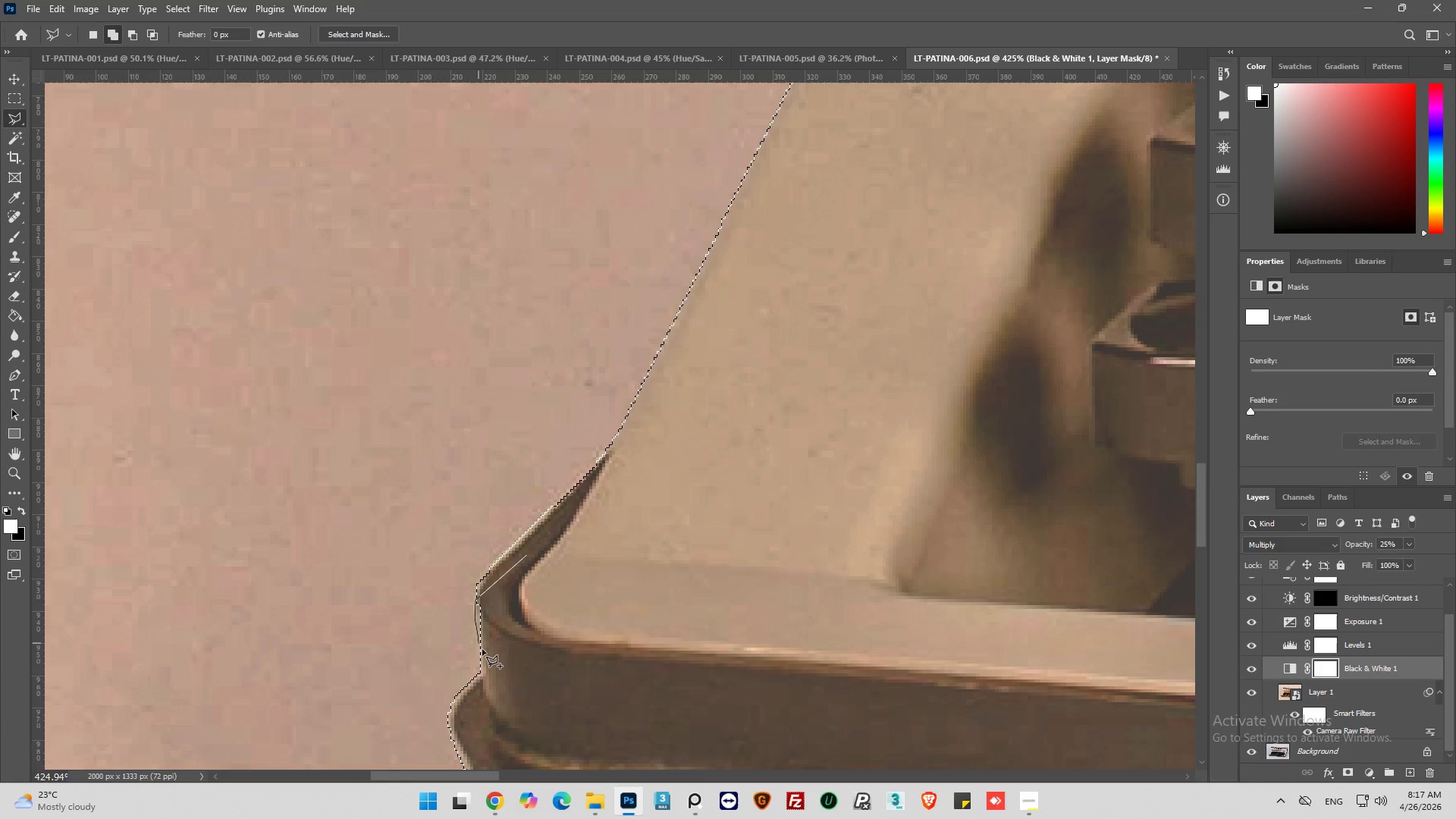 
left_click_drag(start_coordinate=[497, 664], to_coordinate=[515, 668])
 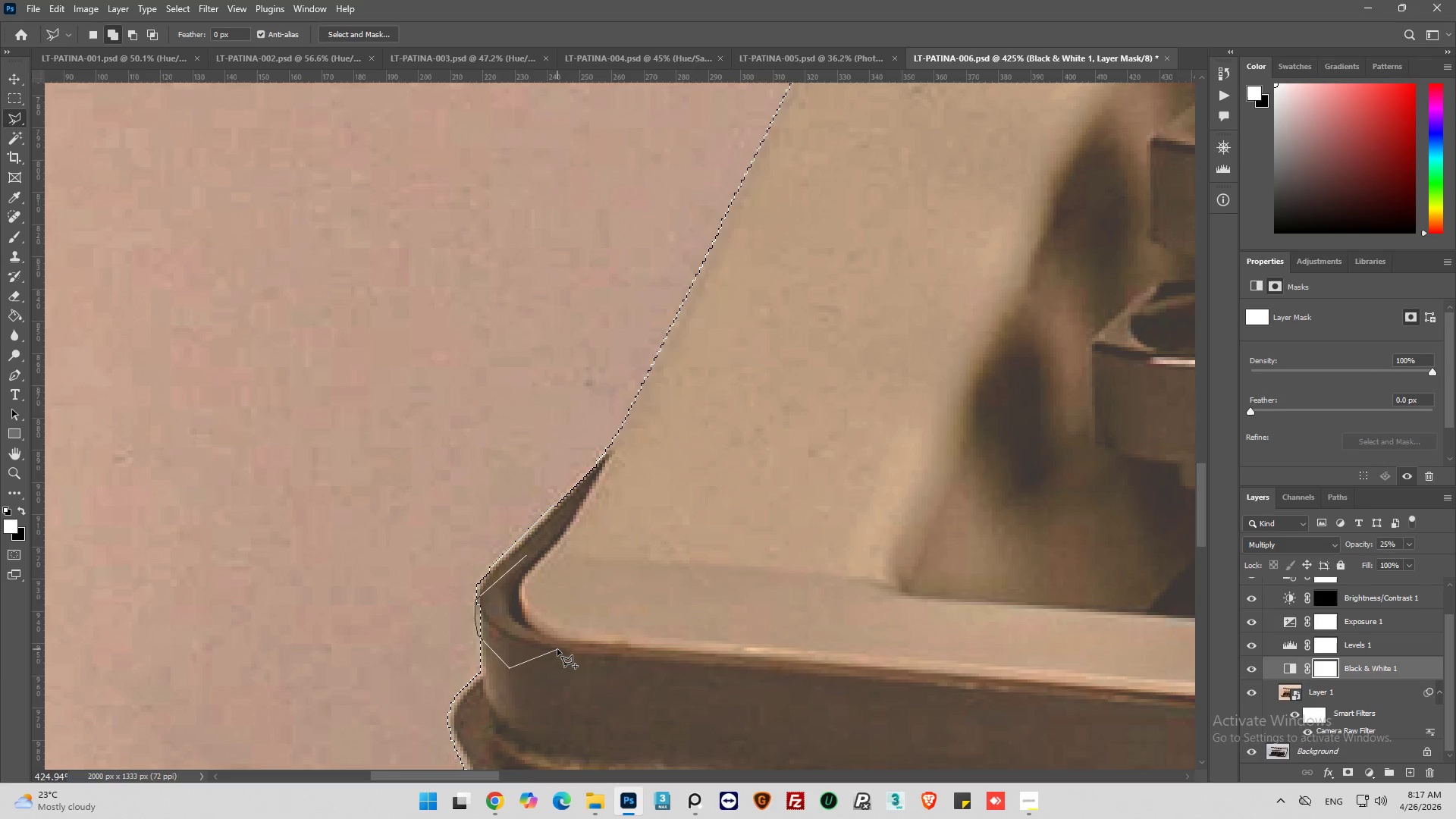 
left_click_drag(start_coordinate=[557, 649], to_coordinate=[557, 635])
 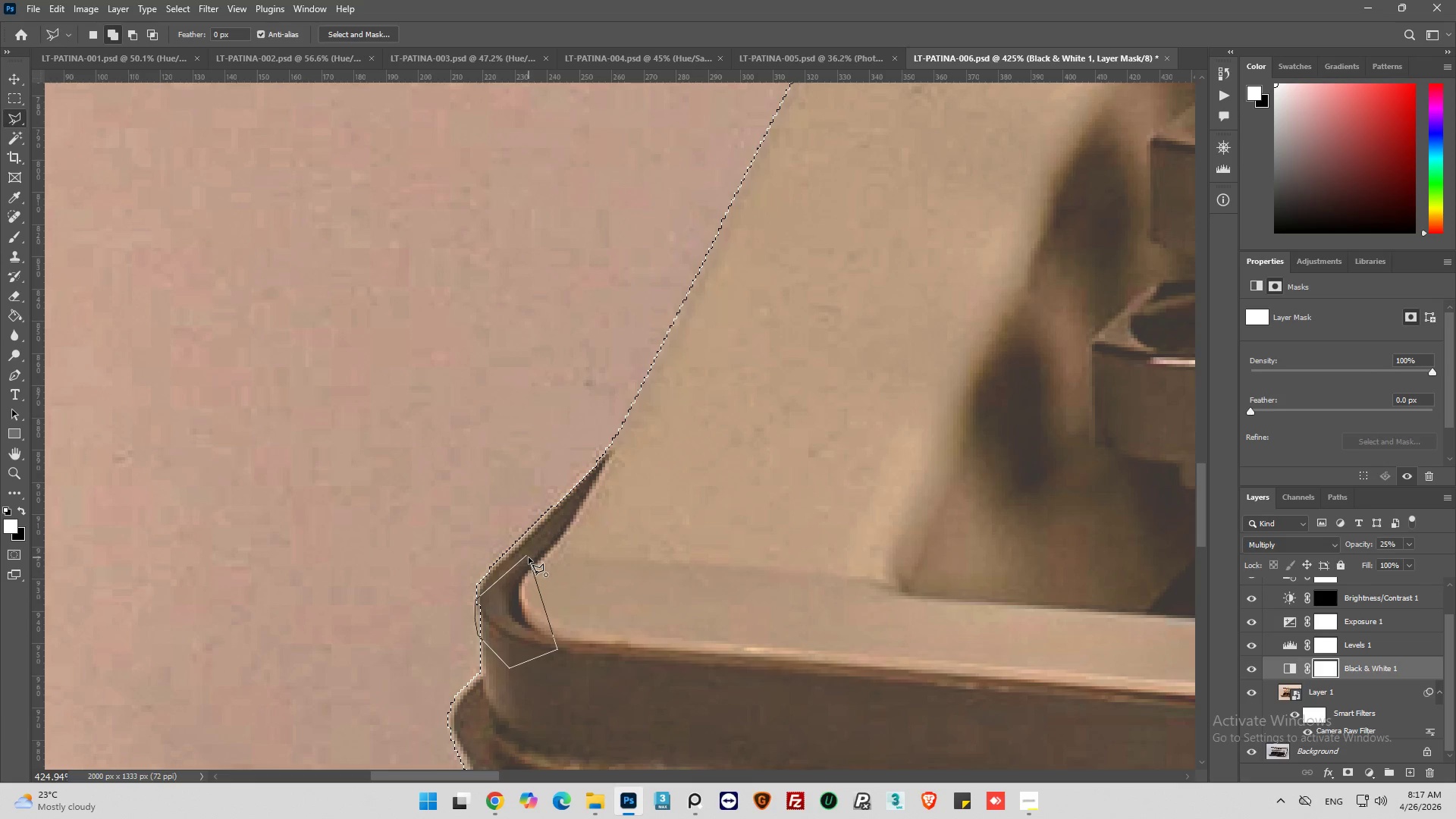 
left_click([529, 557])
 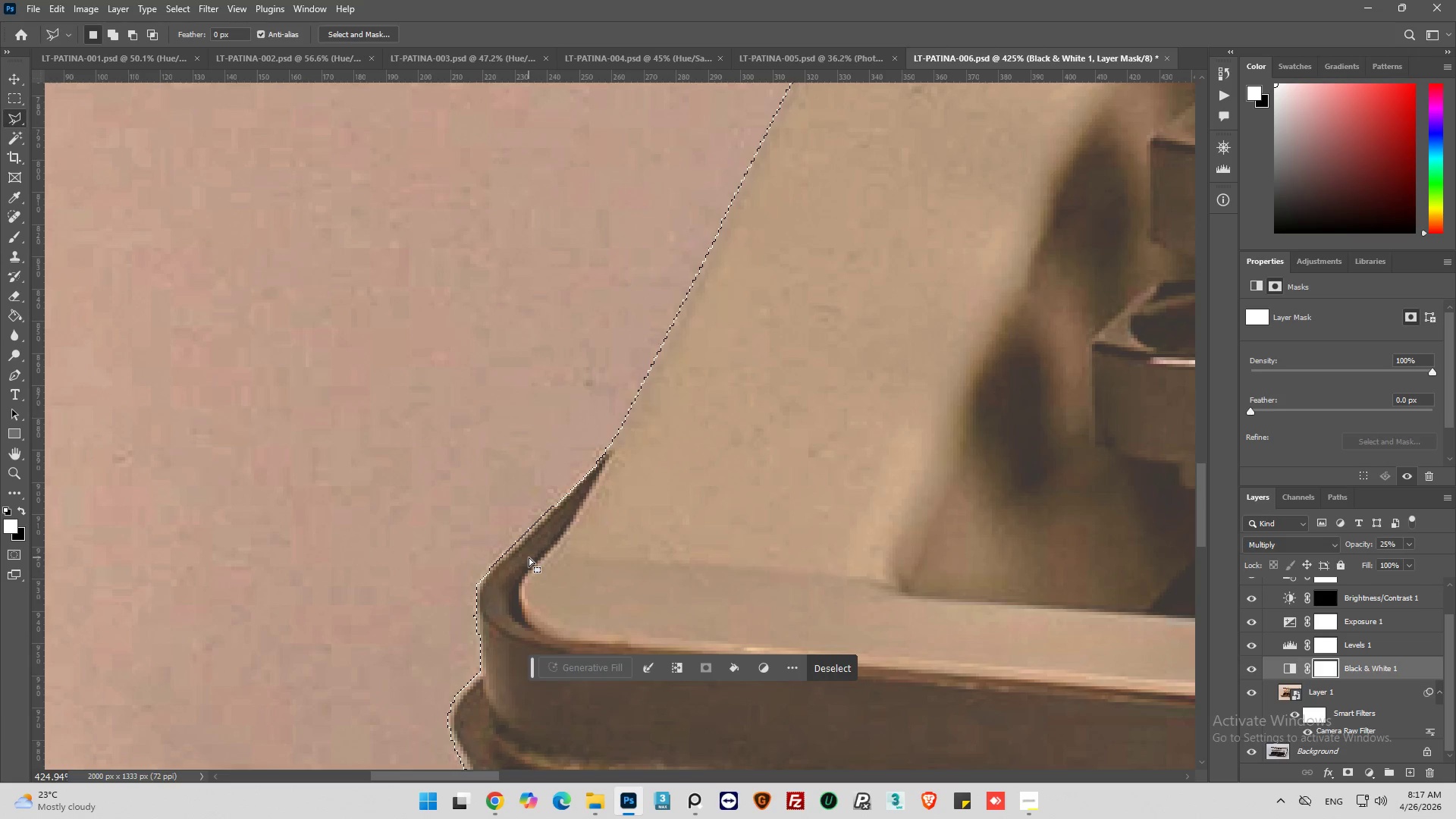 
wait(7.36)
 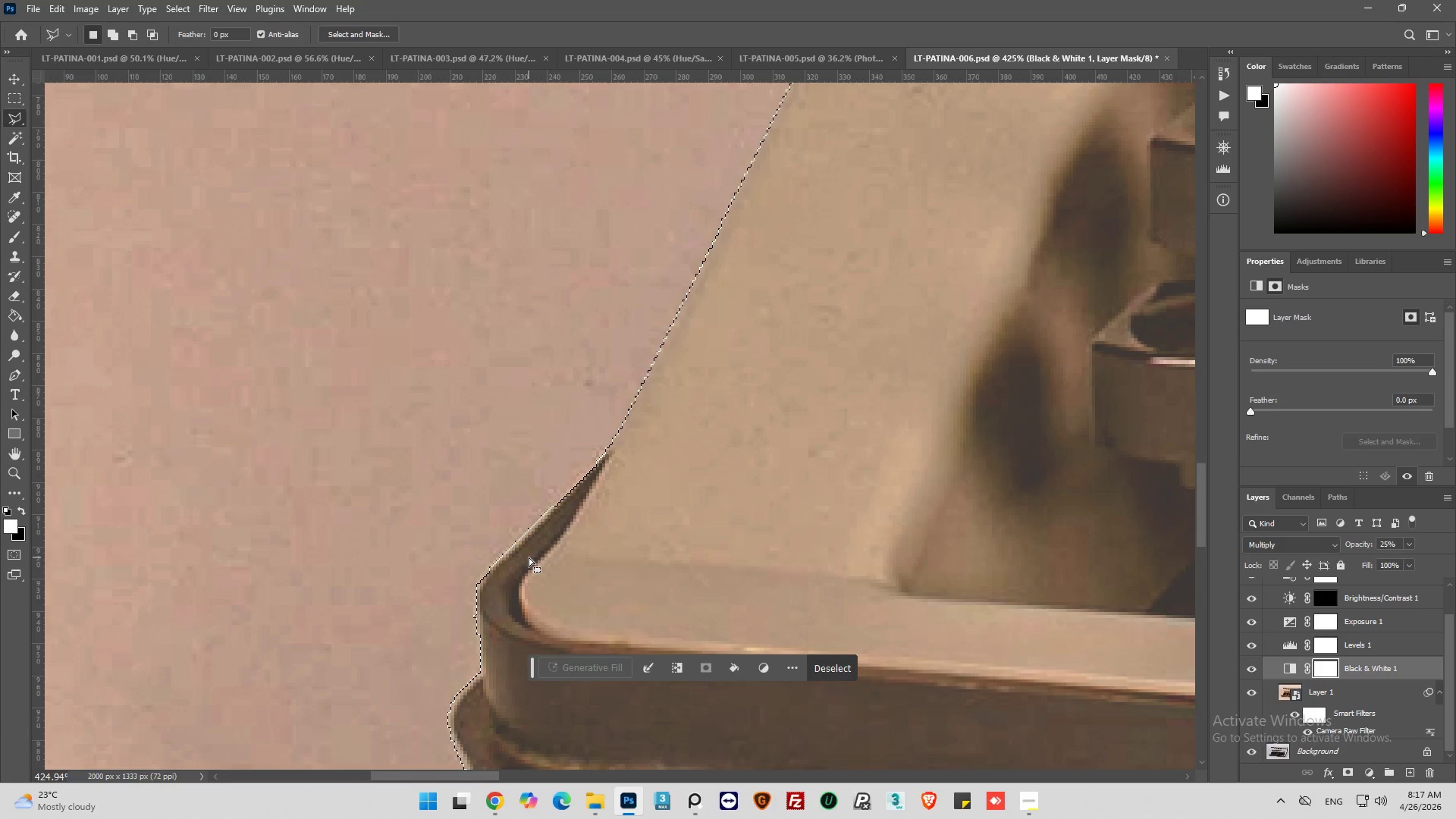 
hold_key(key=AltLeft, duration=1.17)
scroll: coordinate [391, 397], scroll_direction: down, amount: 17.0
 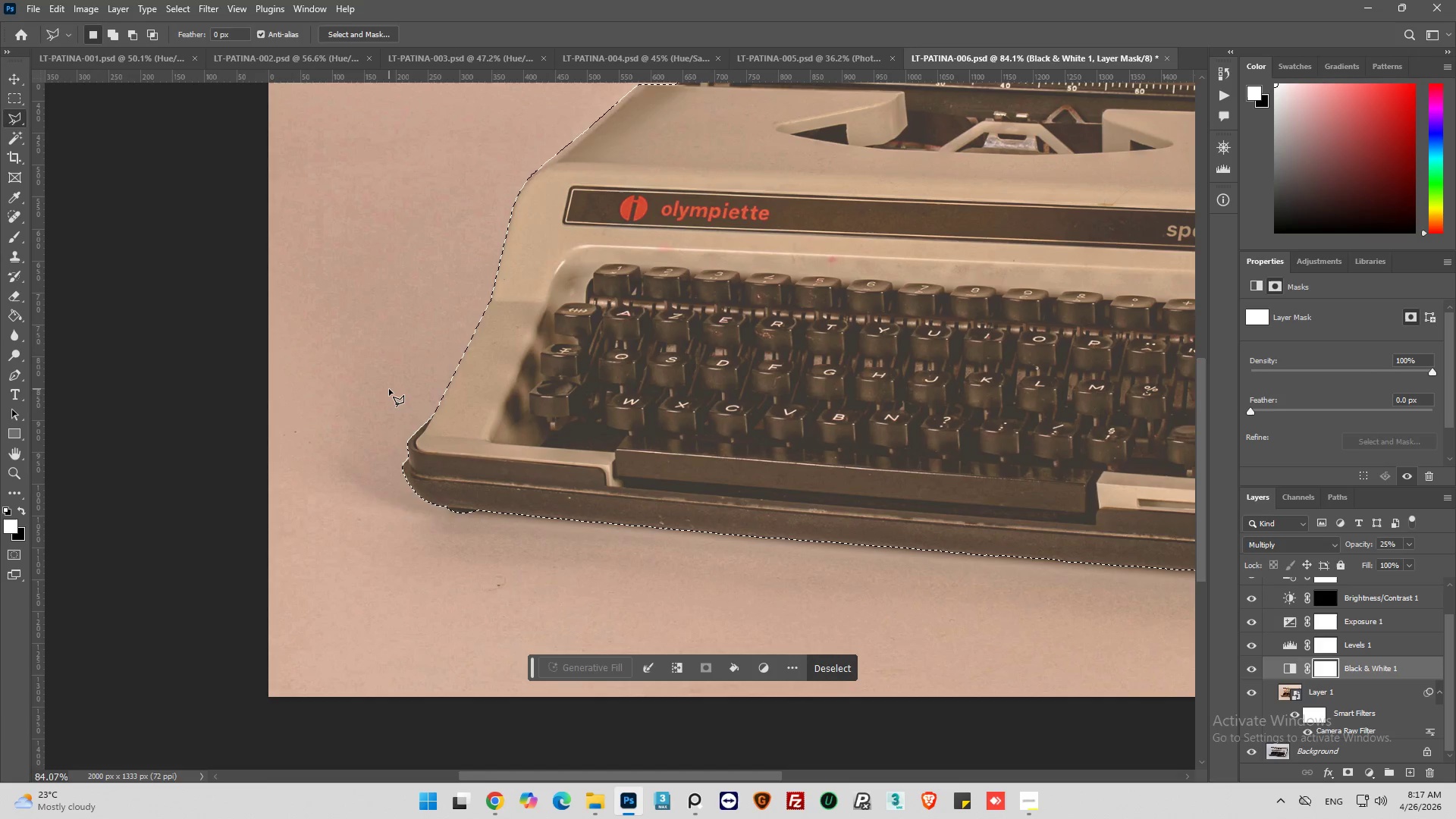 
hold_key(key=AltLeft, duration=0.98)
scroll: coordinate [432, 429], scroll_direction: down, amount: 6.0
 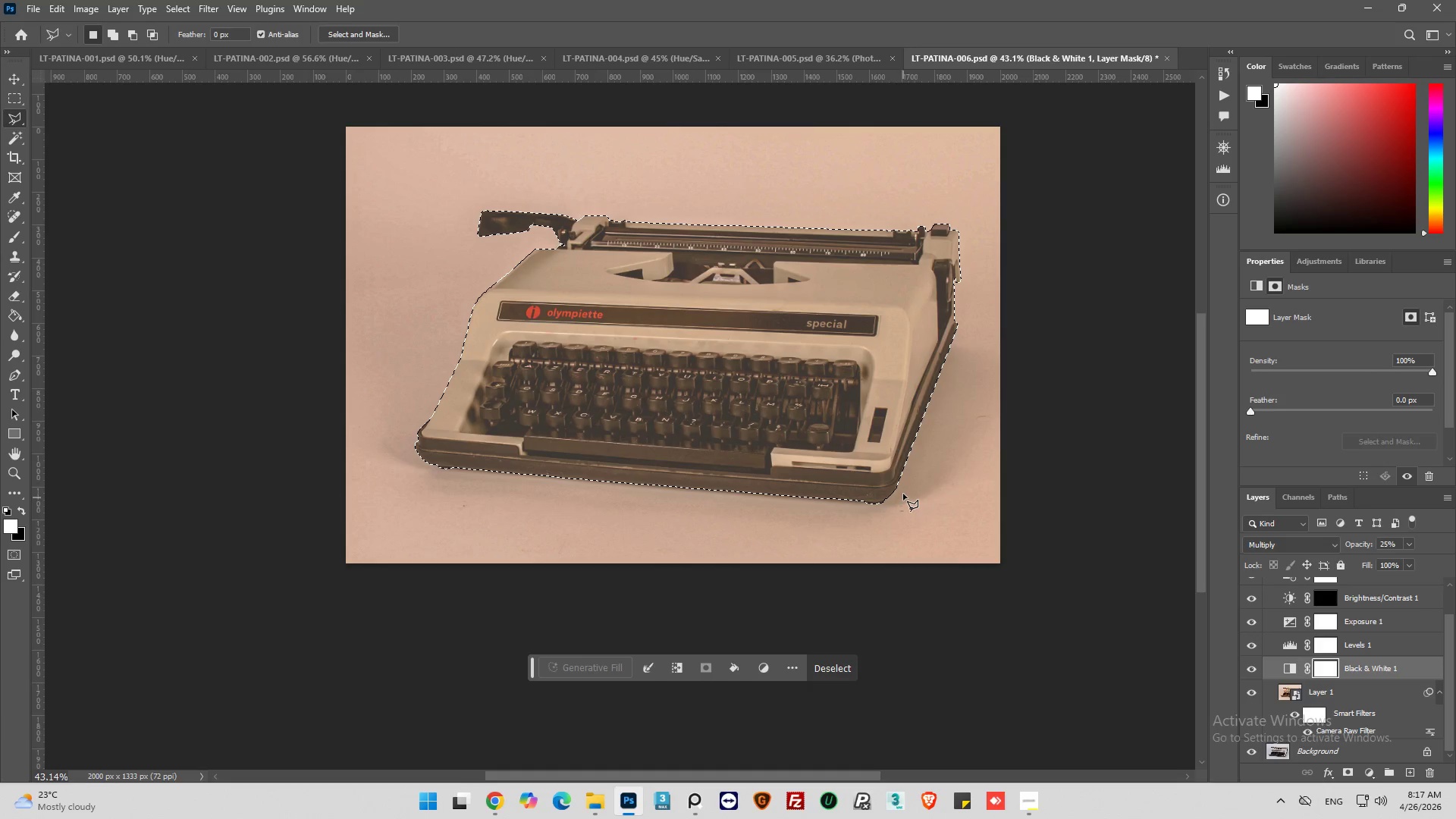 
hold_key(key=AltLeft, duration=0.64)
scroll: coordinate [838, 409], scroll_direction: up, amount: 5.0
 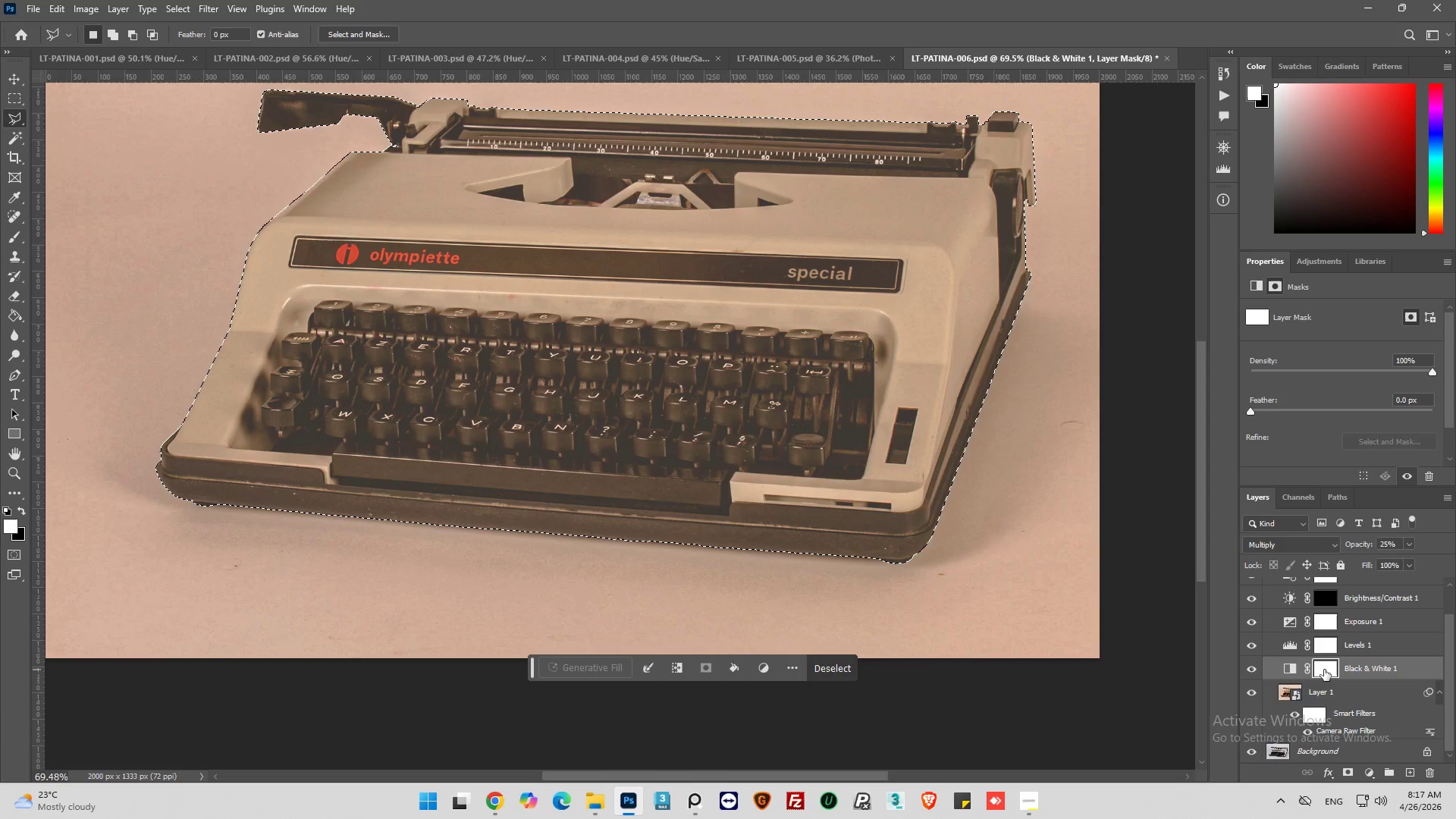 
hold_key(key=AltLeft, duration=0.42)
scroll: coordinate [572, 361], scroll_direction: up, amount: 4.0
 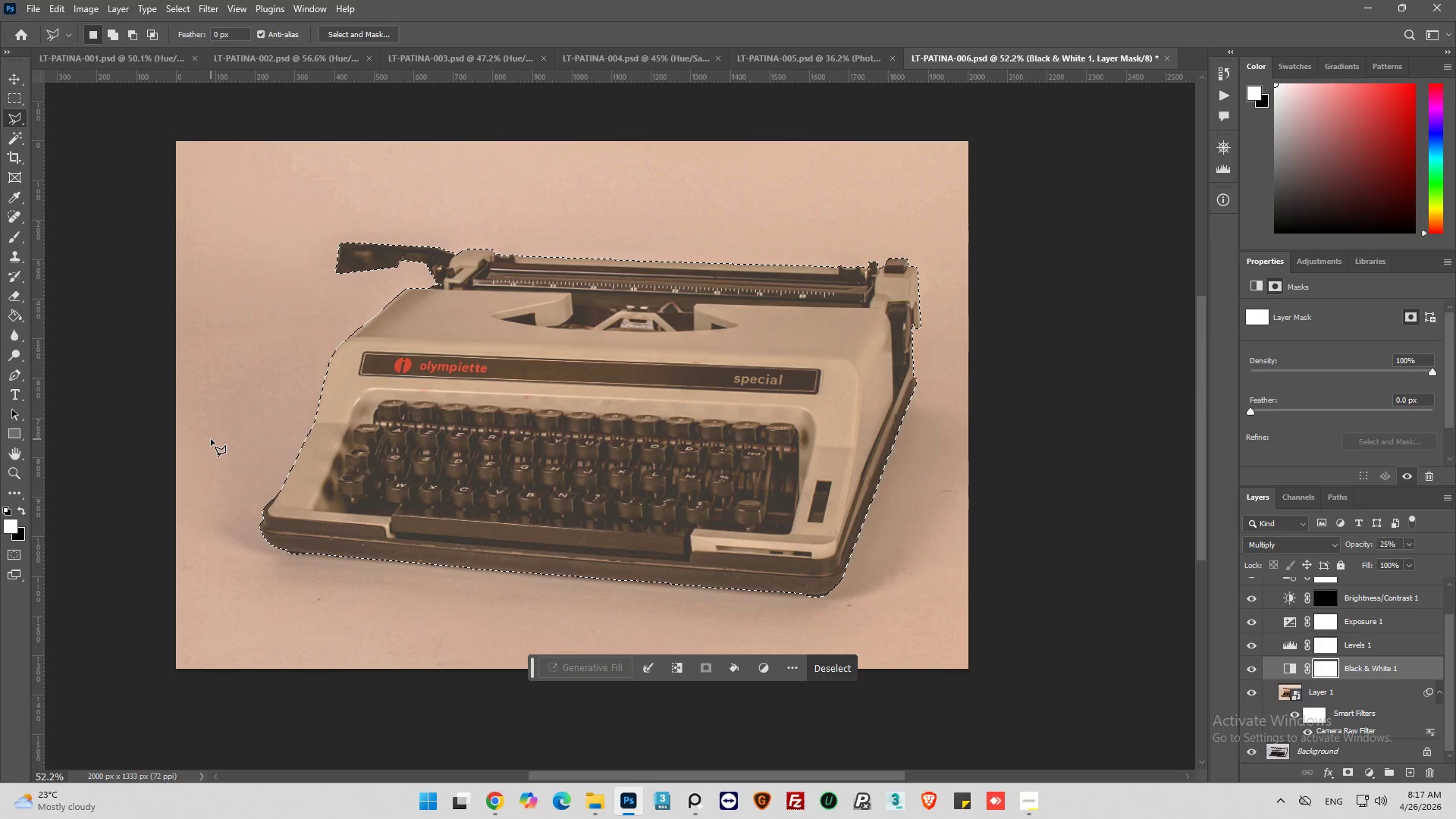 
wait(9.44)
 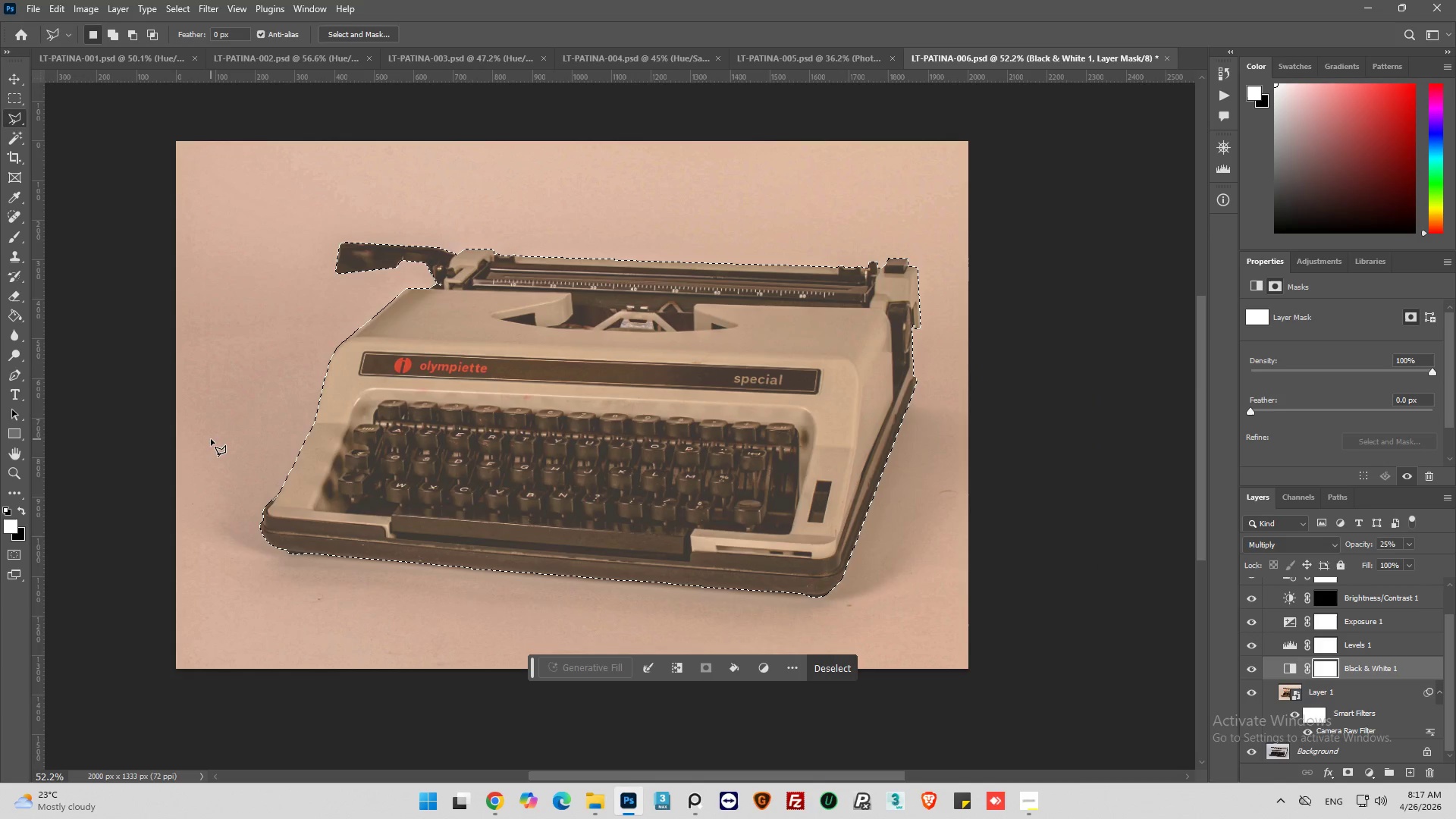 
key(Control+Shift+I)
 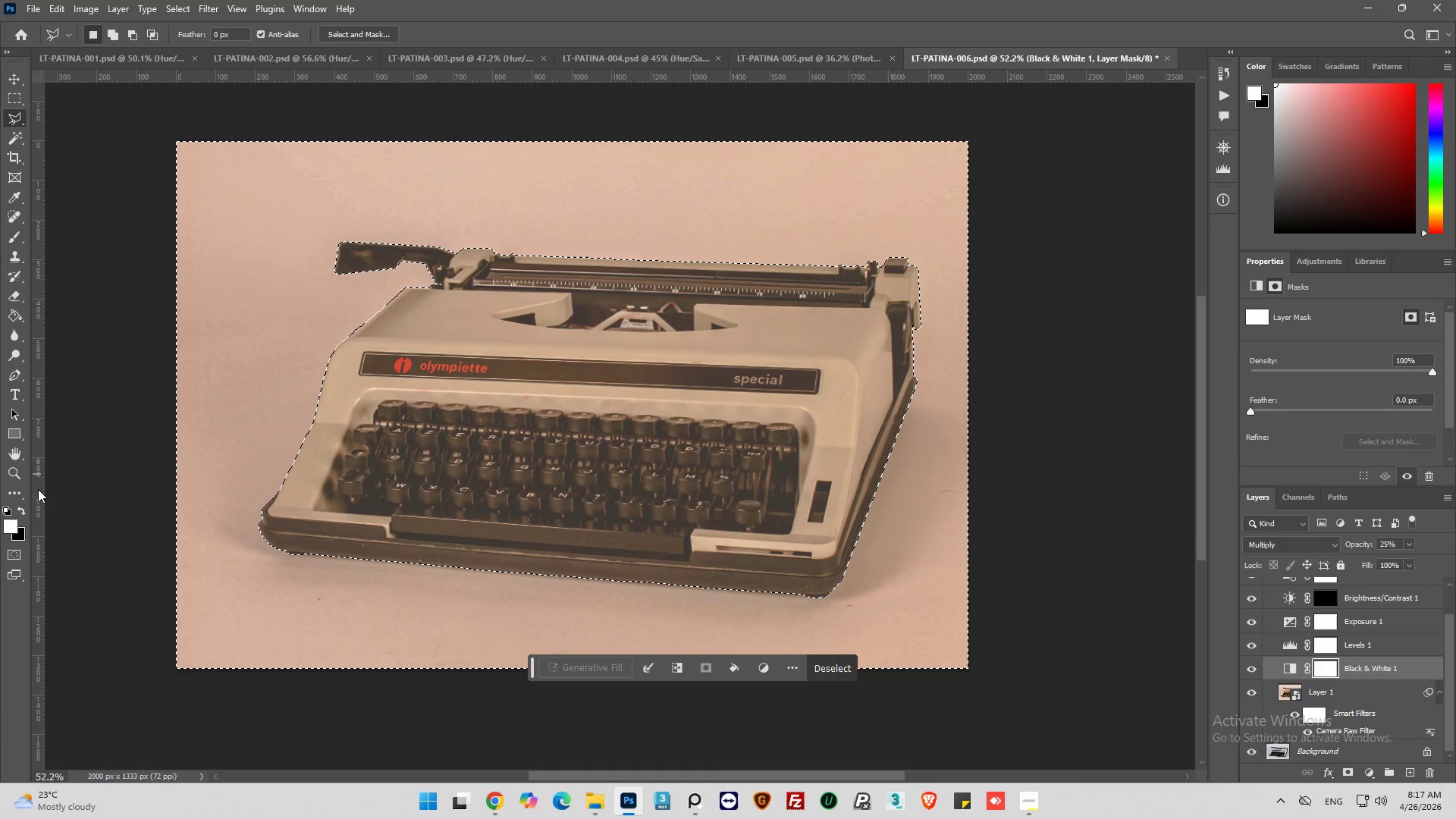 
left_click([24, 506])
 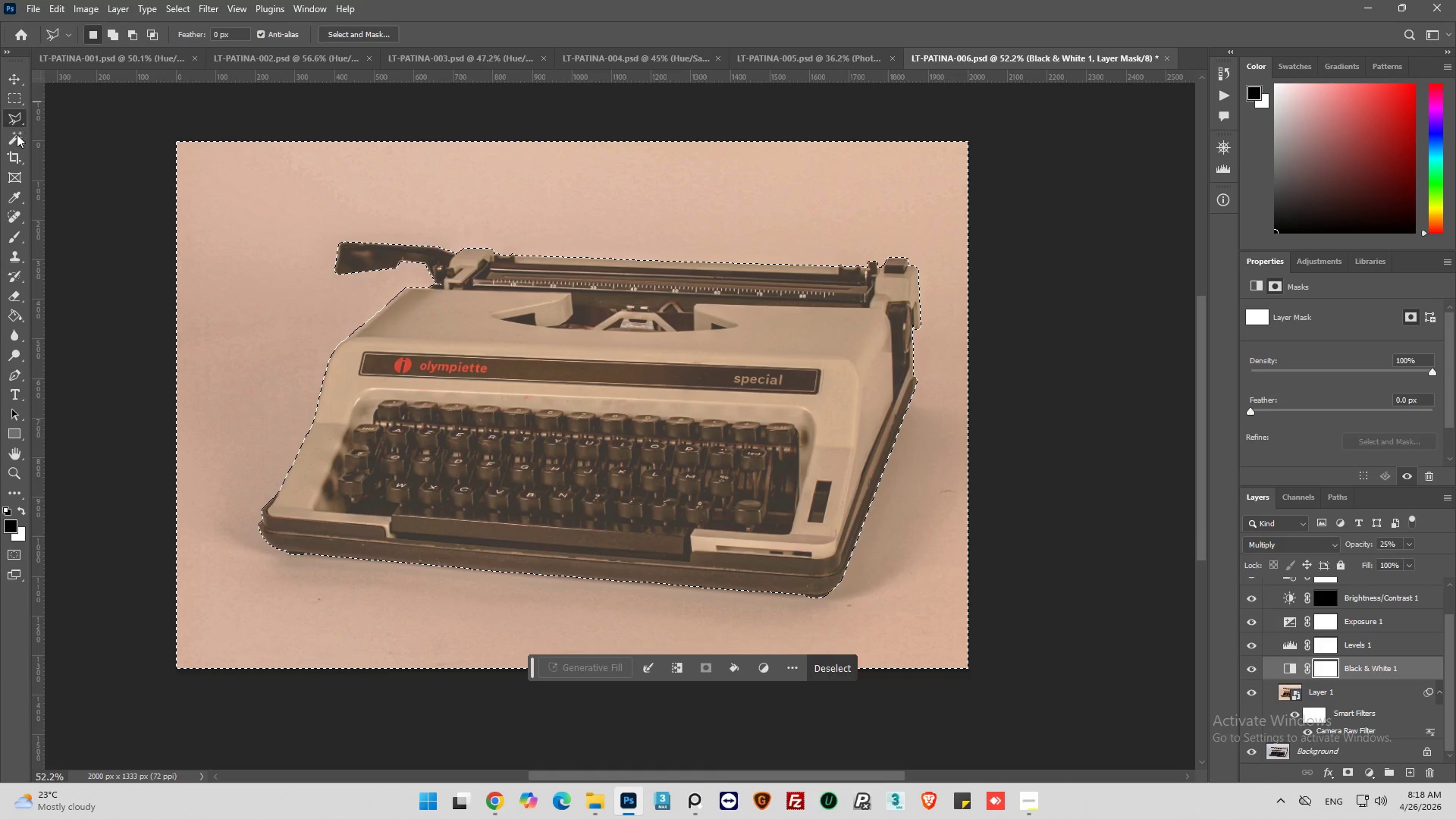 
left_click([9, 241])
 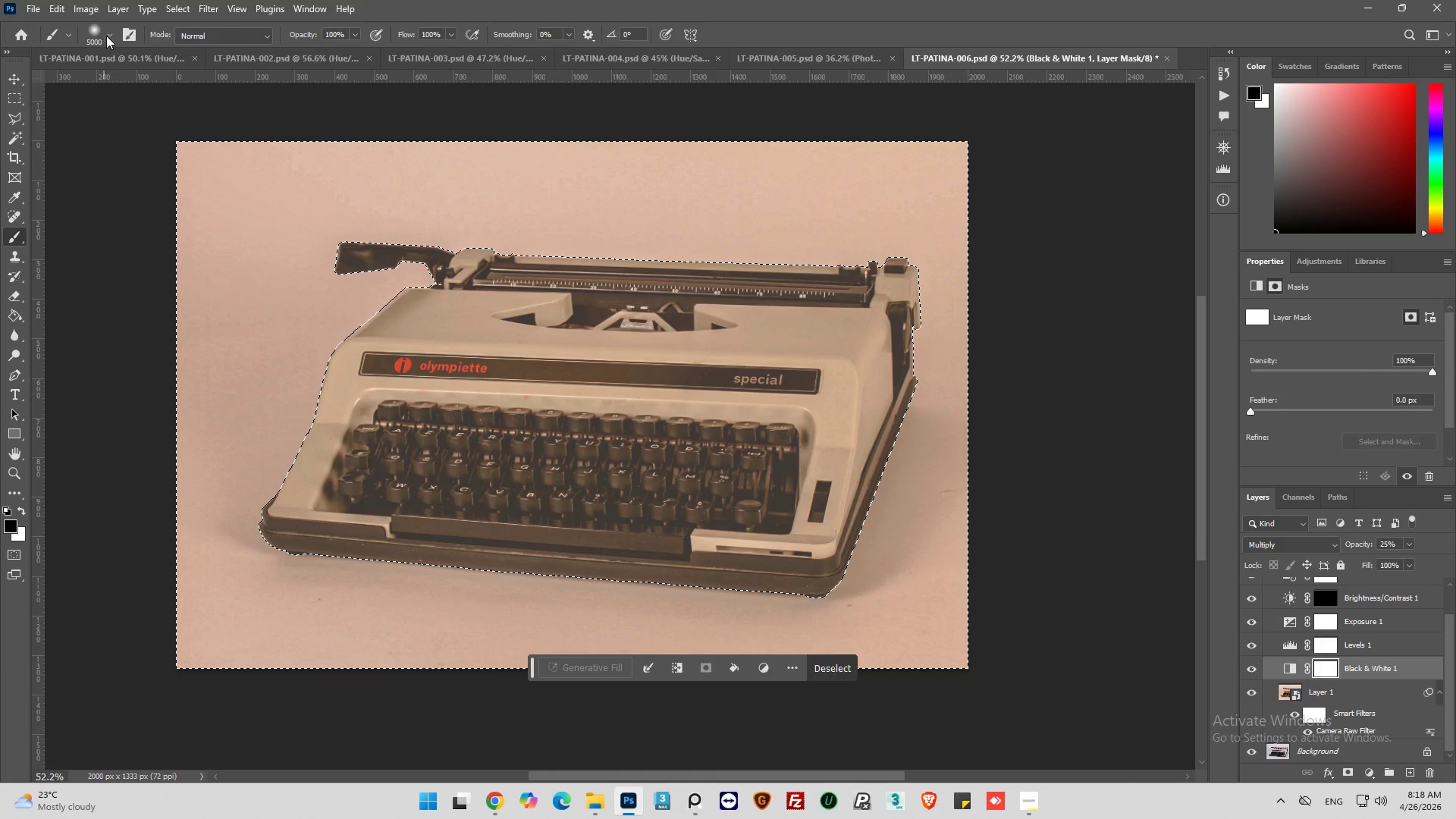 
left_click_drag(start_coordinate=[418, 293], to_coordinate=[263, 308])
 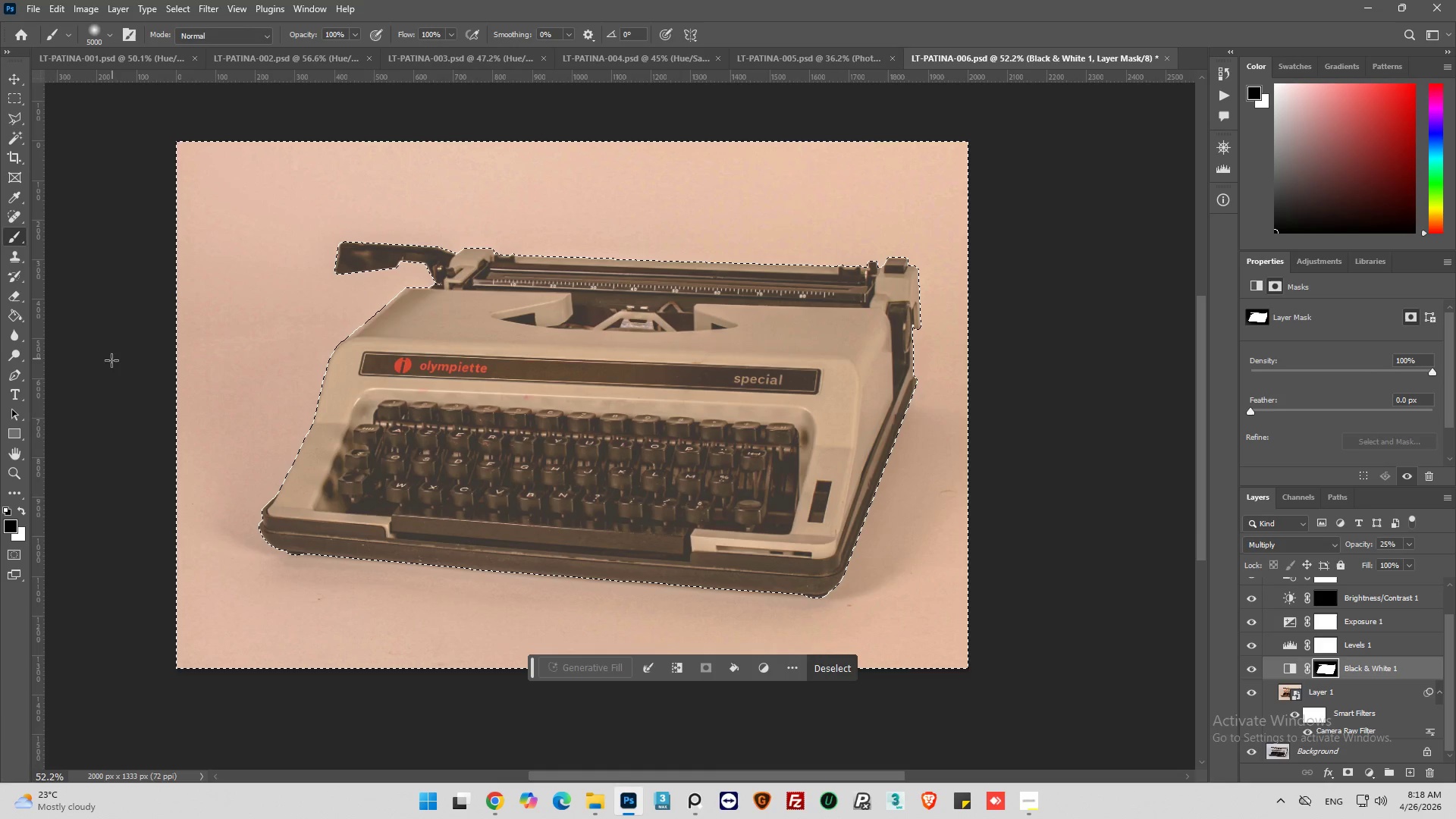 
left_click_drag(start_coordinate=[111, 361], to_coordinate=[977, 463])
 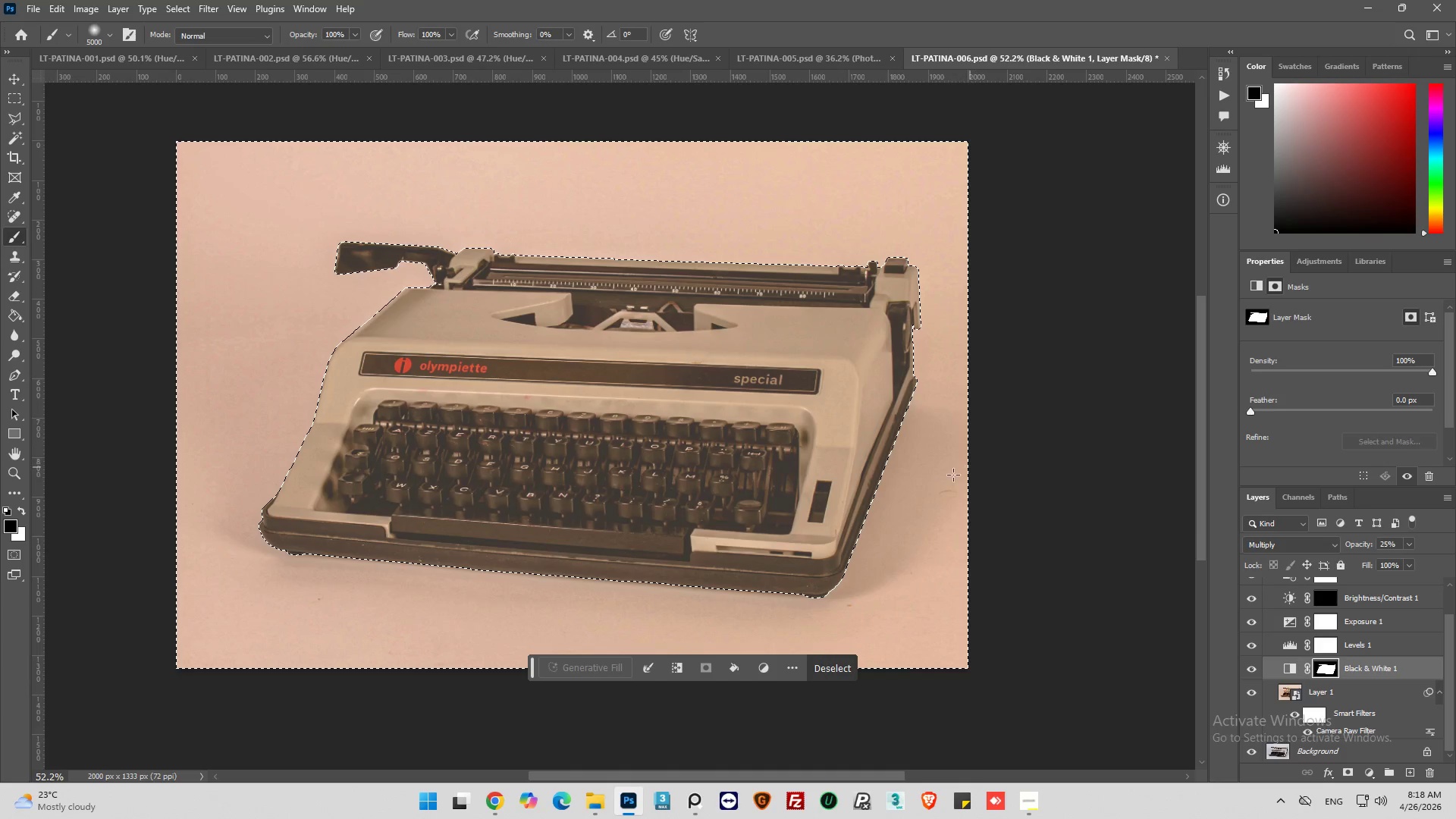 
left_click_drag(start_coordinate=[956, 474], to_coordinate=[196, 613])
 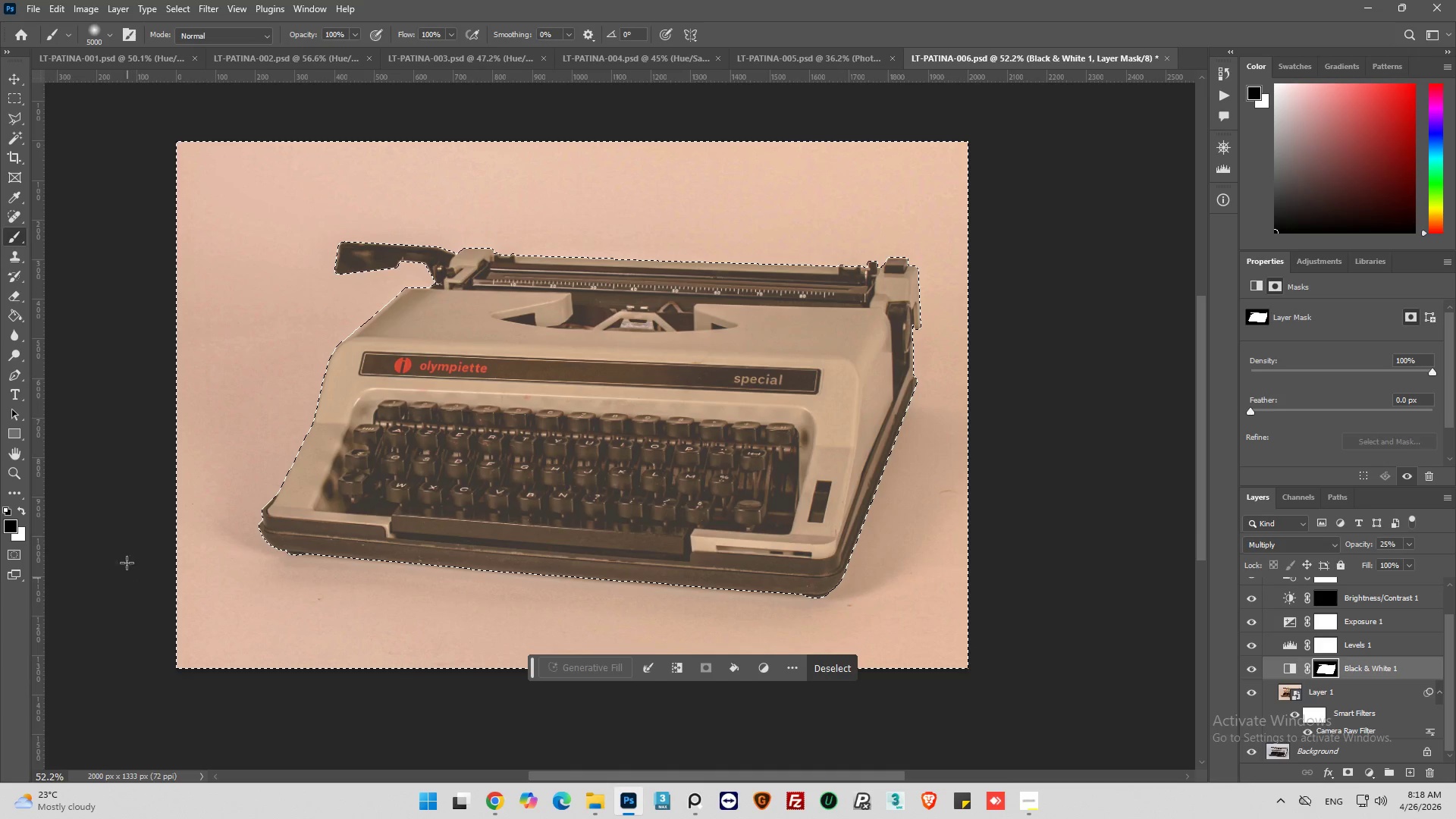 
left_click_drag(start_coordinate=[157, 541], to_coordinate=[1021, 499])
 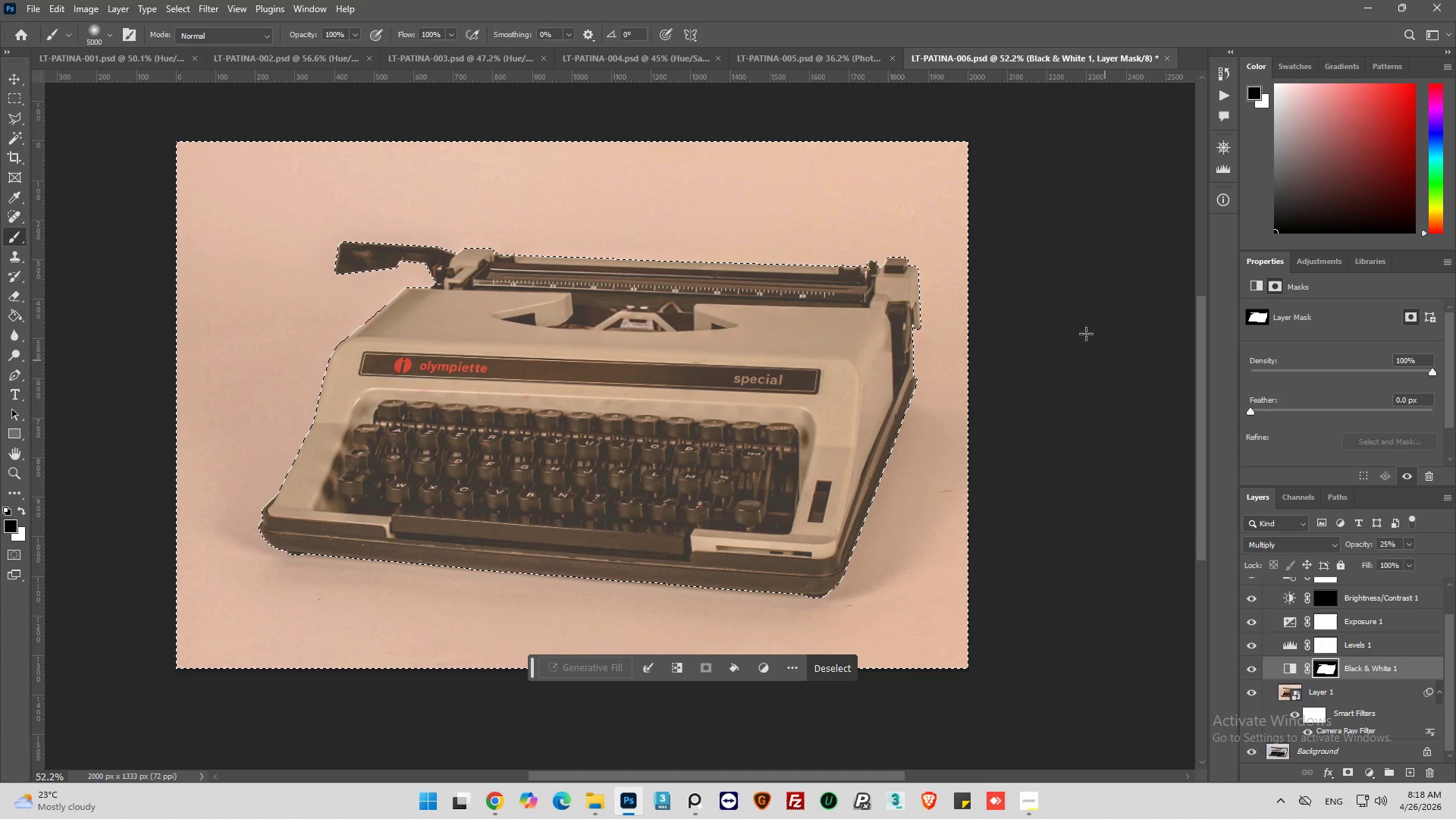 
left_click_drag(start_coordinate=[1080, 330], to_coordinate=[119, 289])
 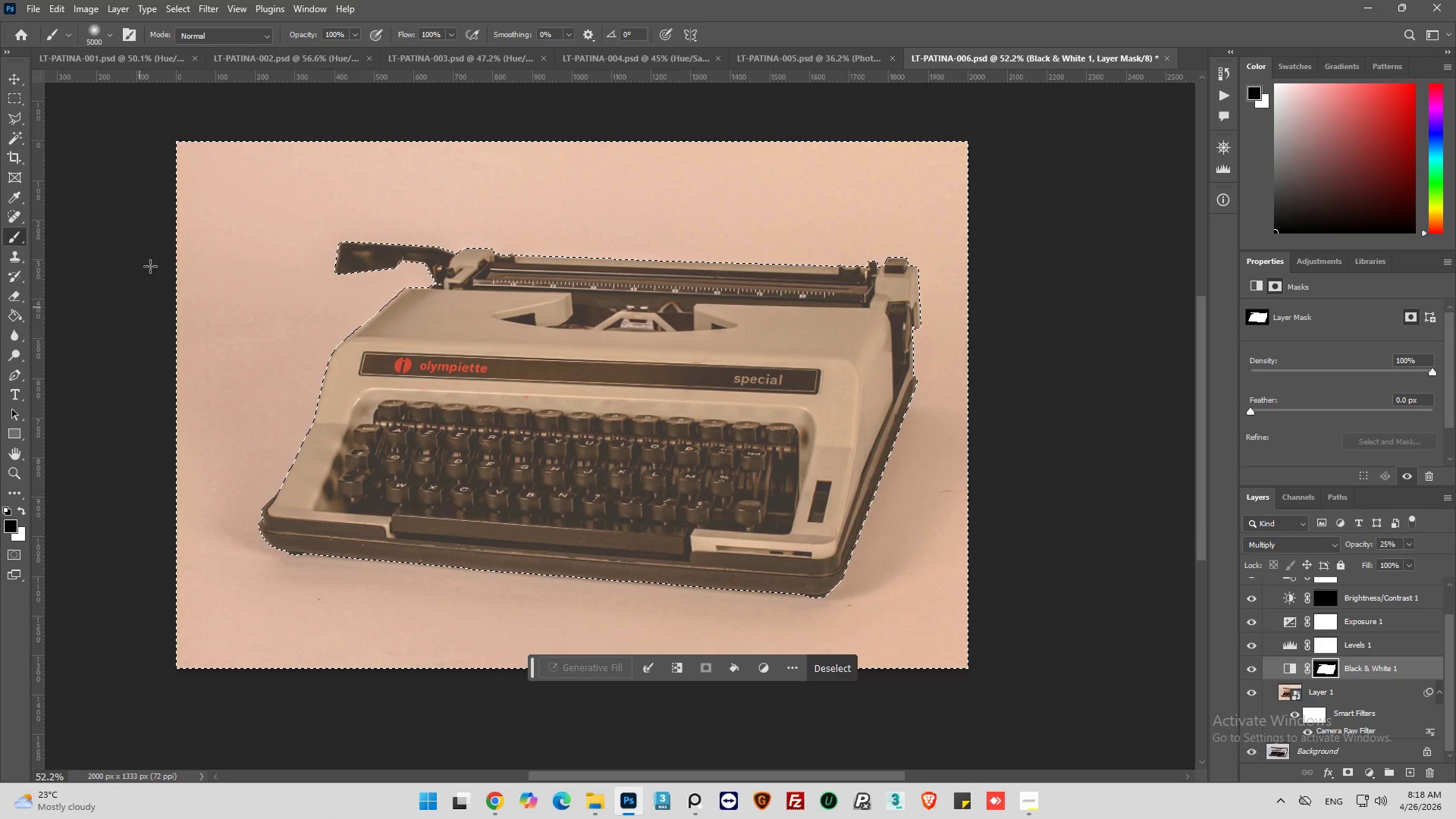 
left_click_drag(start_coordinate=[159, 246], to_coordinate=[1015, 195])
 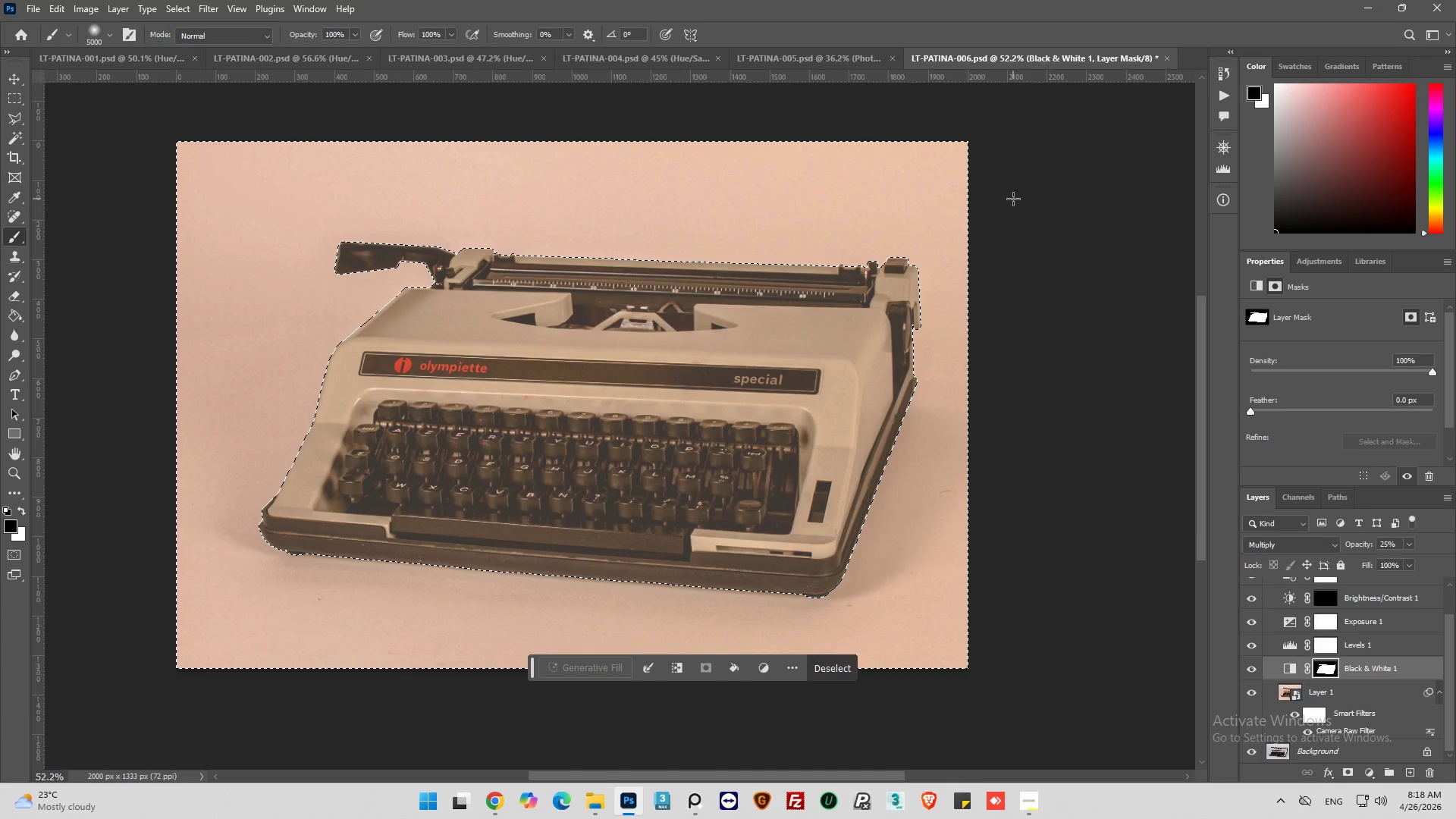 
left_click_drag(start_coordinate=[1008, 206], to_coordinate=[507, 599])
 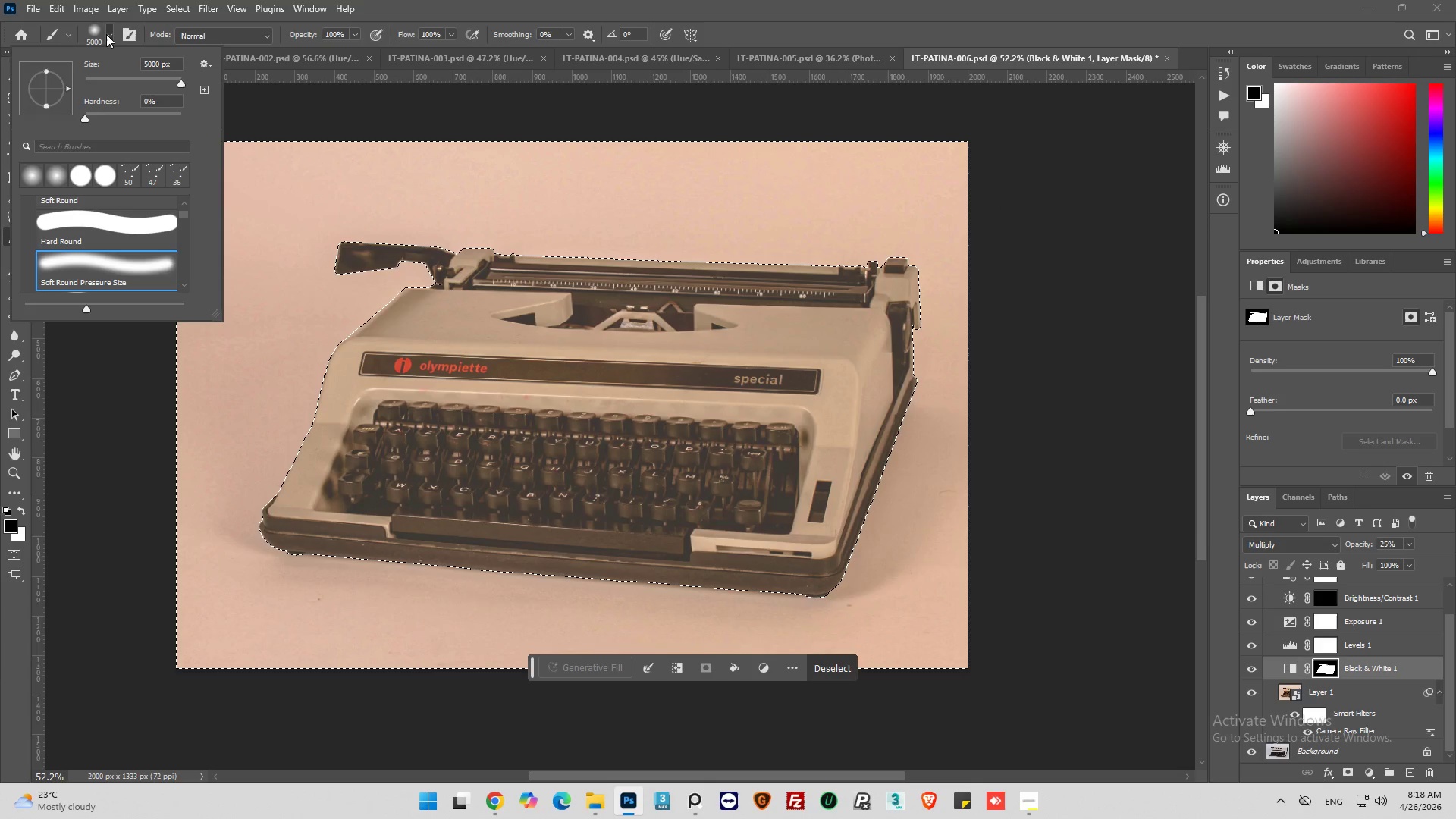 
left_click_drag(start_coordinate=[103, 74], to_coordinate=[105, 88])
 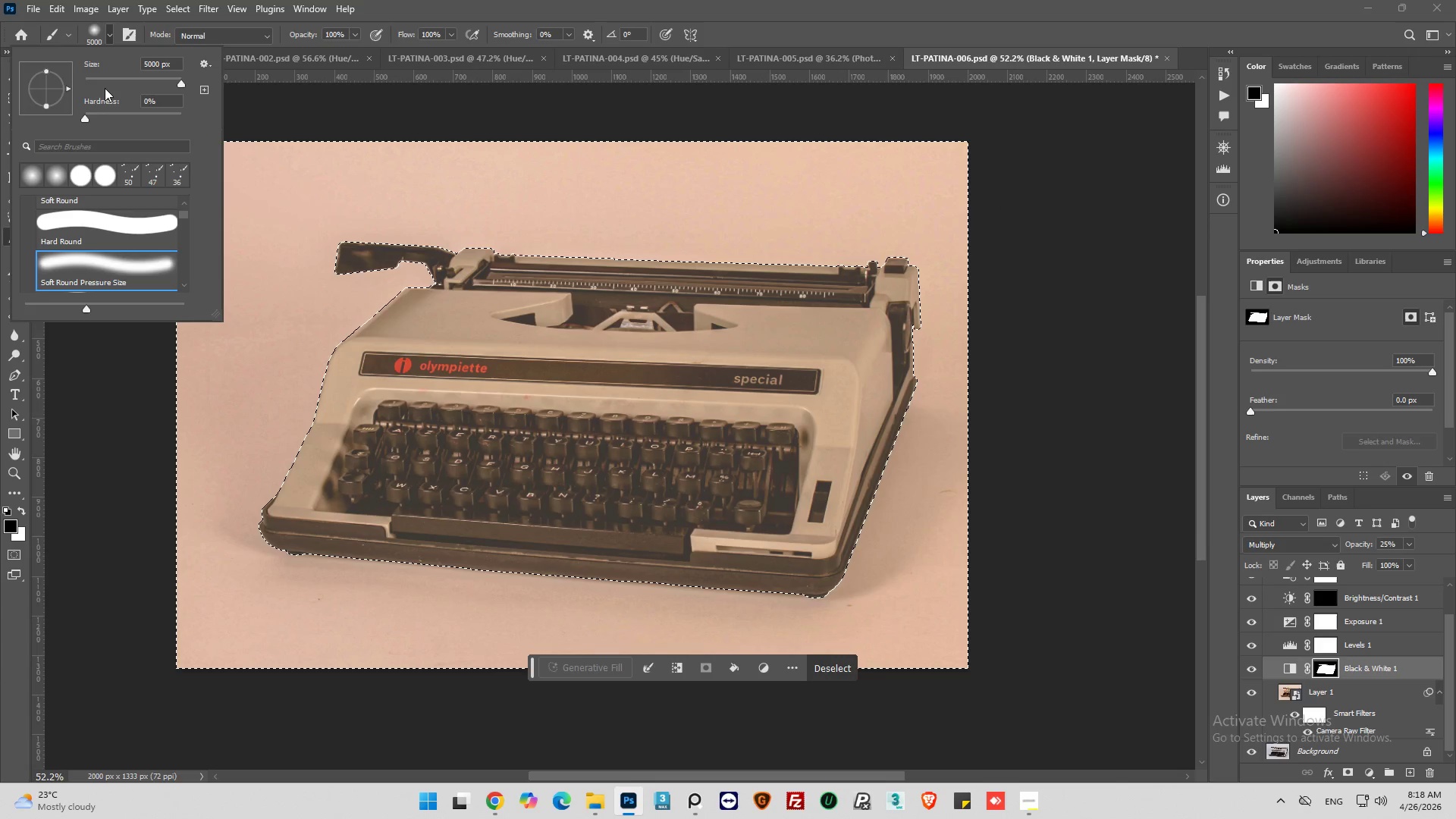 
double_click([105, 88])
 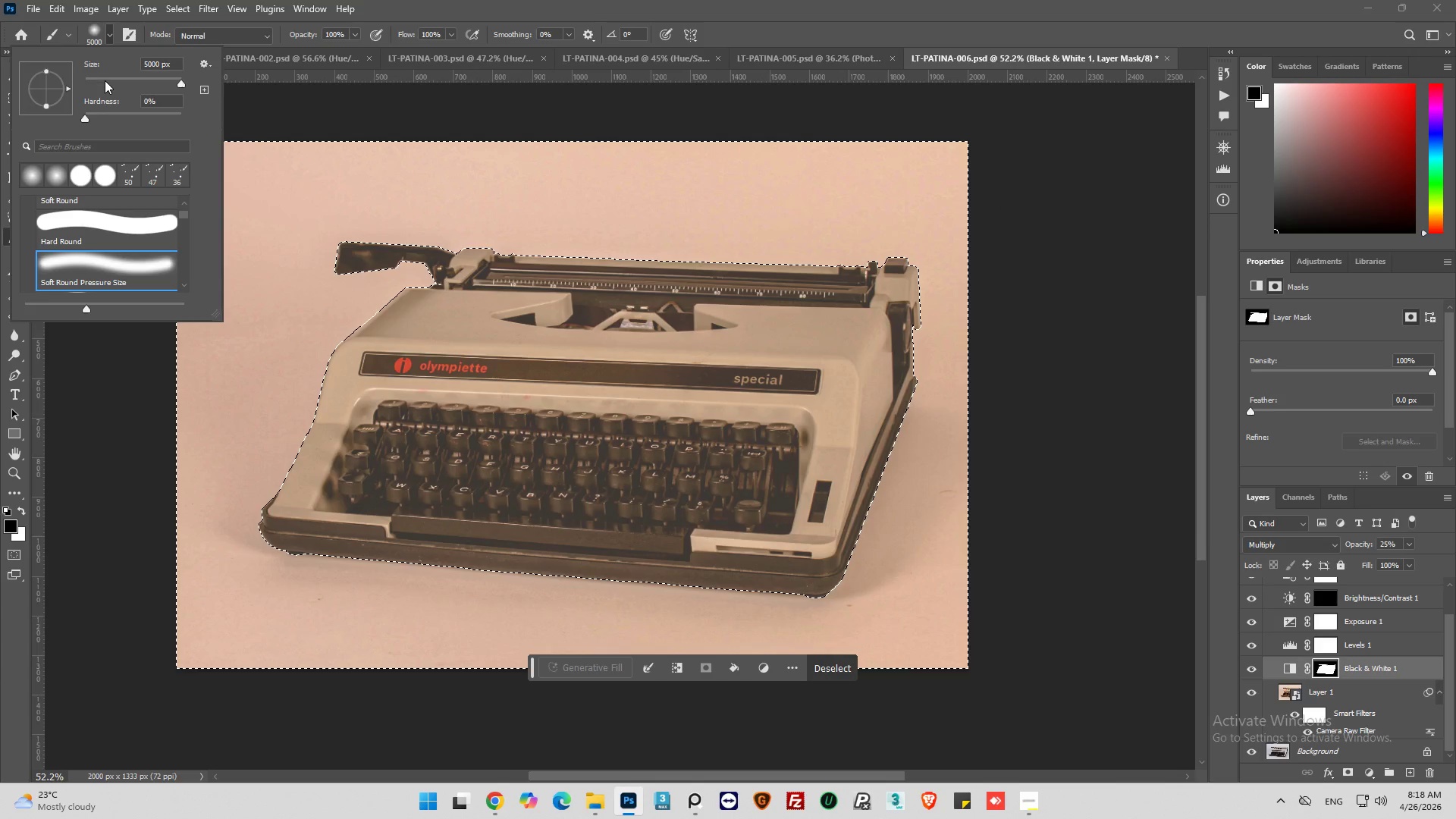 
left_click_drag(start_coordinate=[105, 80], to_coordinate=[103, 76])
 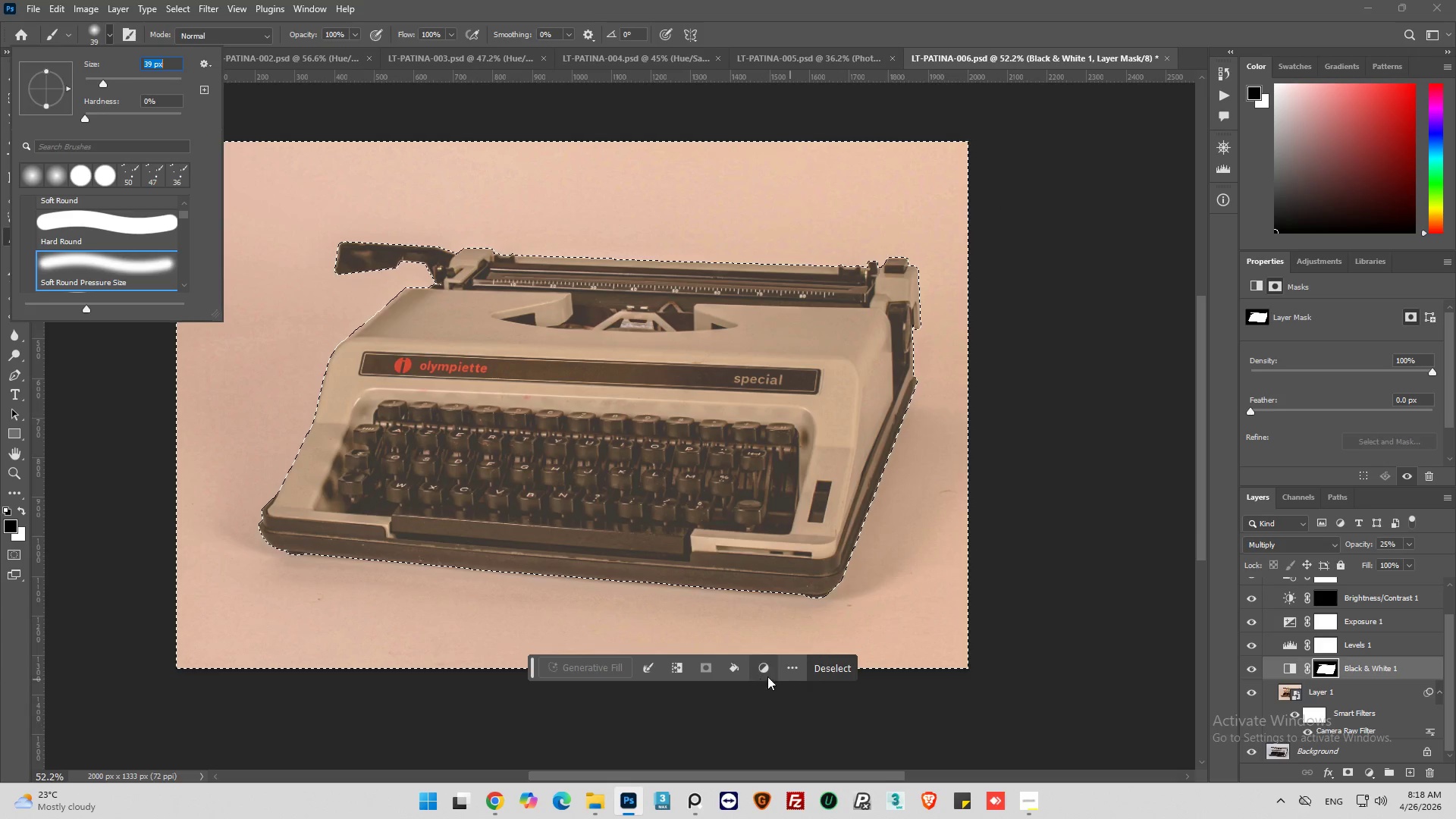 
left_click([843, 667])
 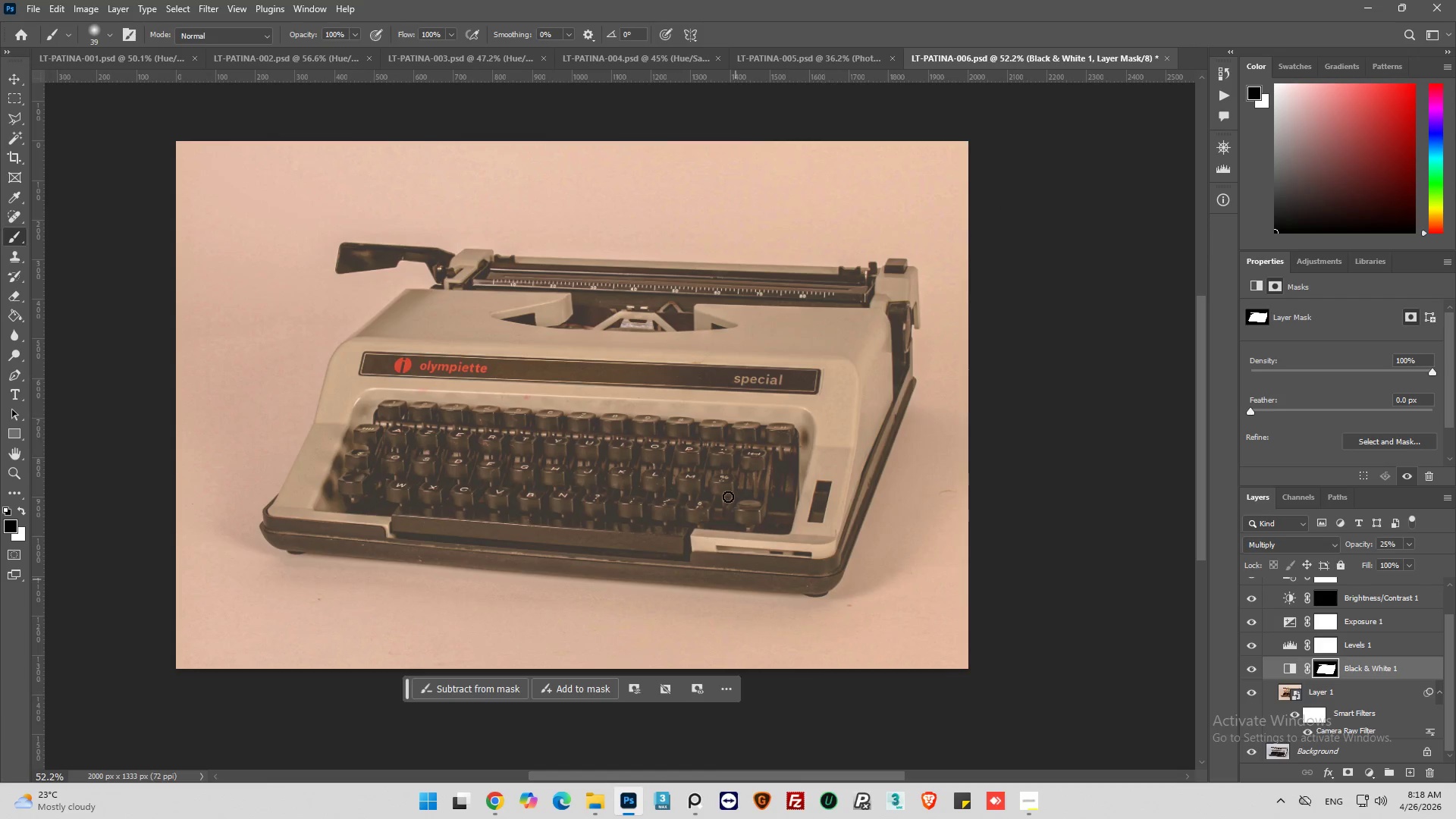 
hold_key(key=AltLeft, duration=0.64)
scroll: coordinate [789, 658], scroll_direction: up, amount: 8.0
 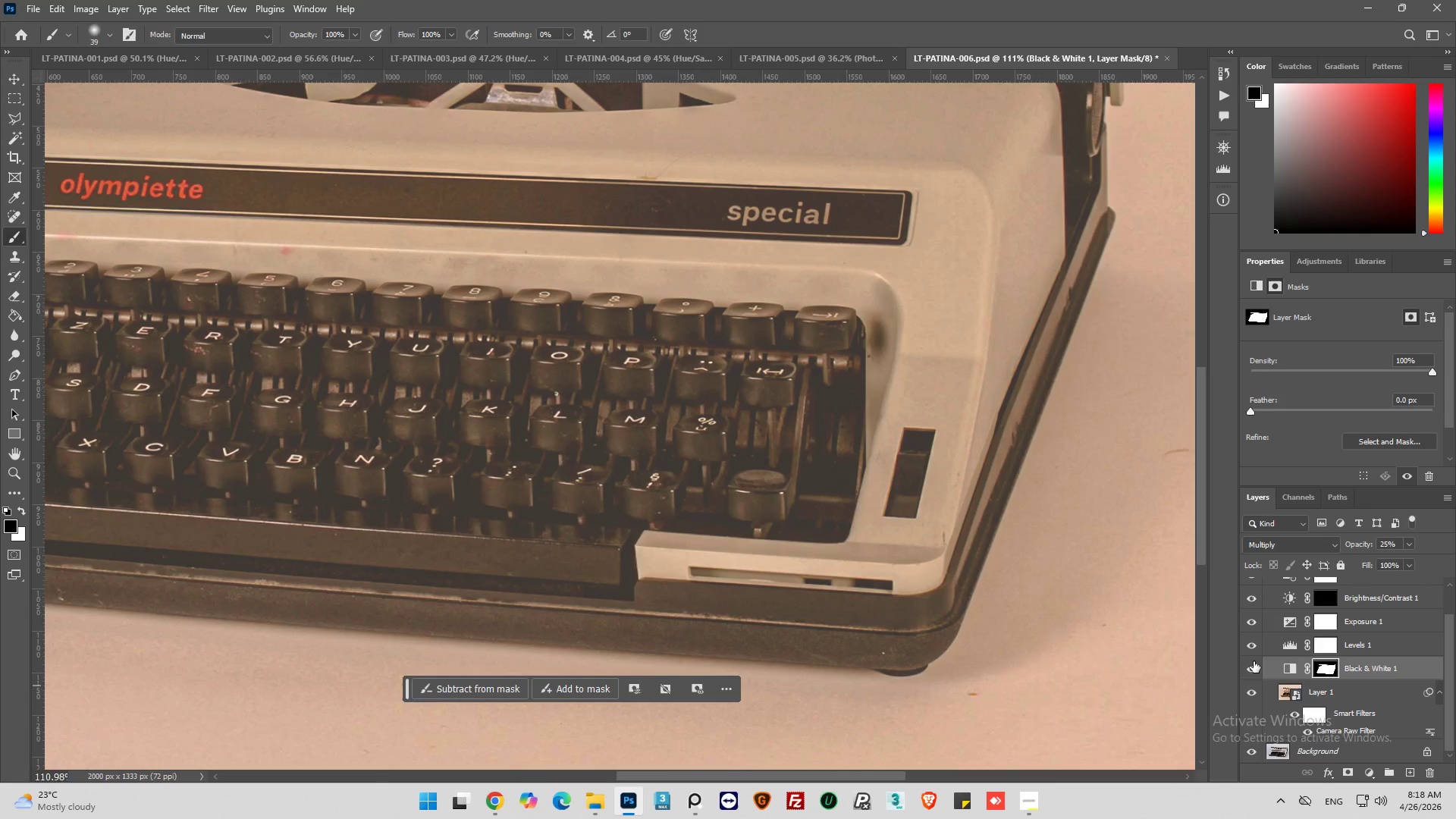 
left_click([1257, 669])
 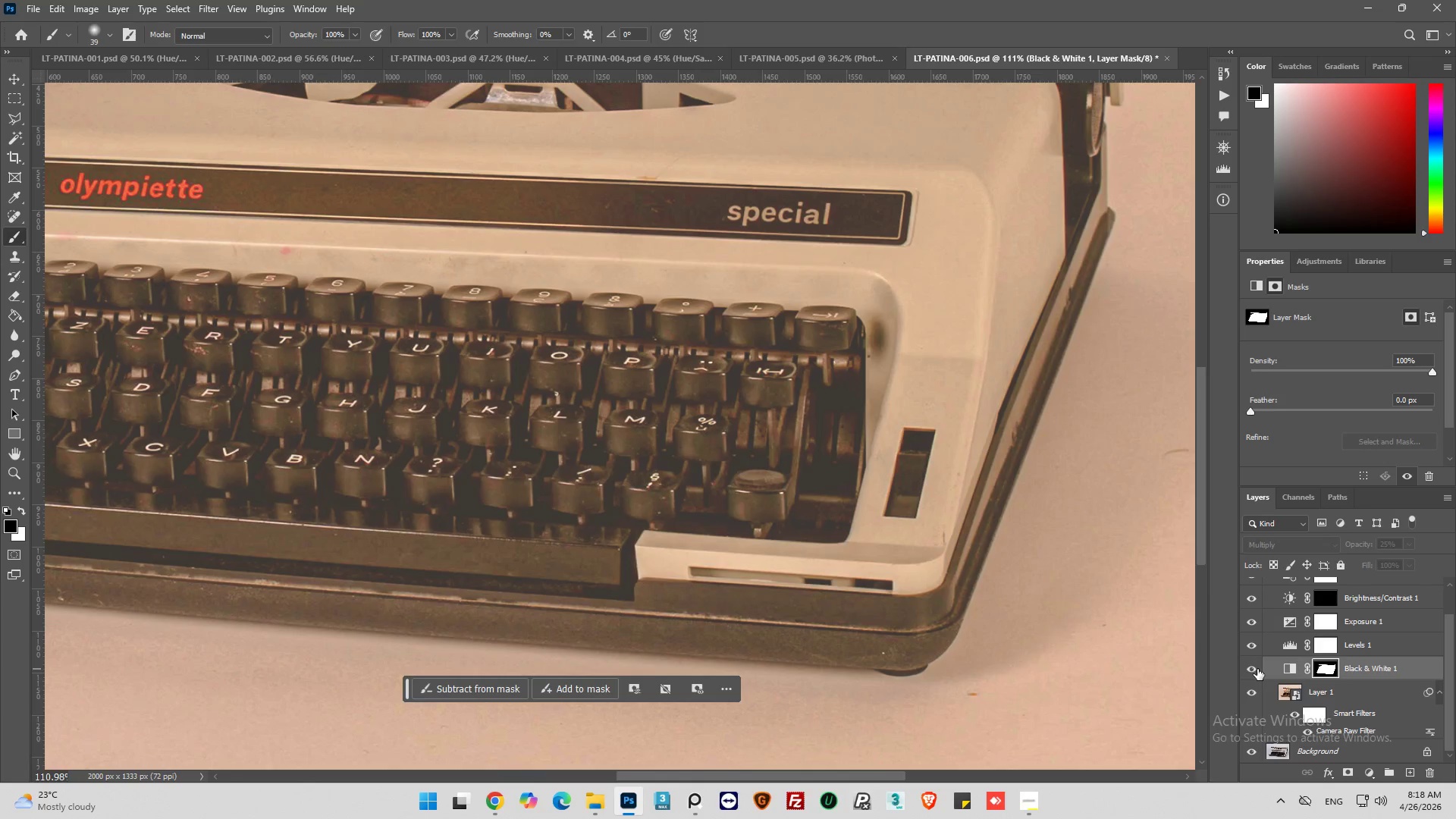 
left_click([1257, 669])
 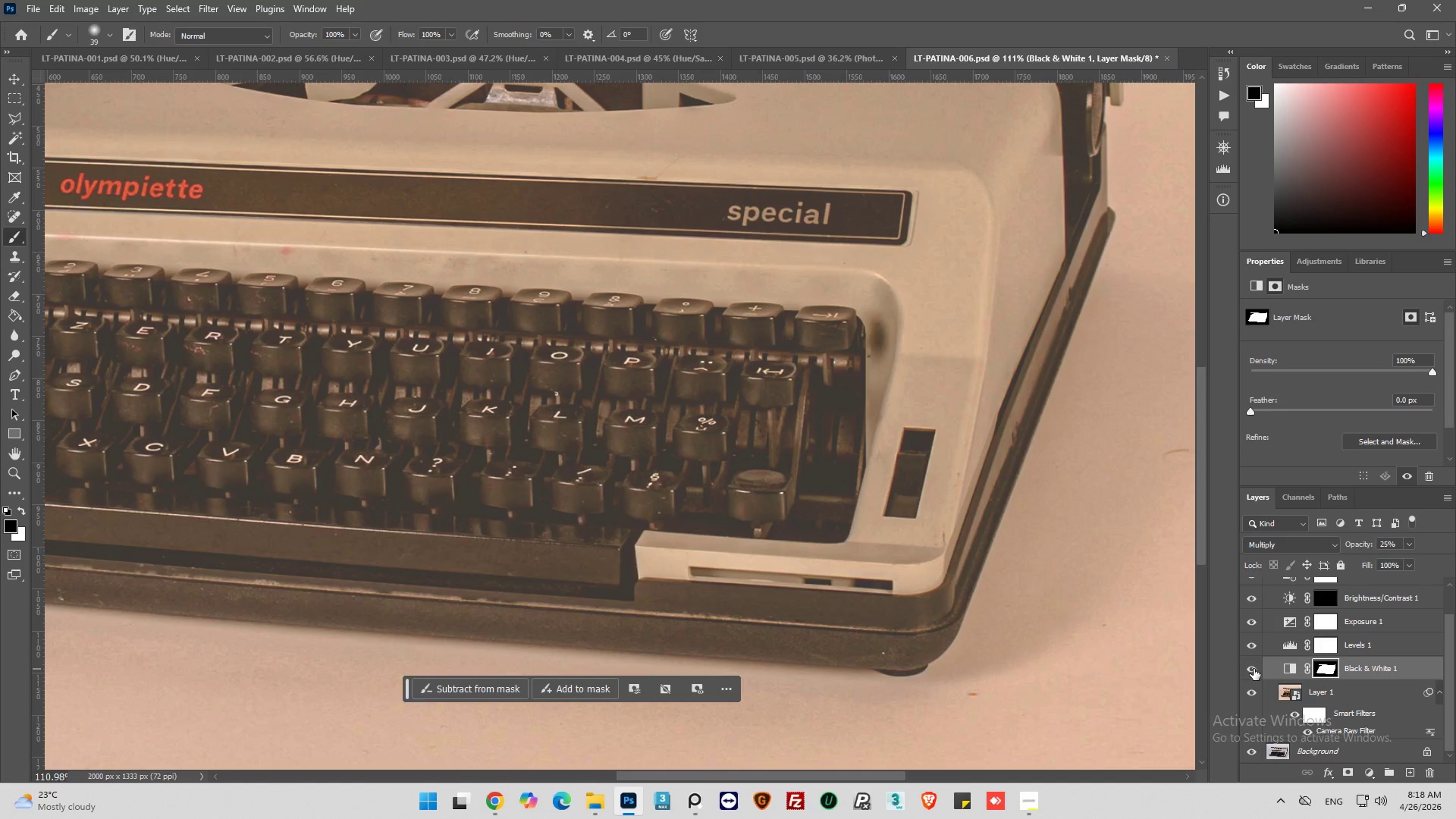 
left_click([1254, 668])
 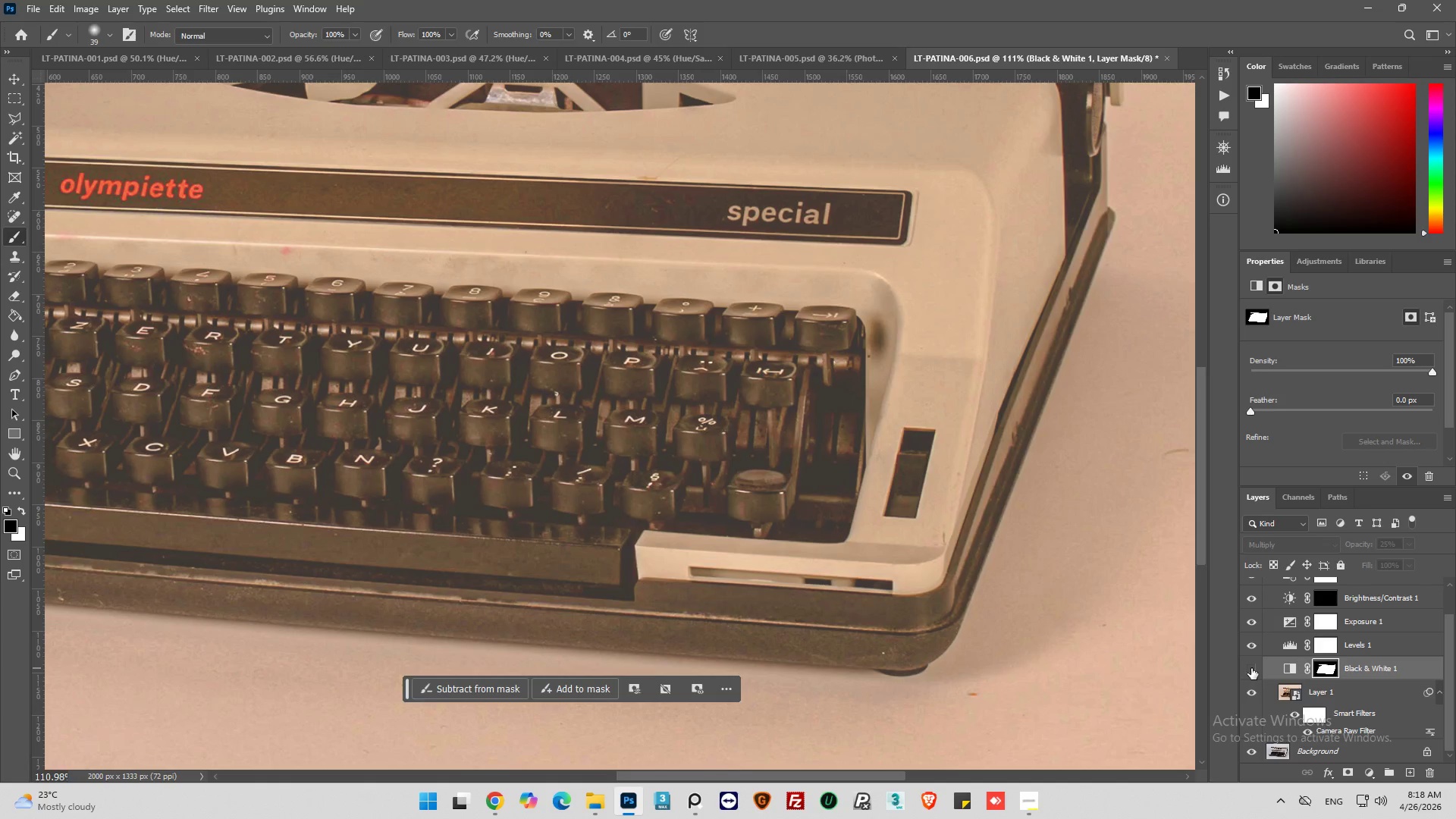 
left_click([1251, 668])
 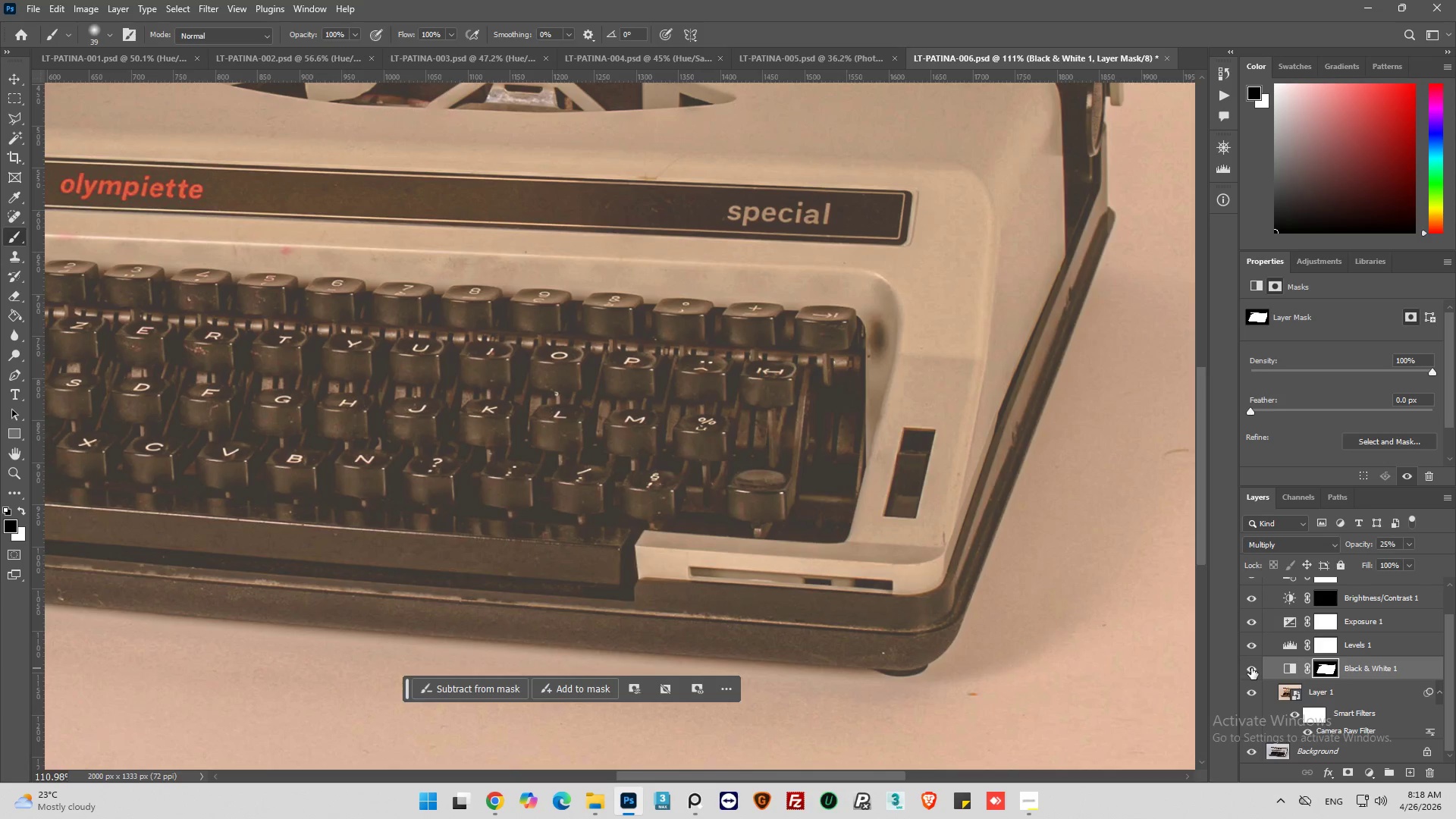 
left_click([1251, 668])
 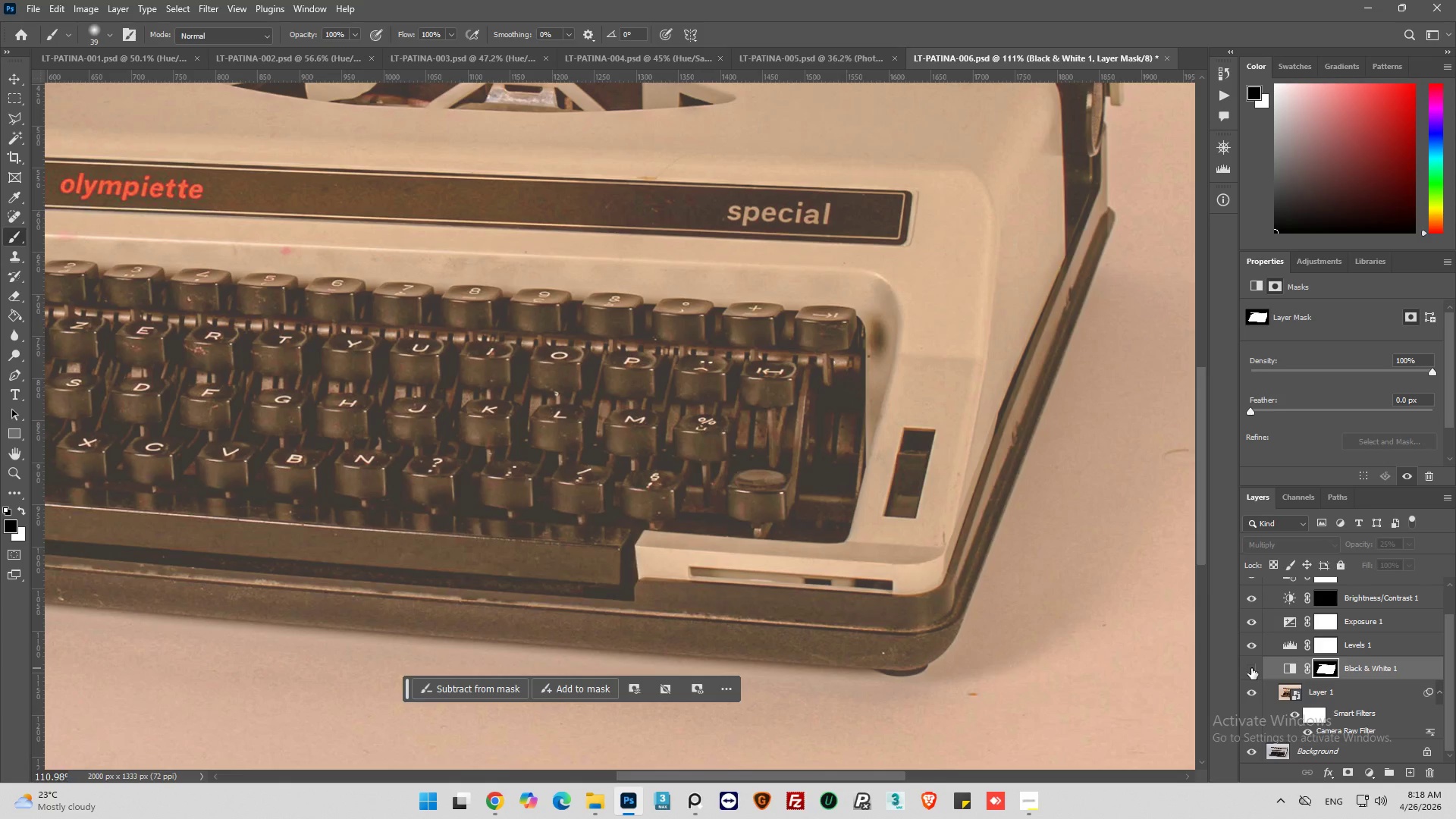 
left_click([1251, 668])
 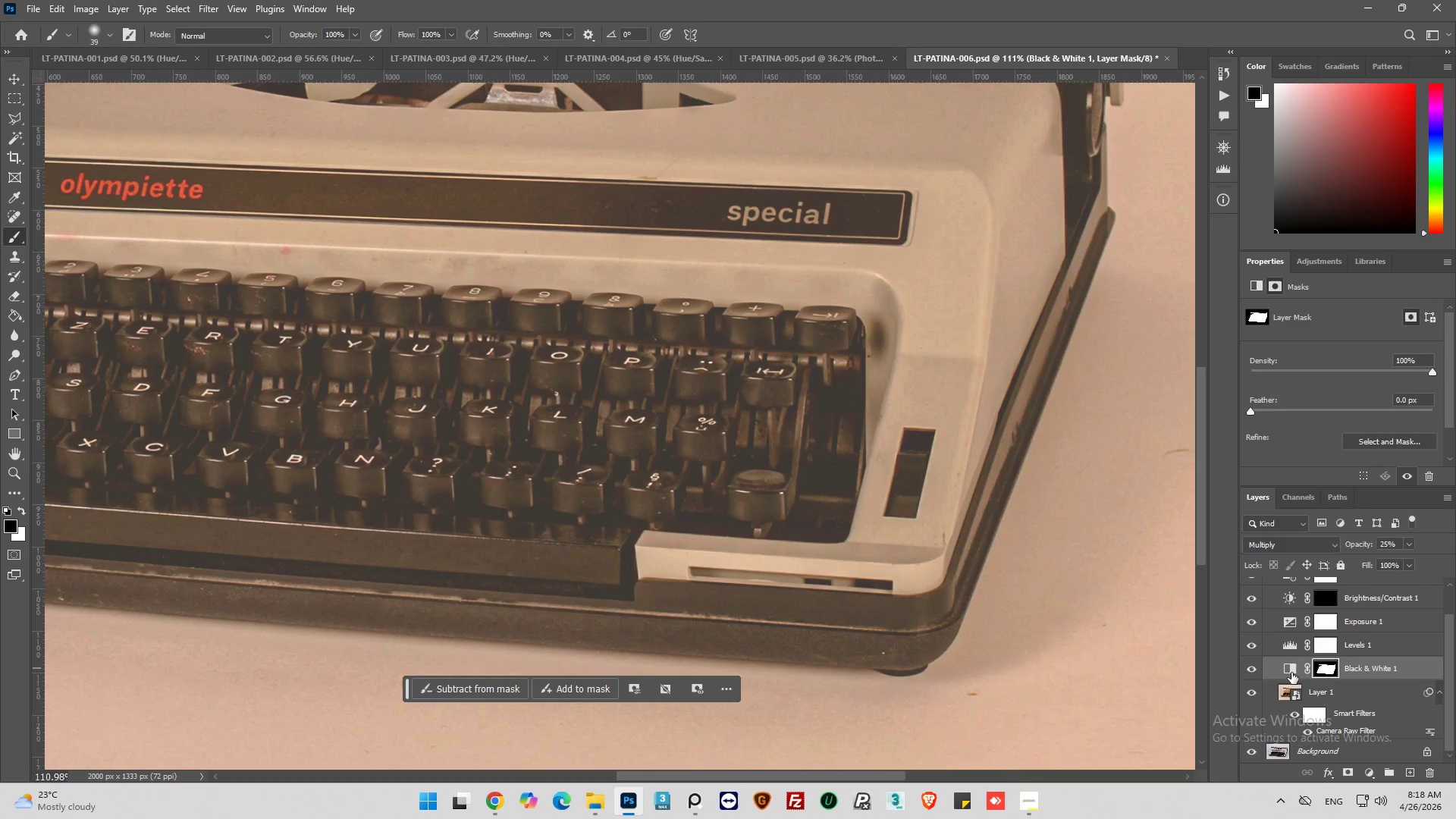 
left_click([1291, 670])
 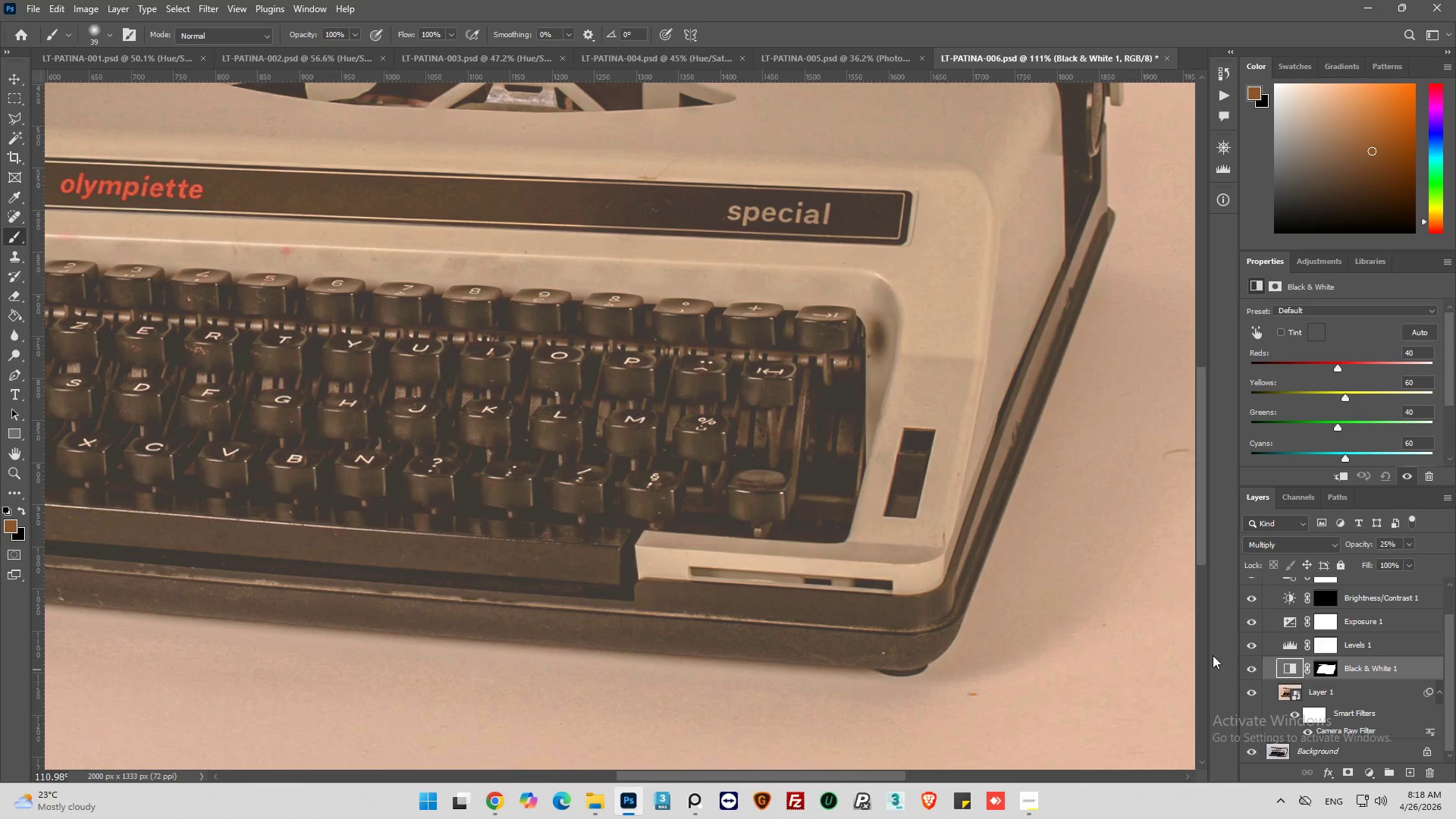 
hold_key(key=AltLeft, duration=0.42)
scroll: coordinate [1002, 592], scroll_direction: down, amount: 8.0
 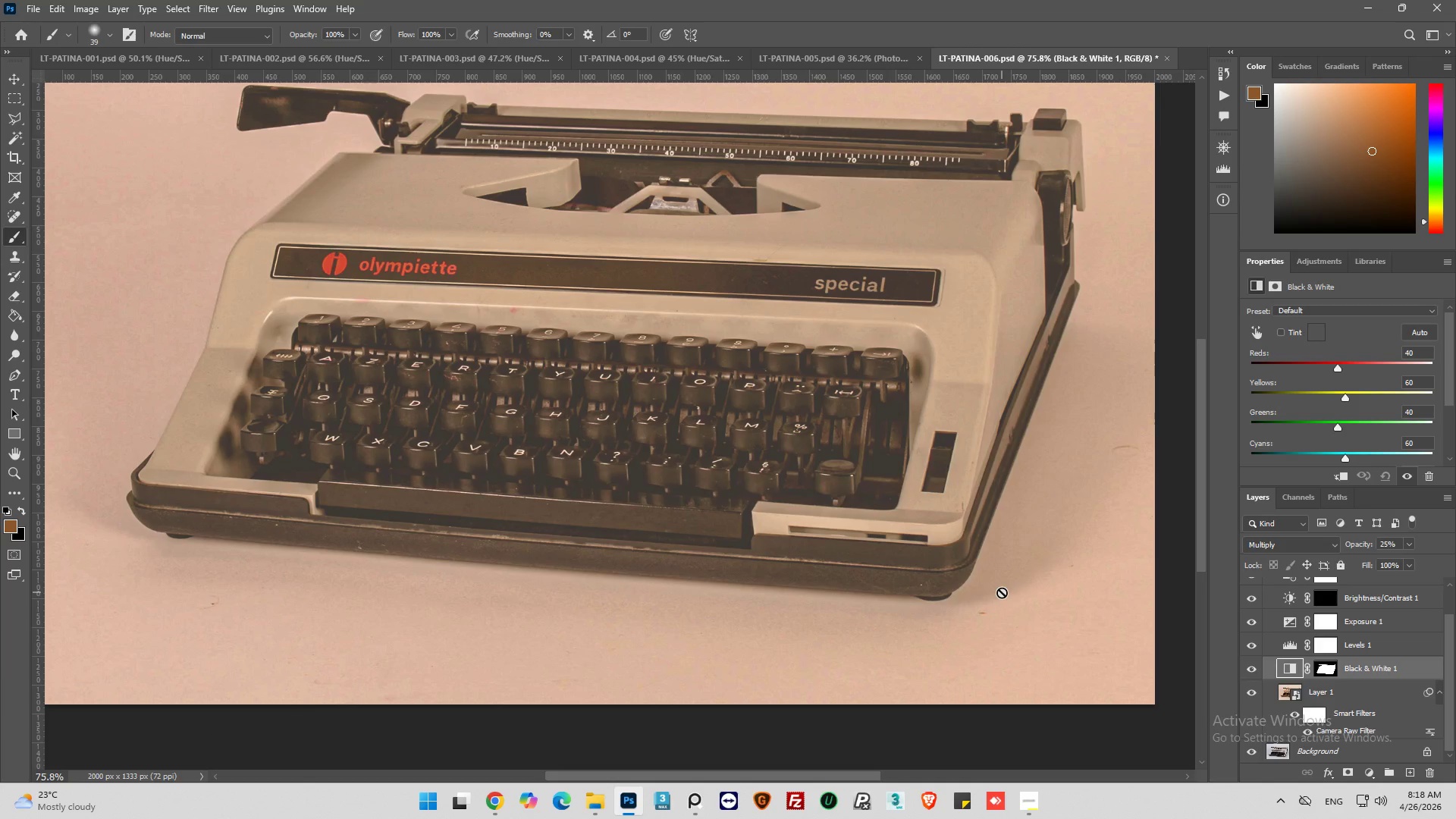 
scroll: coordinate [1002, 592], scroll_direction: up, amount: 4.0
 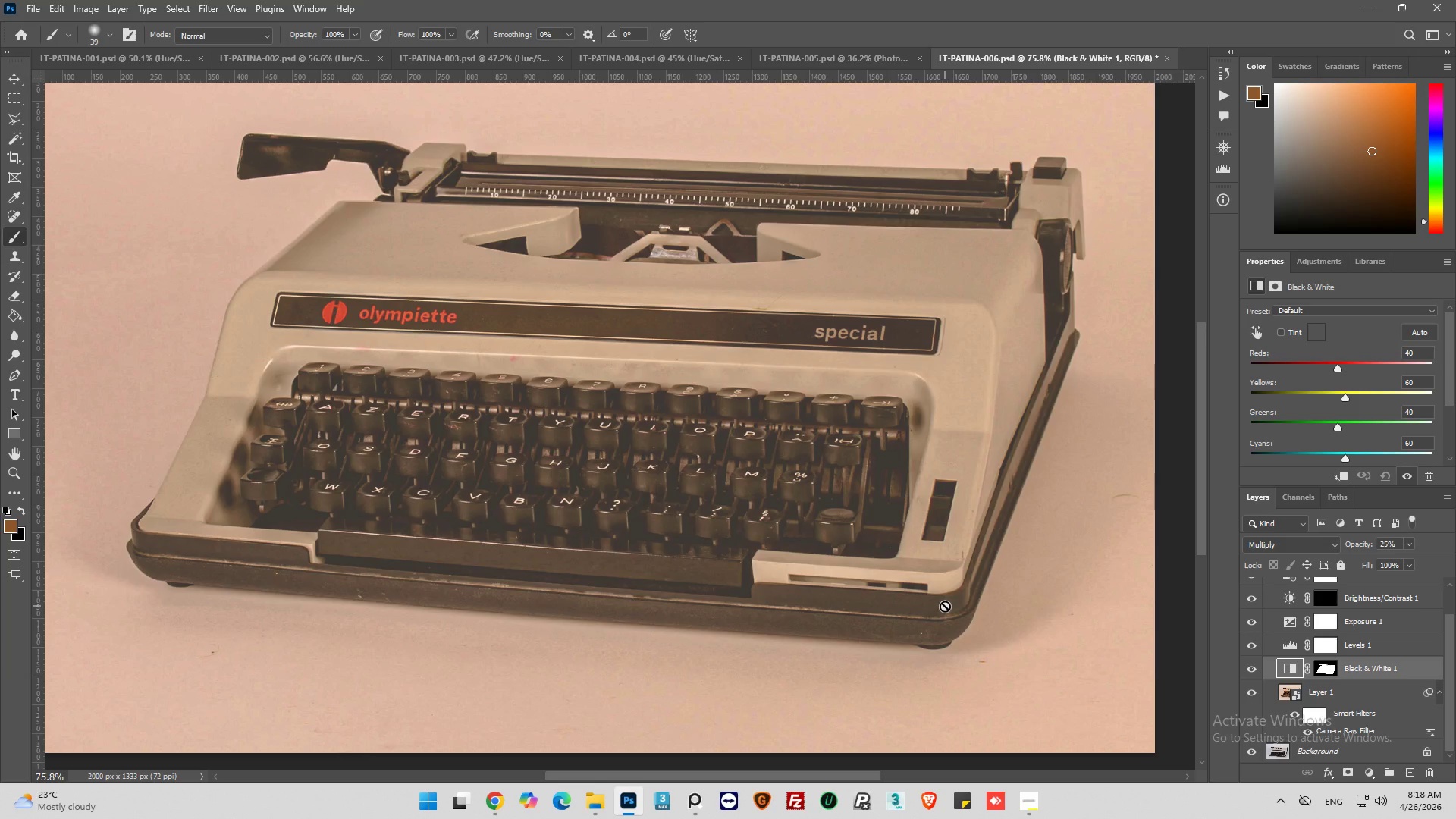 
wait(26.35)
 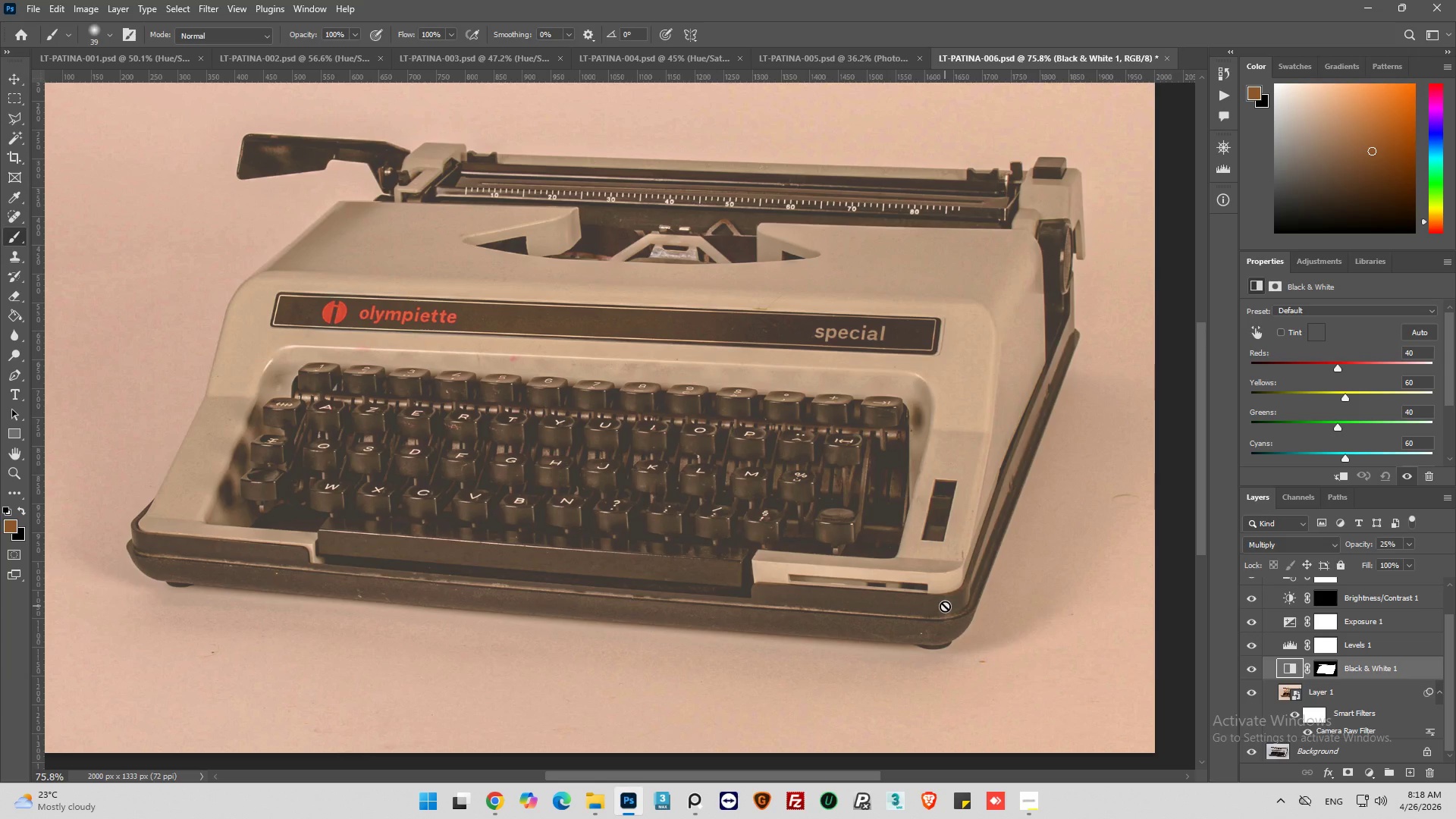 
left_click([1250, 669])
 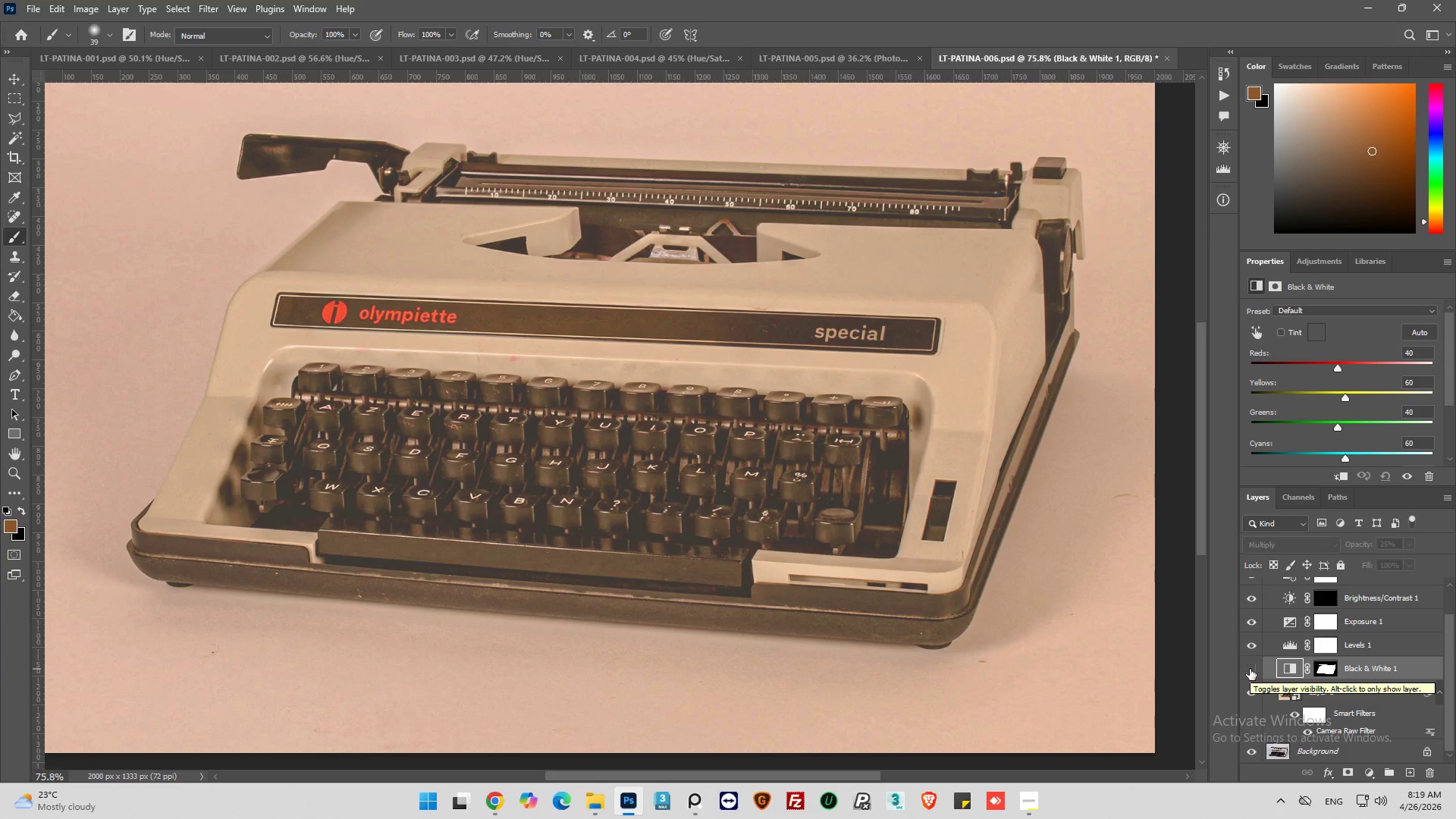 
left_click([1250, 669])
 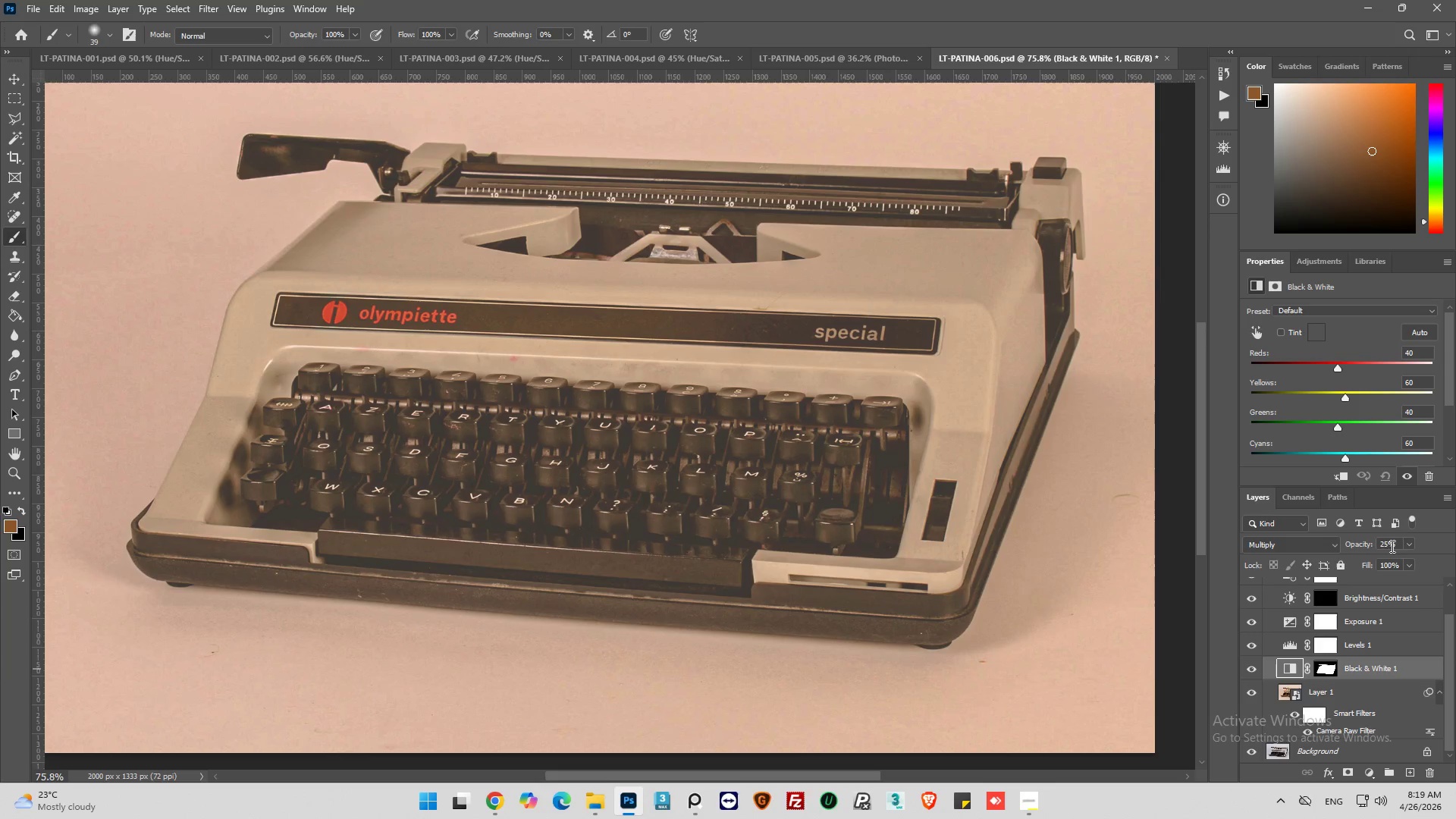 
left_click([1408, 544])
 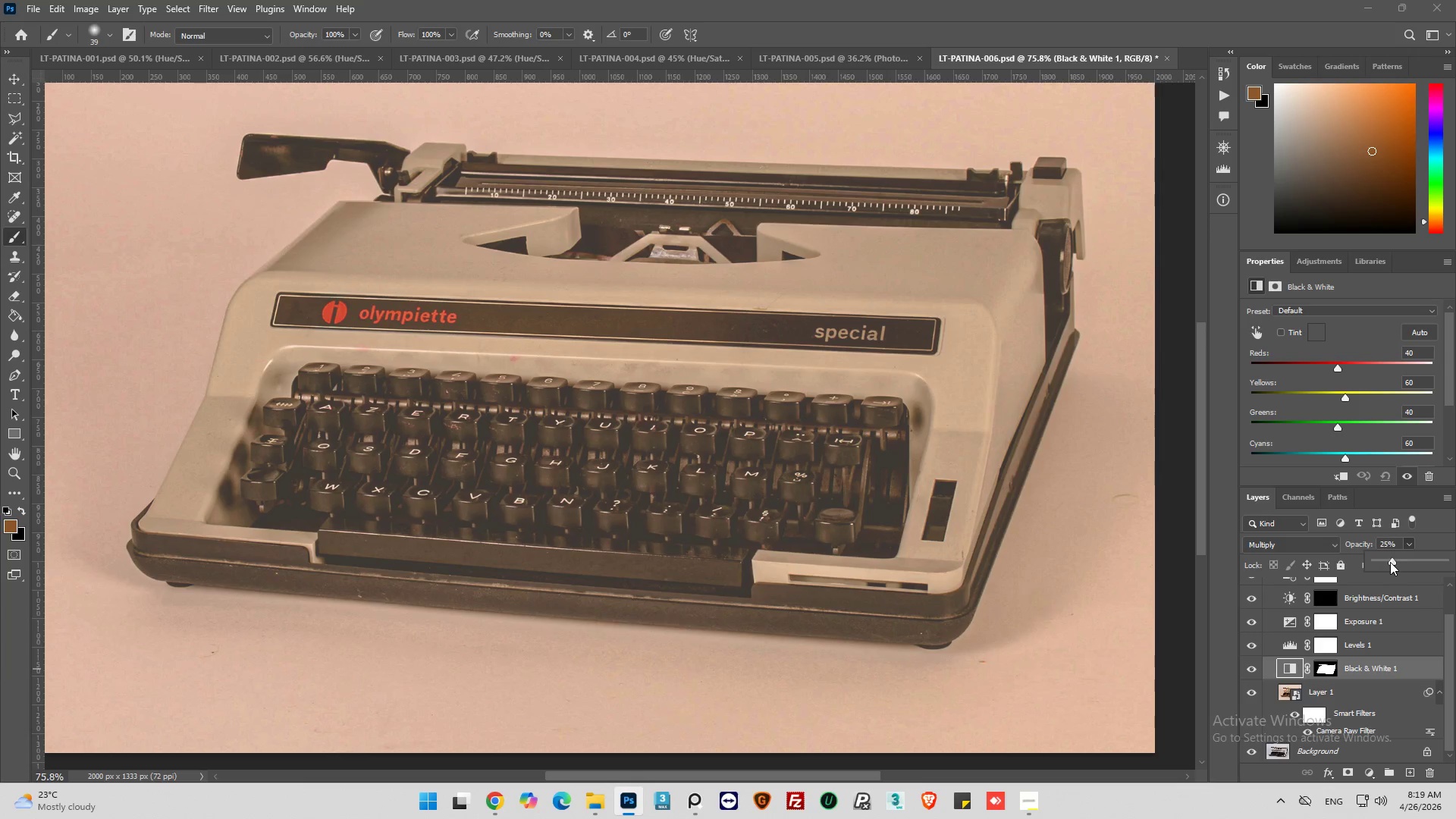 
left_click_drag(start_coordinate=[1387, 562], to_coordinate=[1377, 564])
 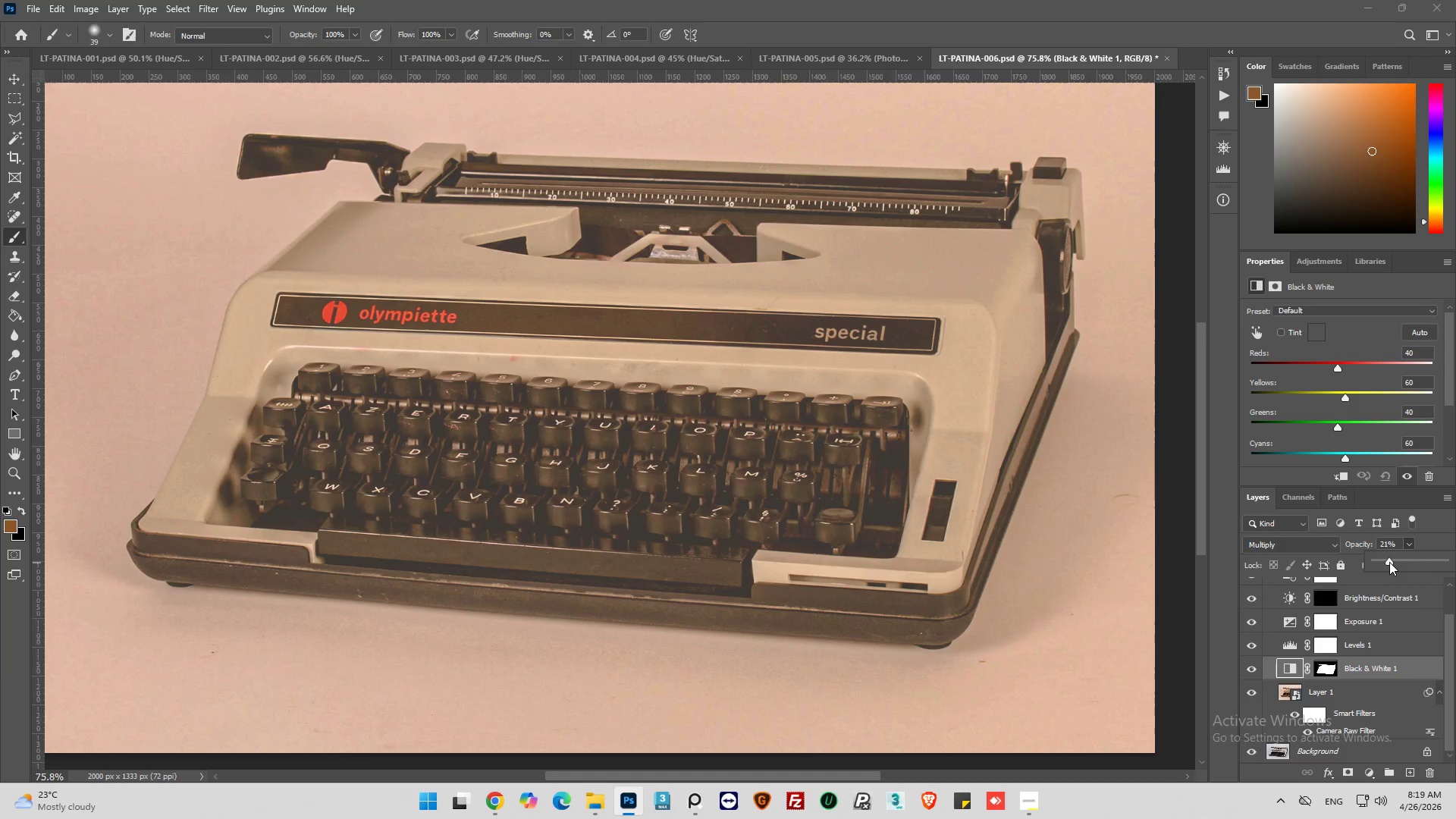 
wait(8.06)
 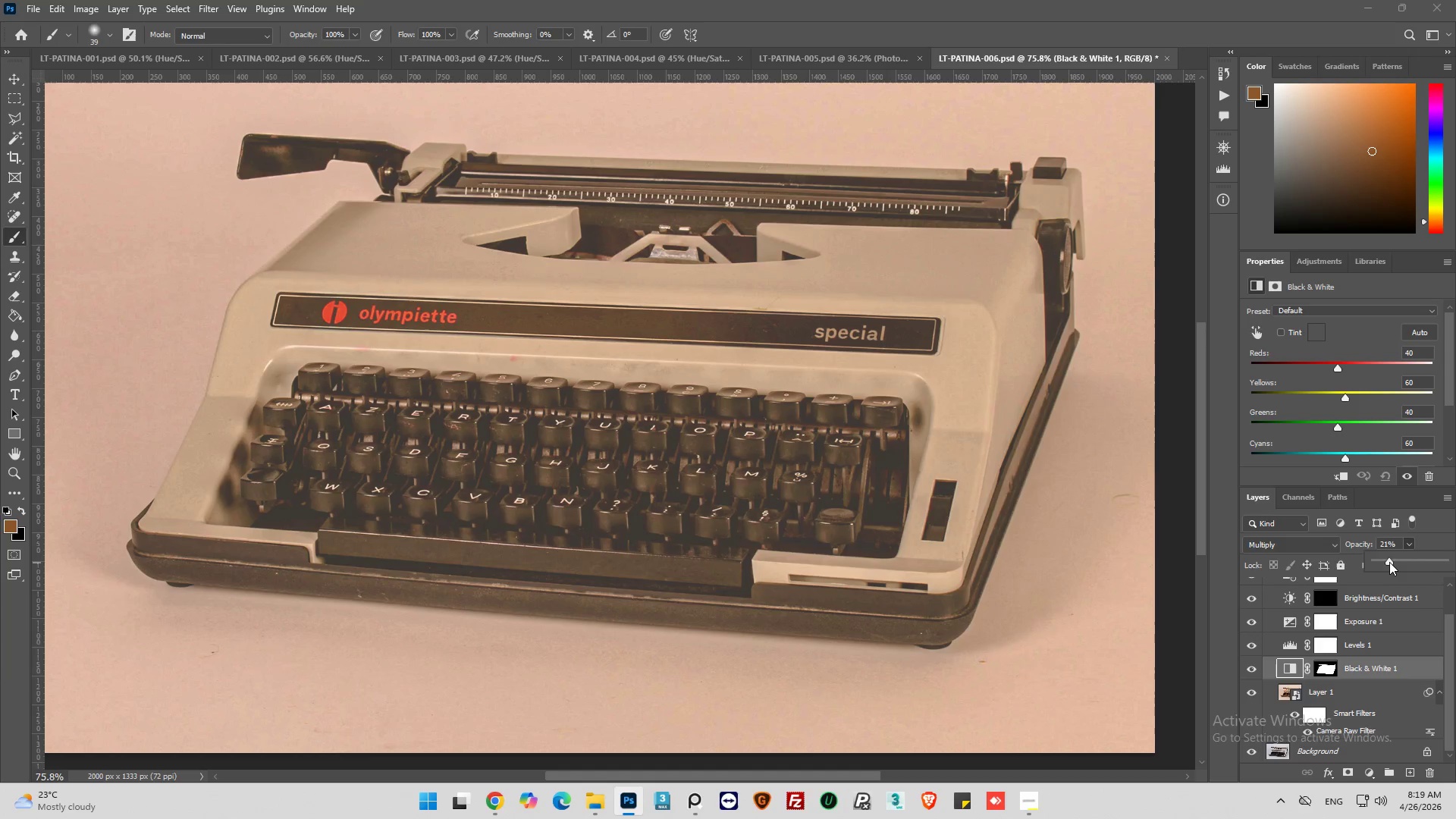 
key(Alt+AltLeft)
 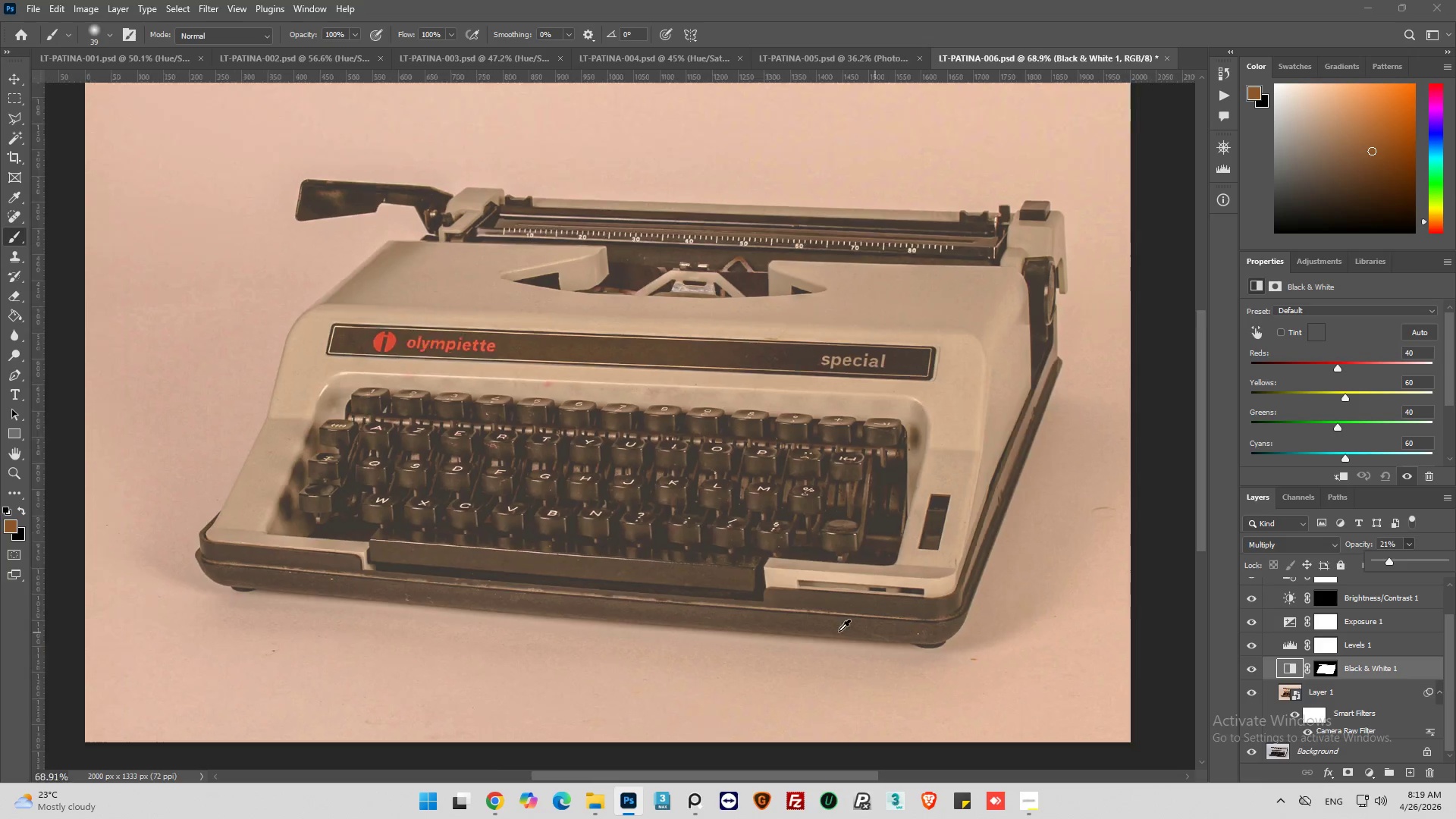 
scroll: coordinate [764, 621], scroll_direction: down, amount: 4.0
 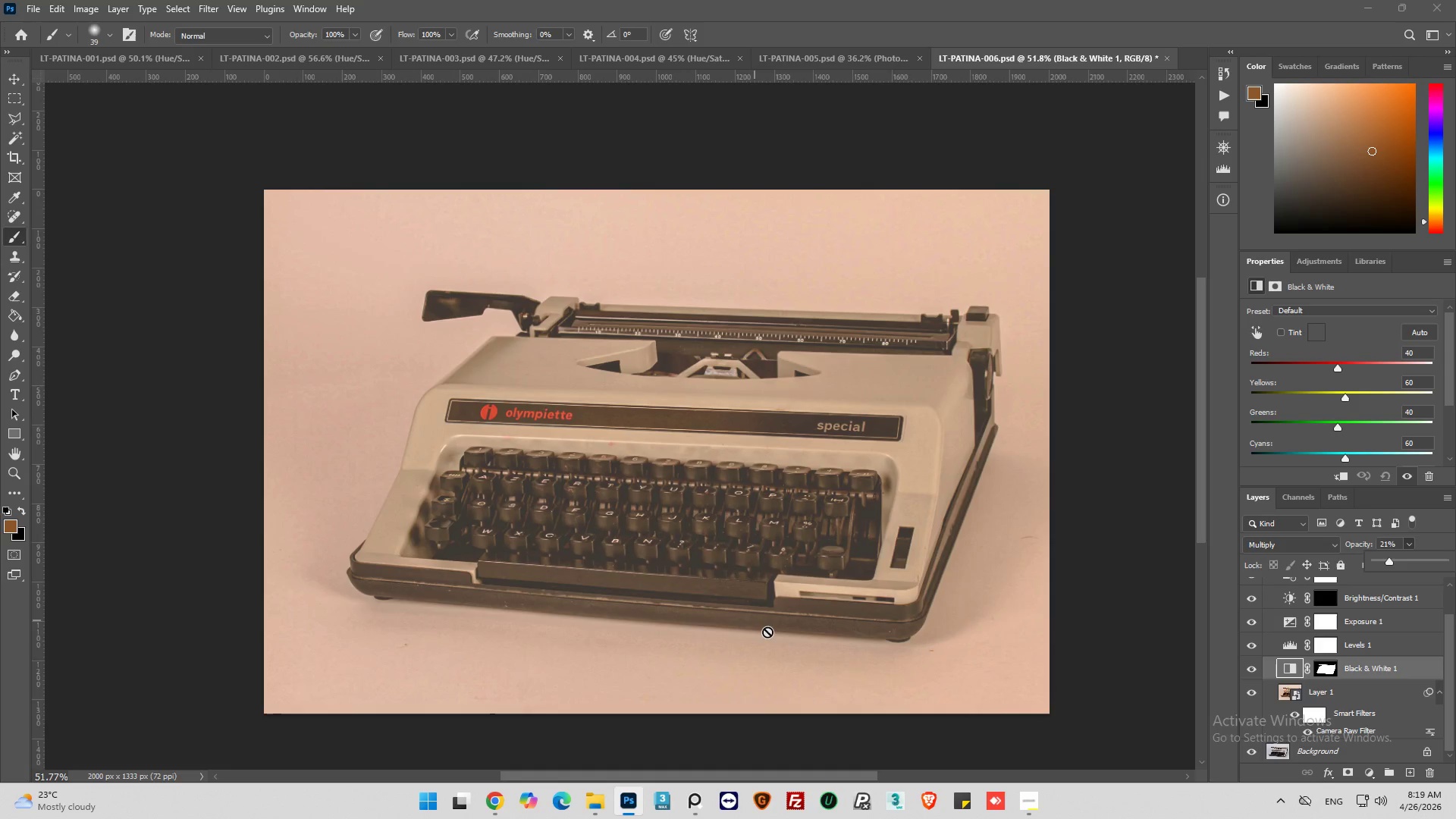 
key(Alt+AltLeft)
 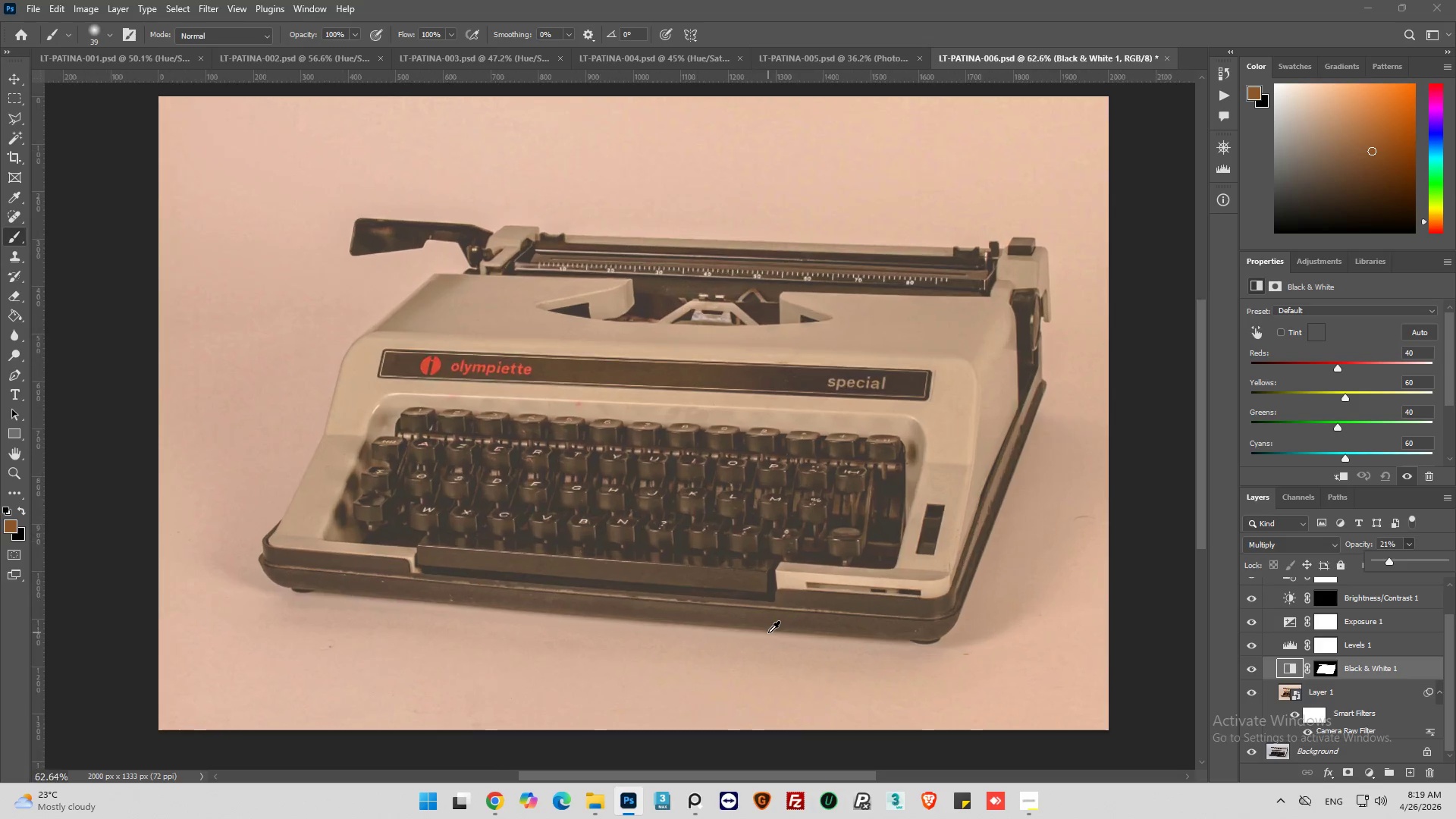 
scroll: coordinate [768, 632], scroll_direction: up, amount: 2.0
 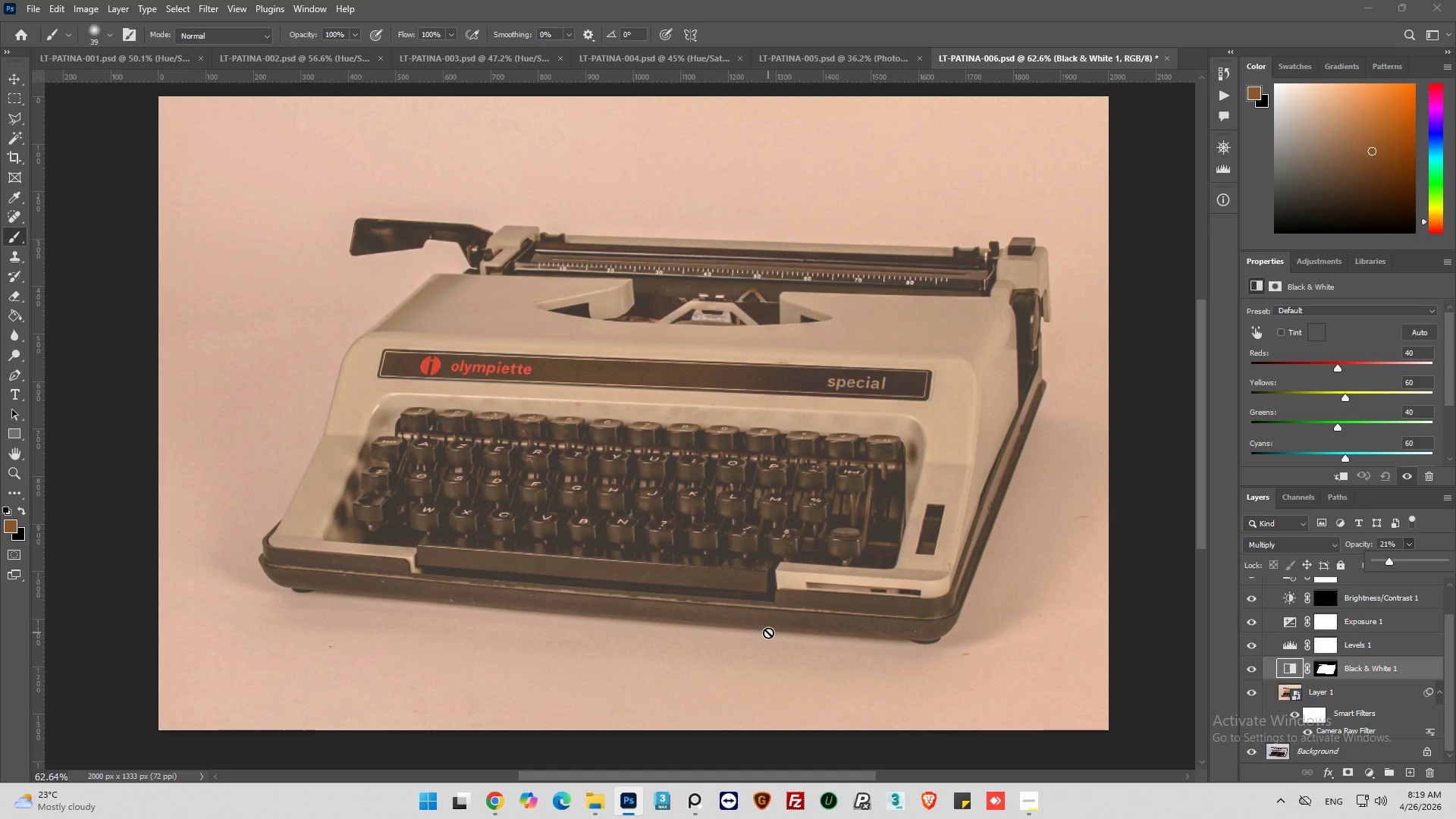 
wait(11.43)
 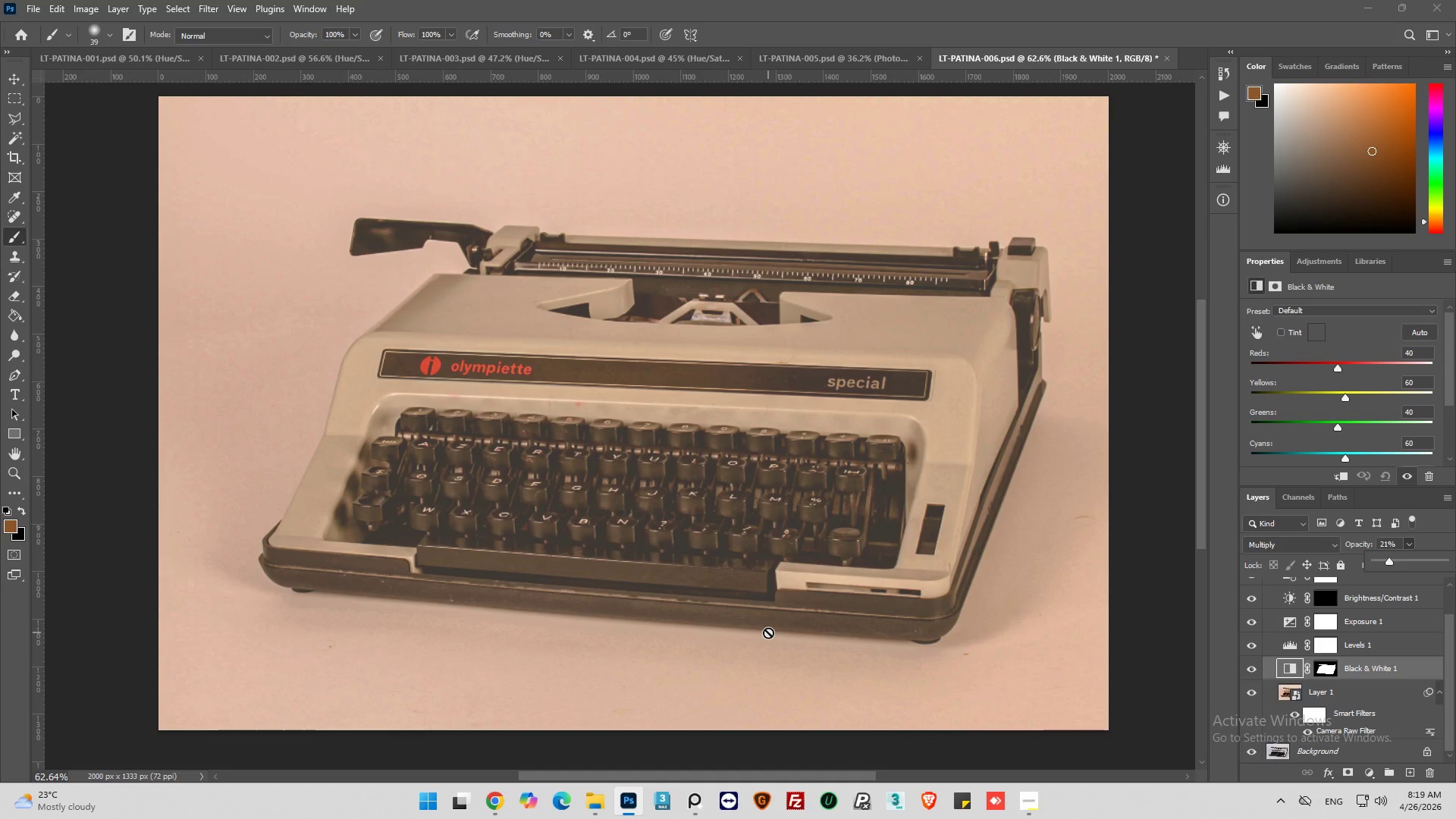 
hold_key(key=ControlLeft, duration=0.56)
left_click([1323, 673])
 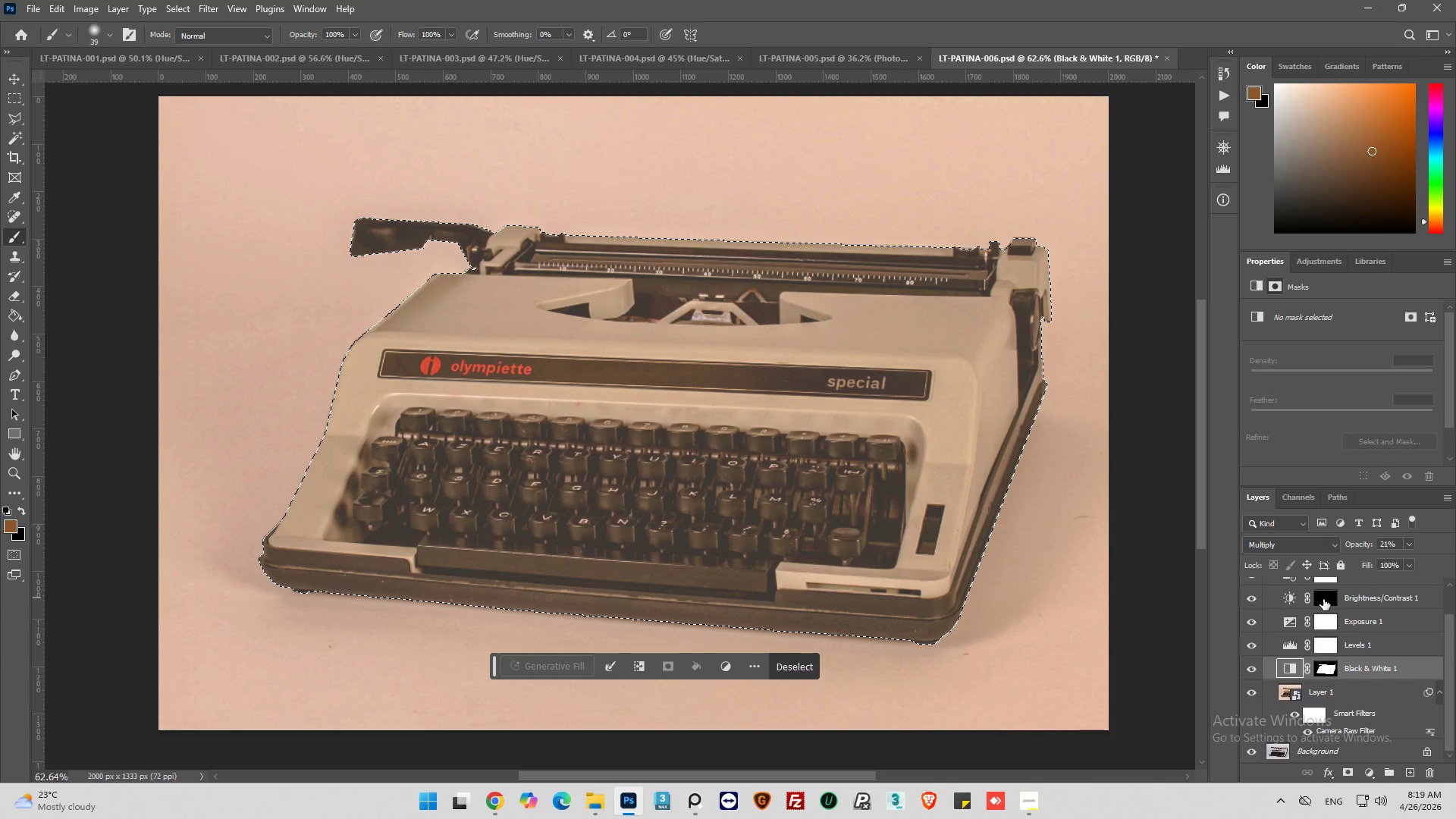 
left_click([1323, 599])
 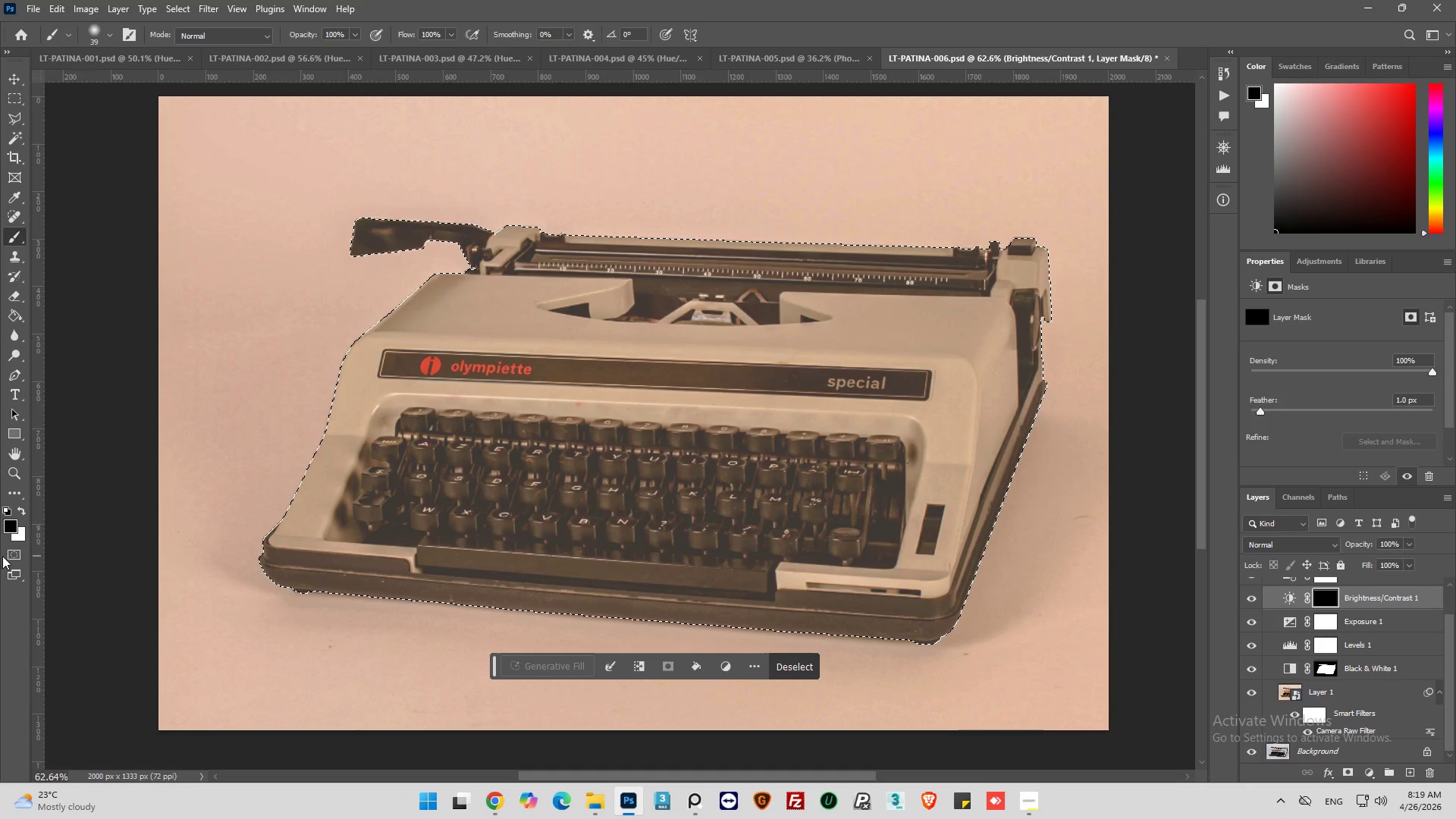 
left_click([22, 509])
 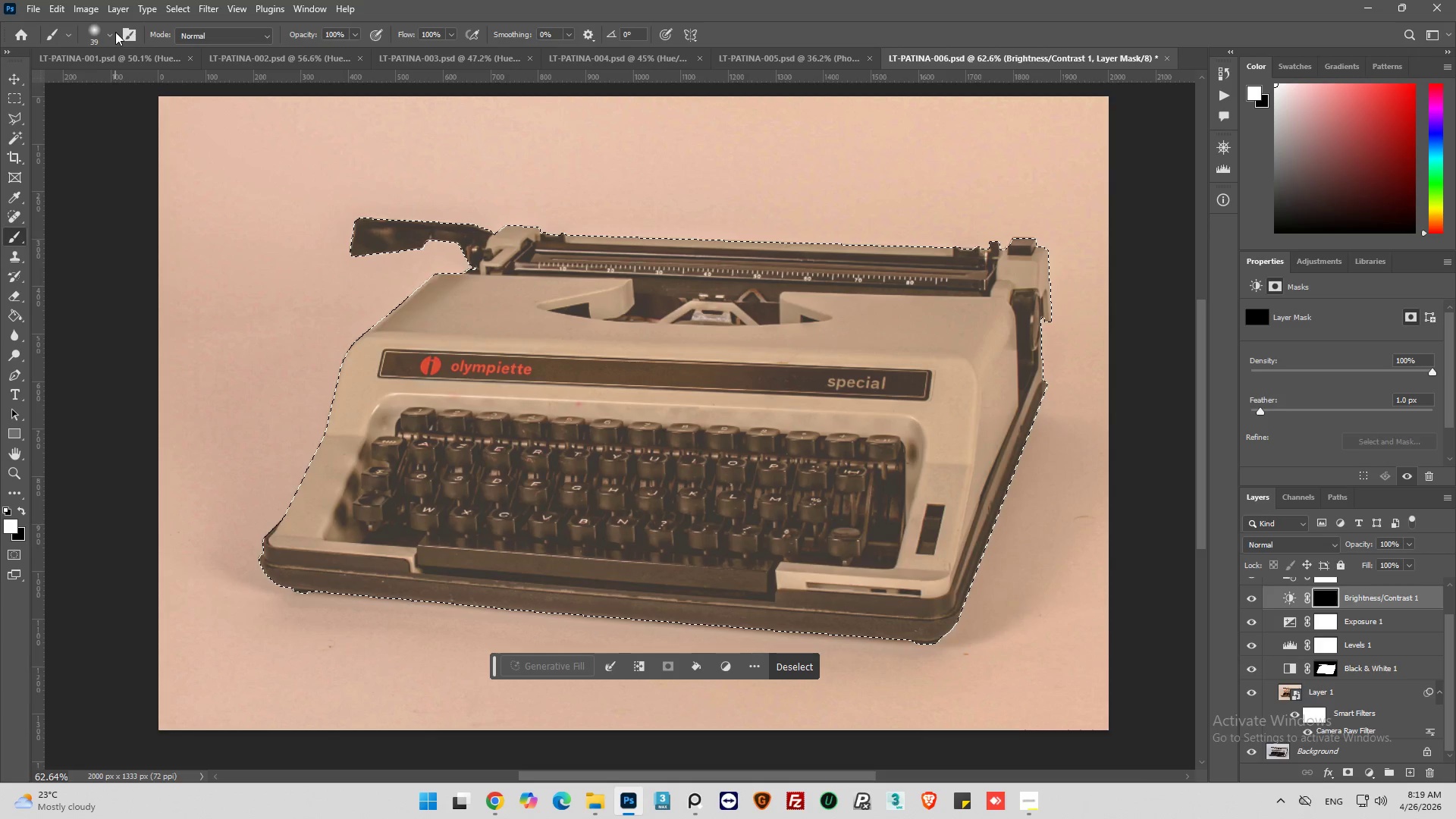 
left_click([108, 35])
 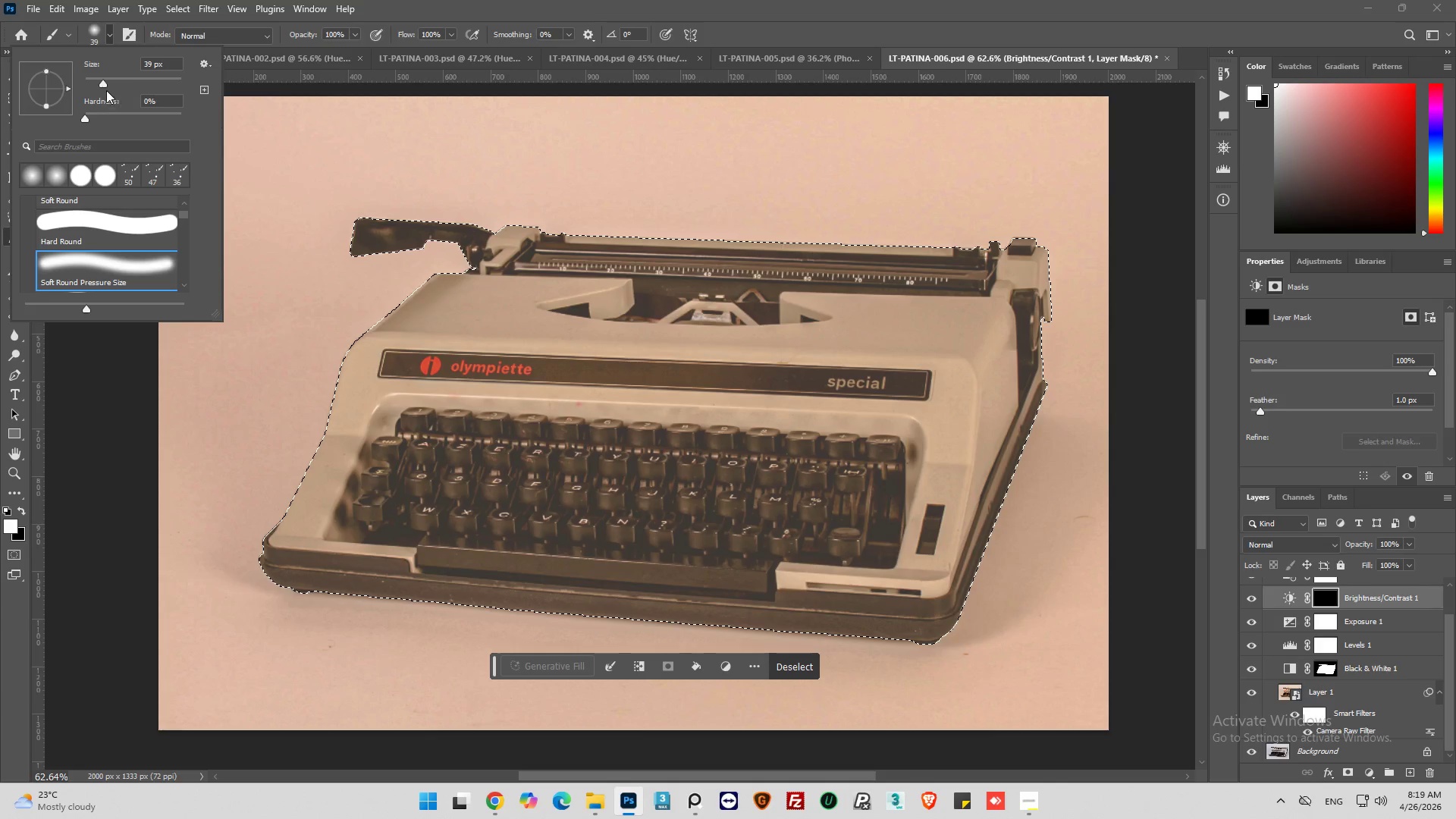 
left_click_drag(start_coordinate=[104, 84], to_coordinate=[116, 83])
 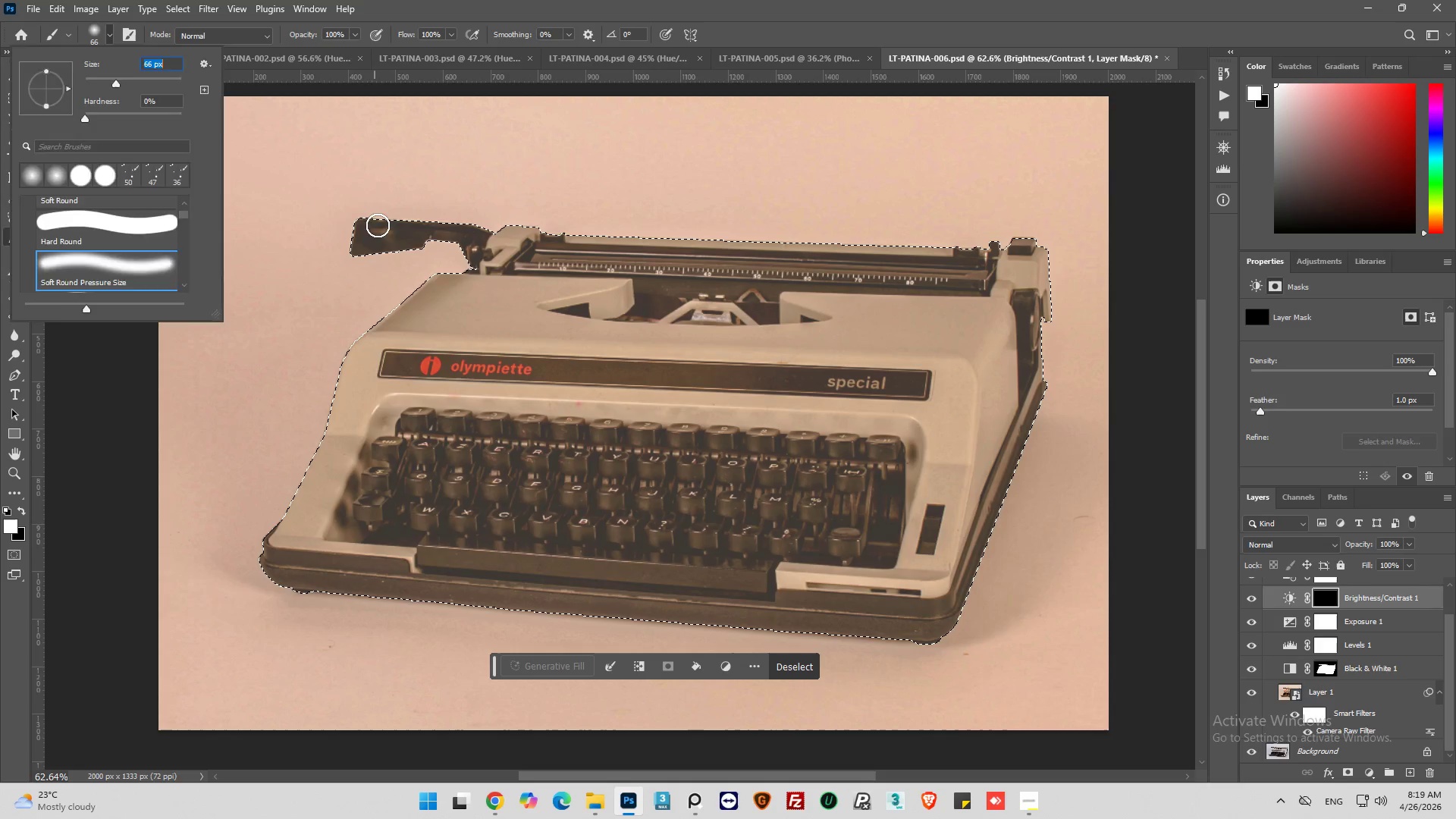 
left_click_drag(start_coordinate=[378, 225], to_coordinate=[923, 620])
 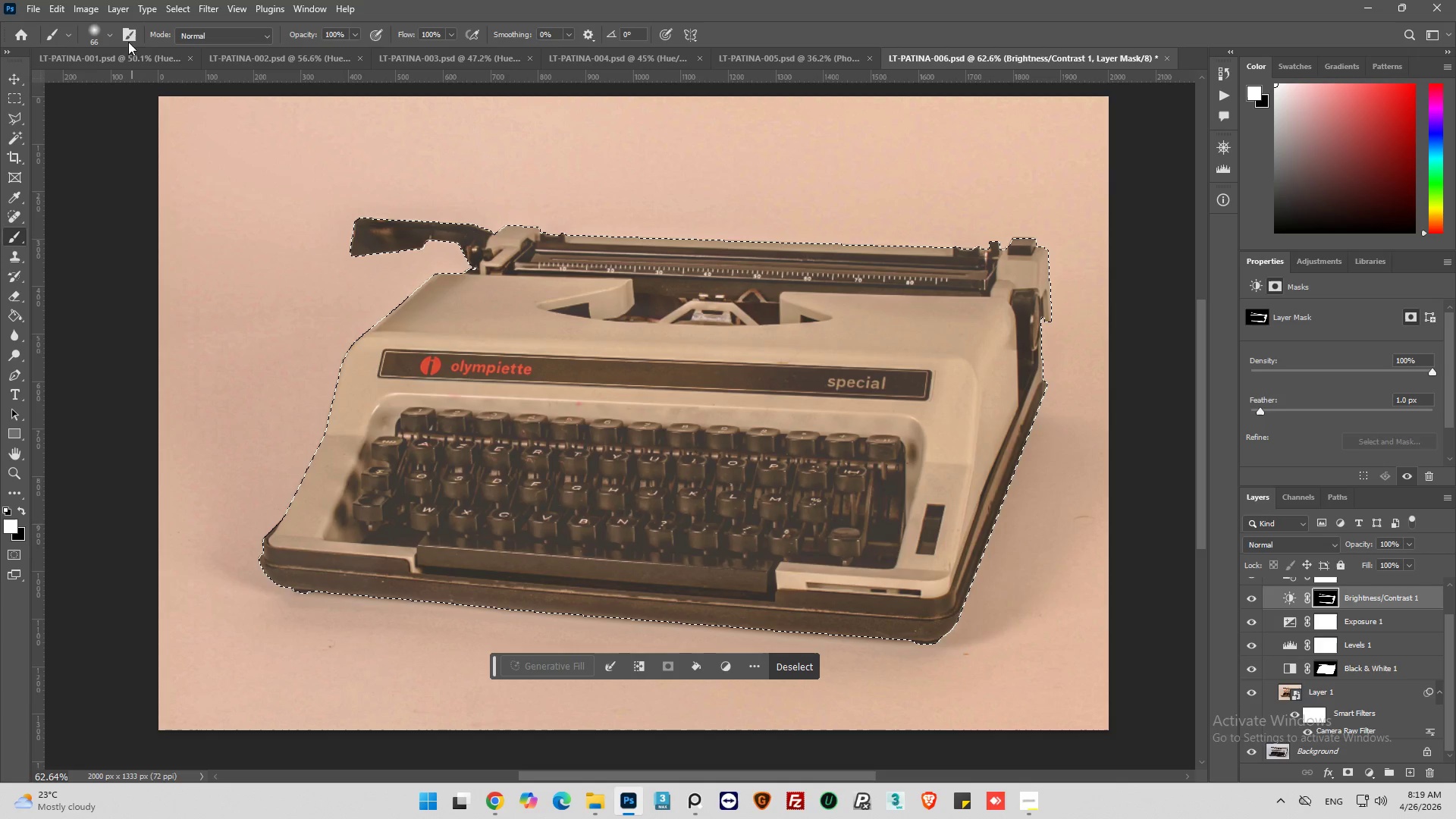 
left_click([108, 36])
 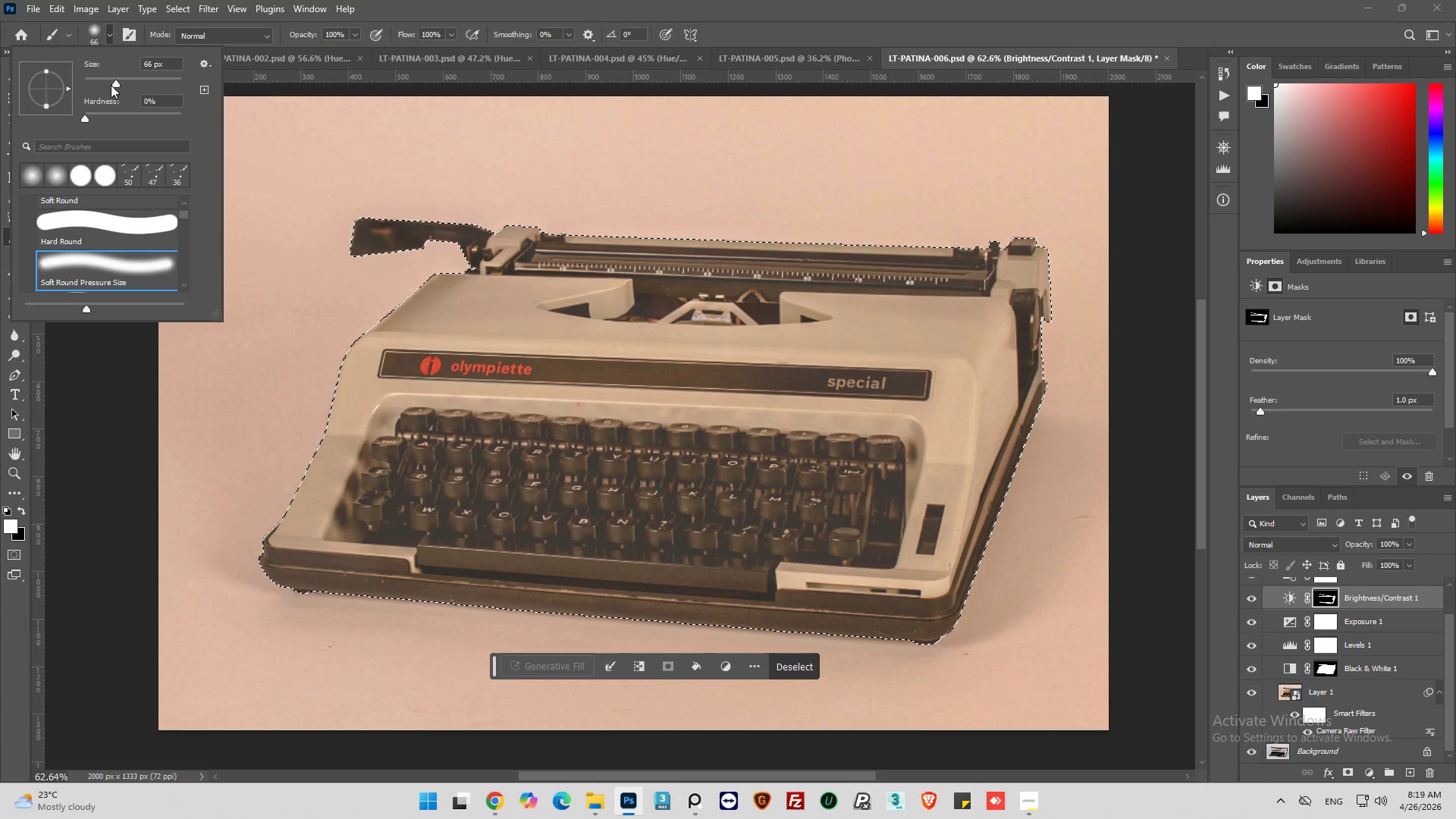 
left_click_drag(start_coordinate=[111, 83], to_coordinate=[158, 86])
 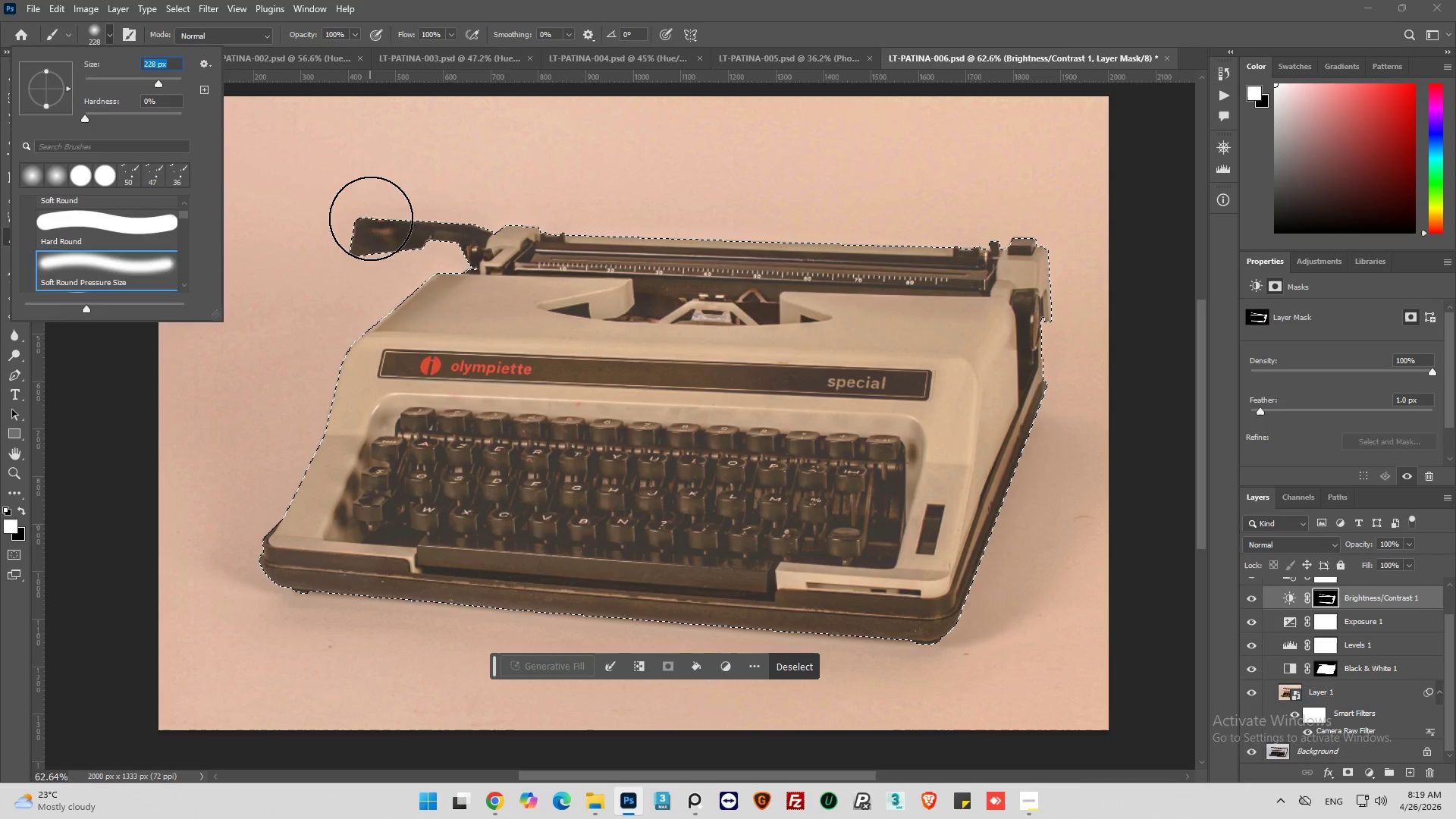 
left_click_drag(start_coordinate=[372, 219], to_coordinate=[423, 290])
 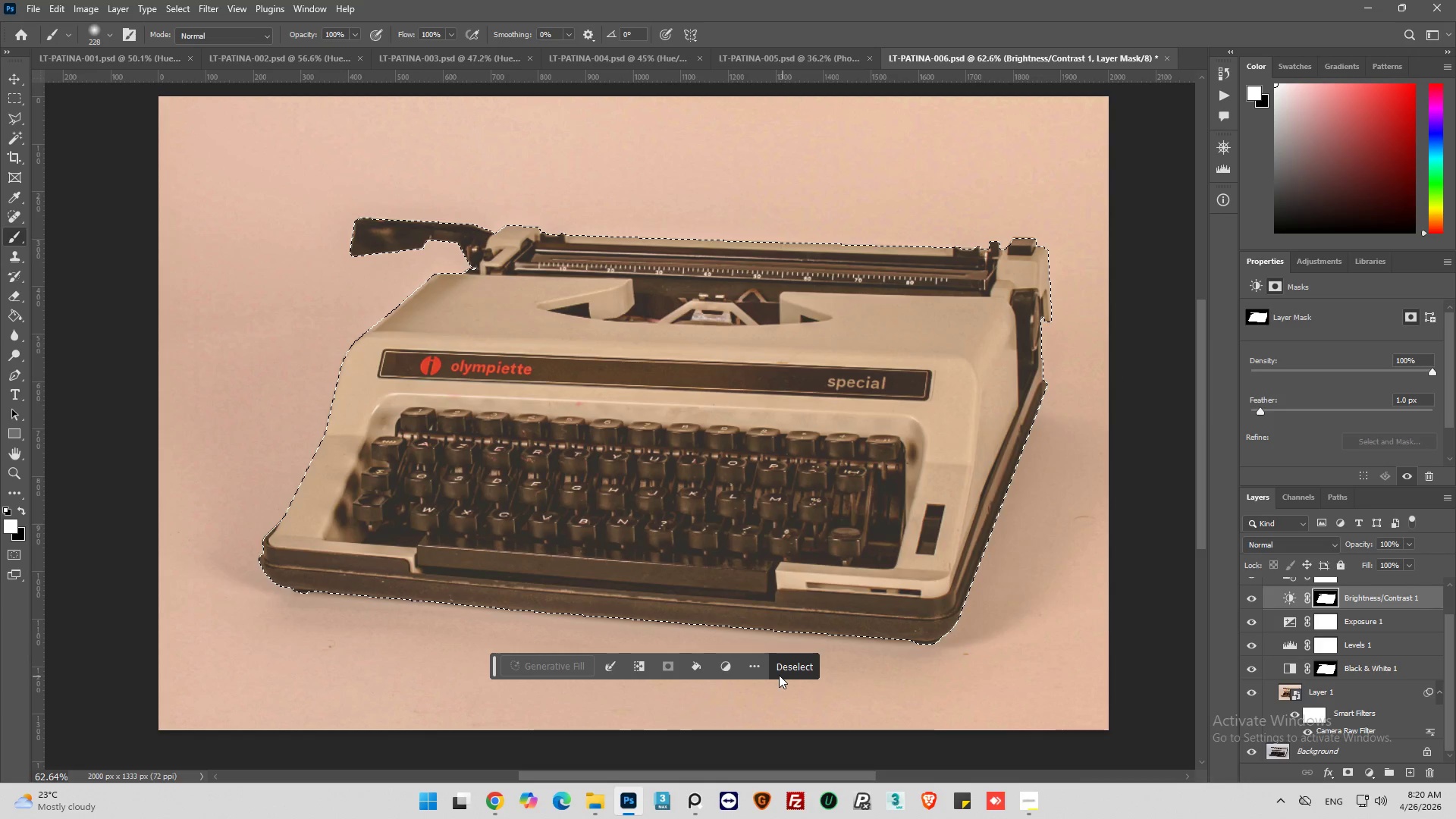 
left_click([781, 673])
 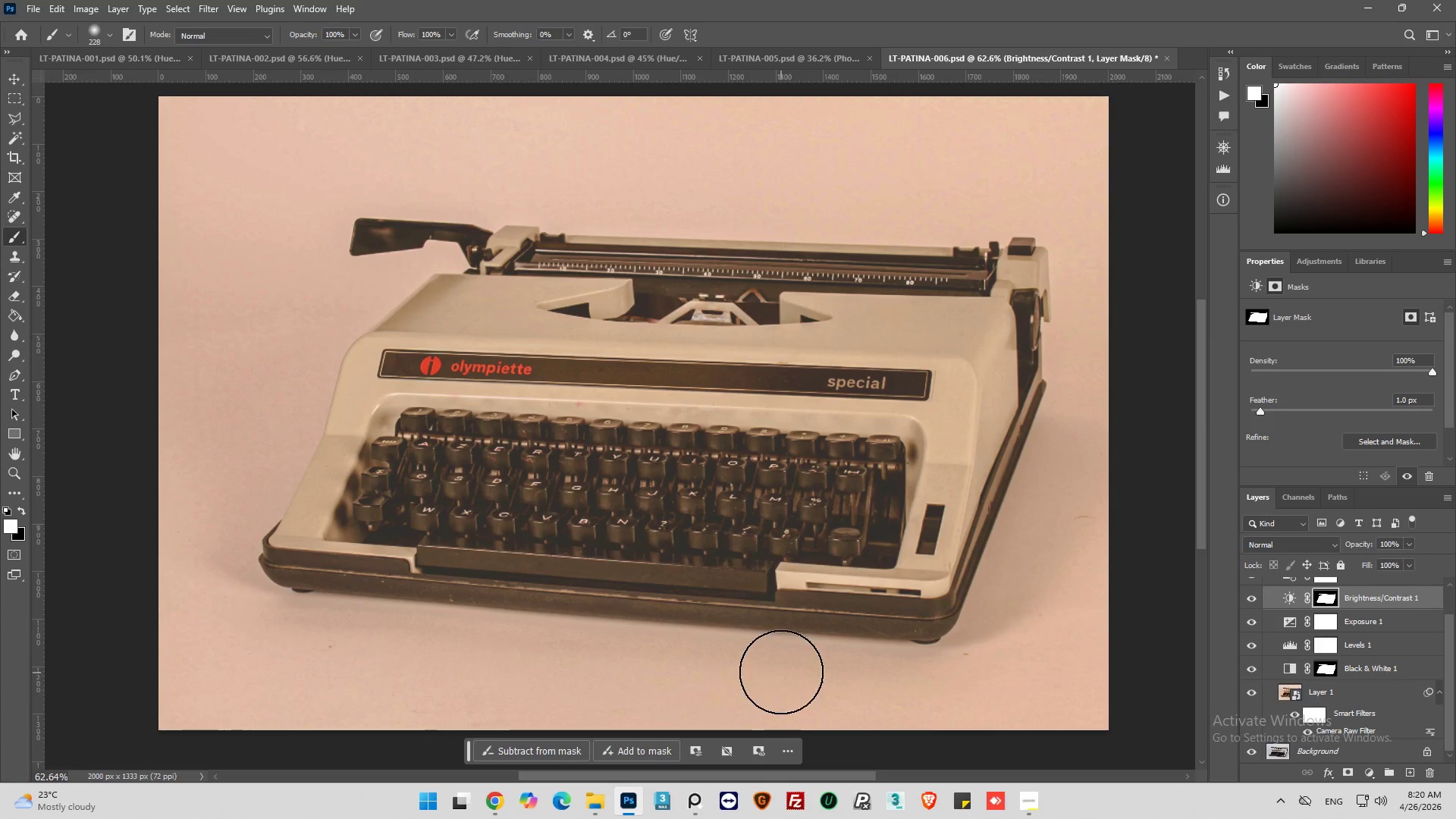 
hold_key(key=AltLeft, duration=0.39)
scroll: coordinate [447, 599], scroll_direction: down, amount: 5.0
 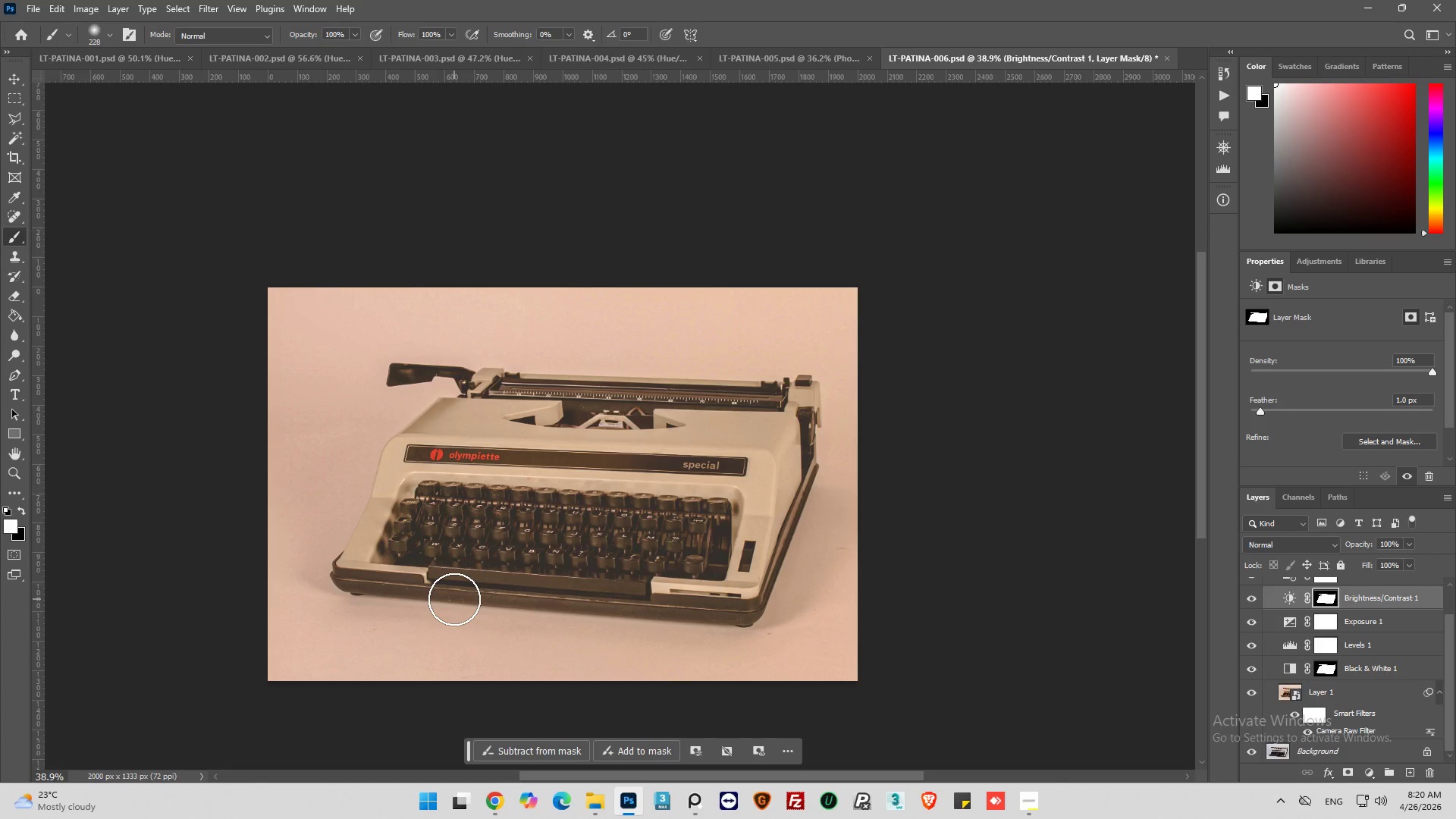 
hold_key(key=AltLeft, duration=1.42)
scroll: coordinate [770, 523], scroll_direction: up, amount: 13.0
 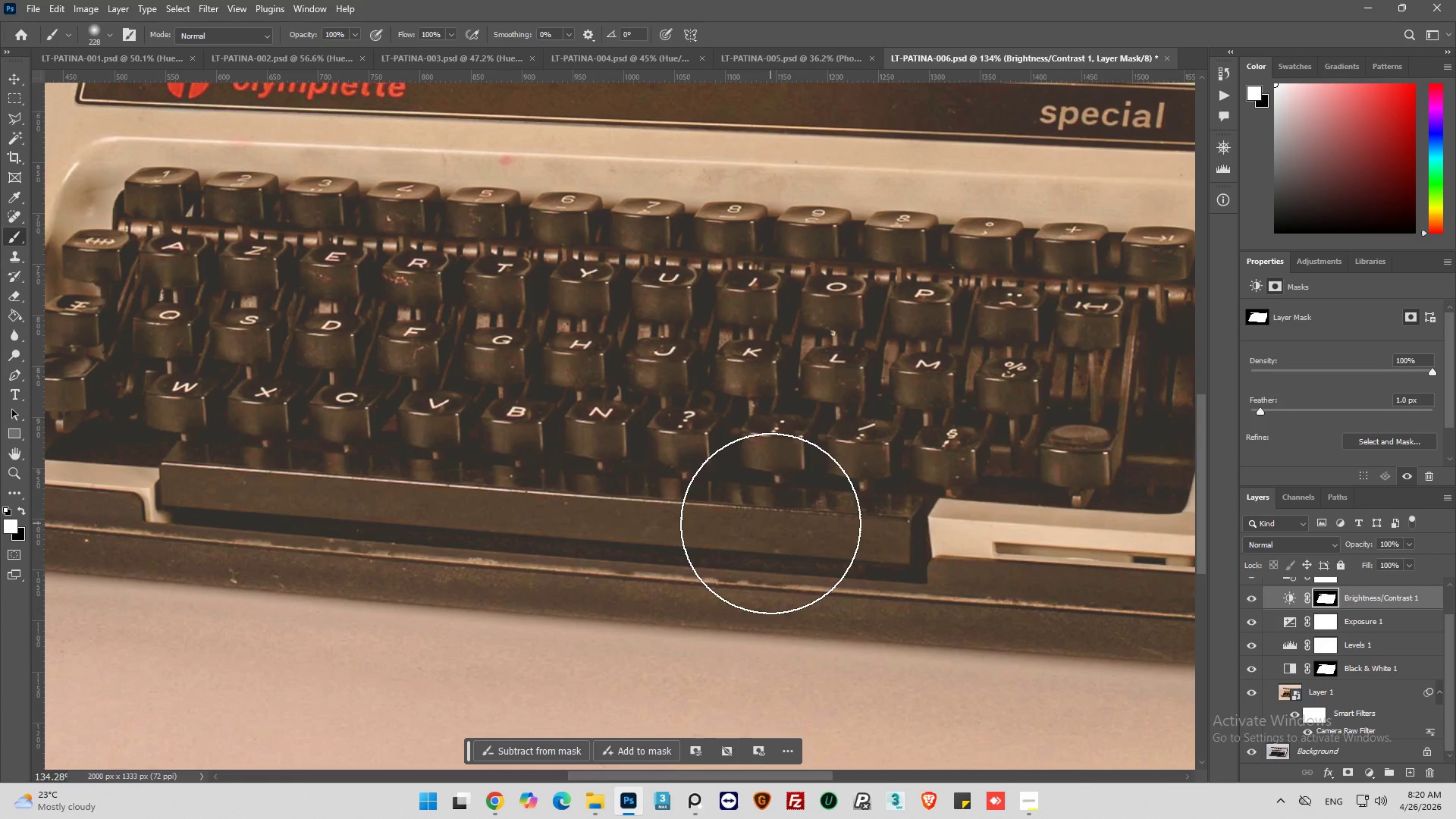 
hold_key(key=AltLeft, duration=4.66)
scroll: coordinate [770, 523], scroll_direction: down, amount: 9.0
 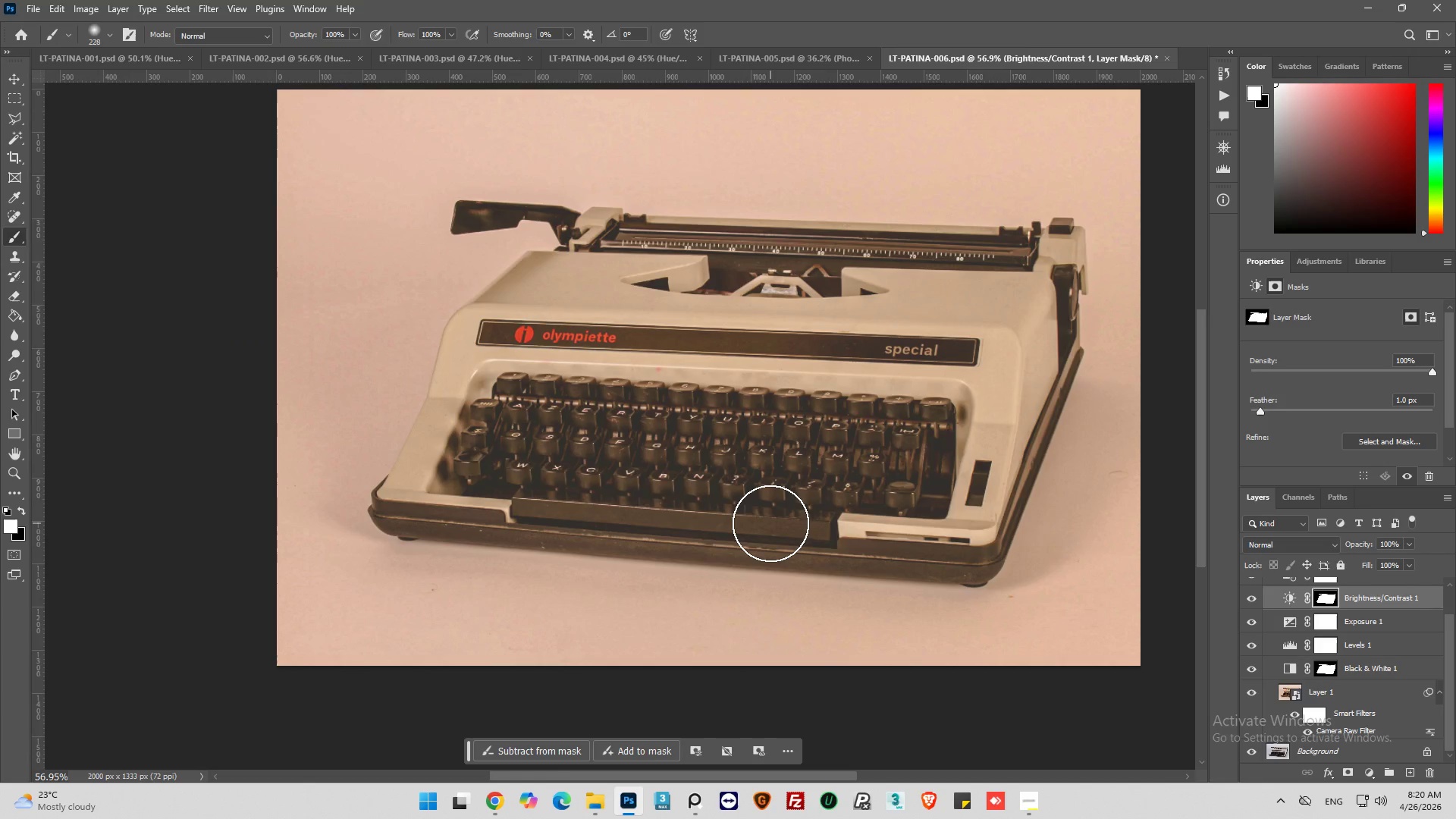 
wait(17.96)
 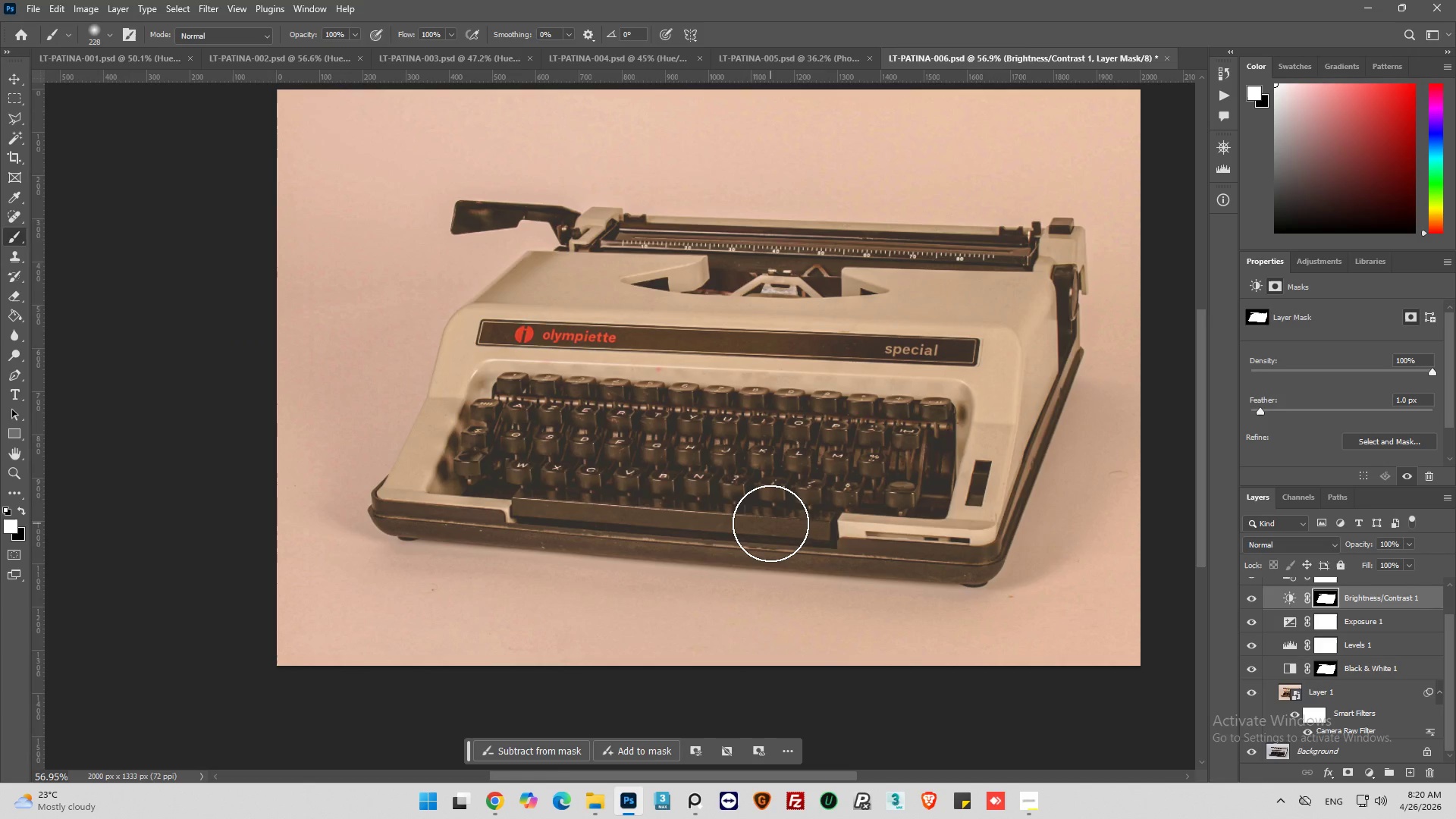 
scroll: coordinate [1282, 604], scroll_direction: up, amount: 4.0
 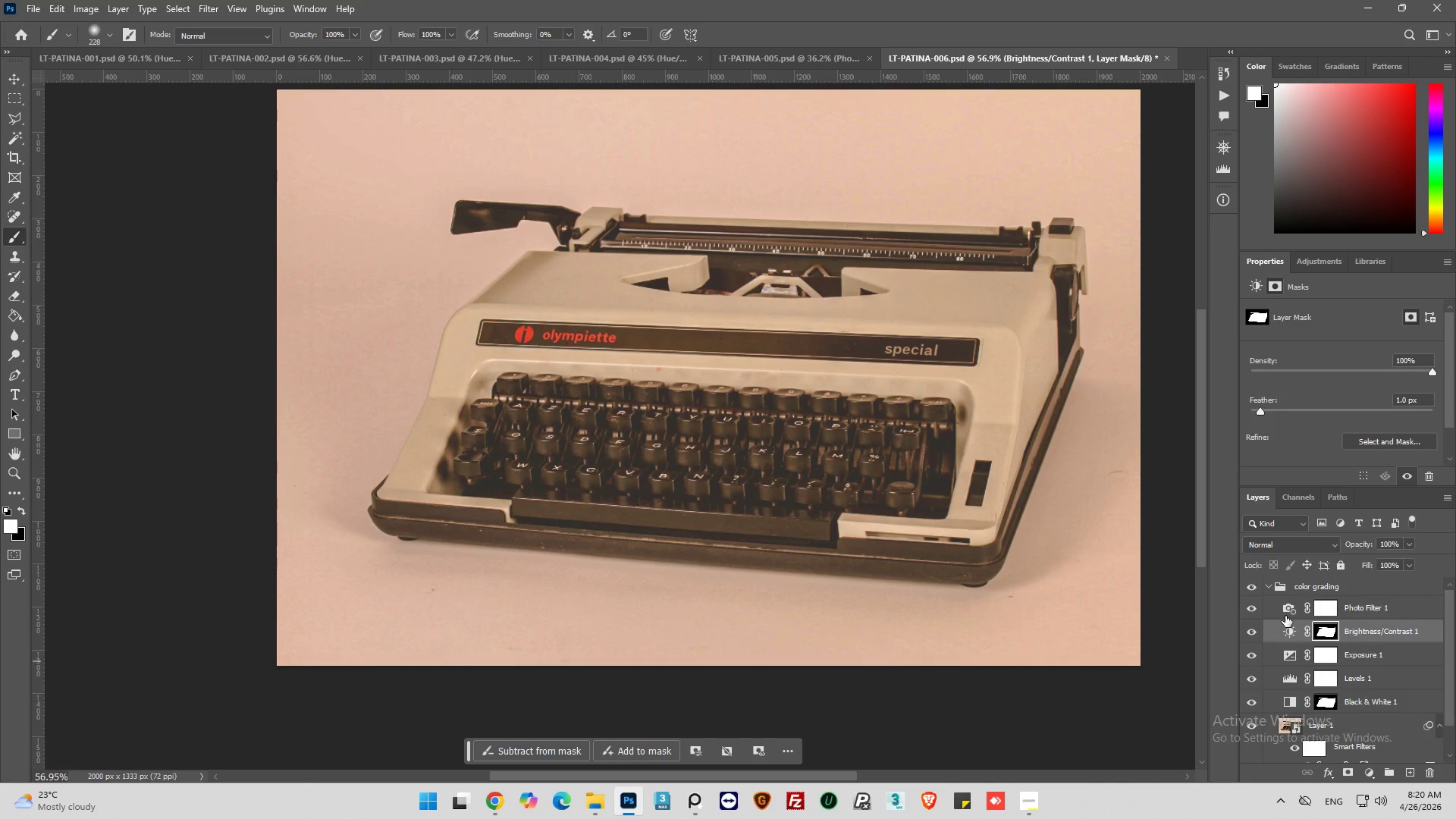 
left_click([1285, 613])
 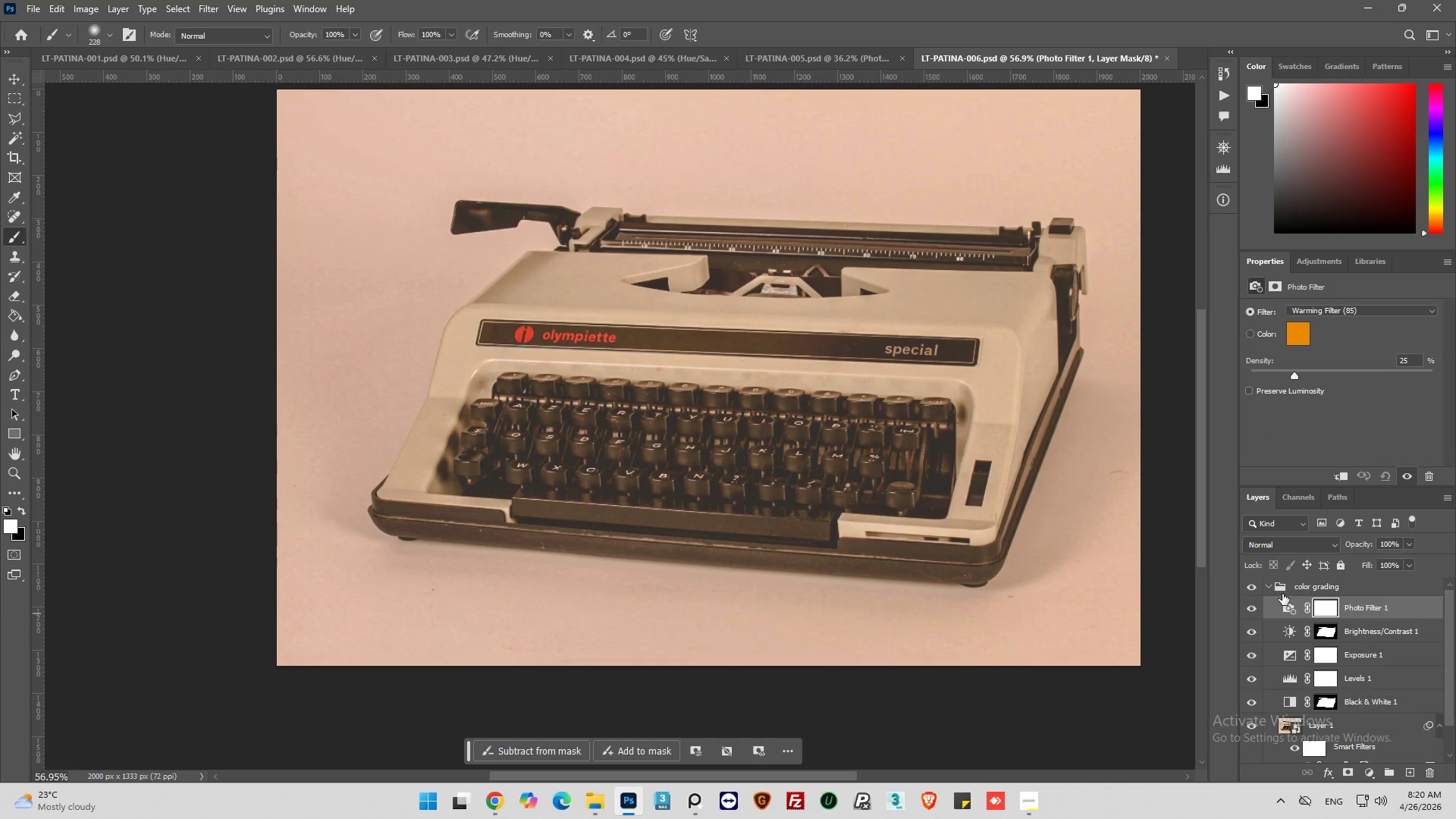 
left_click([1282, 592])
 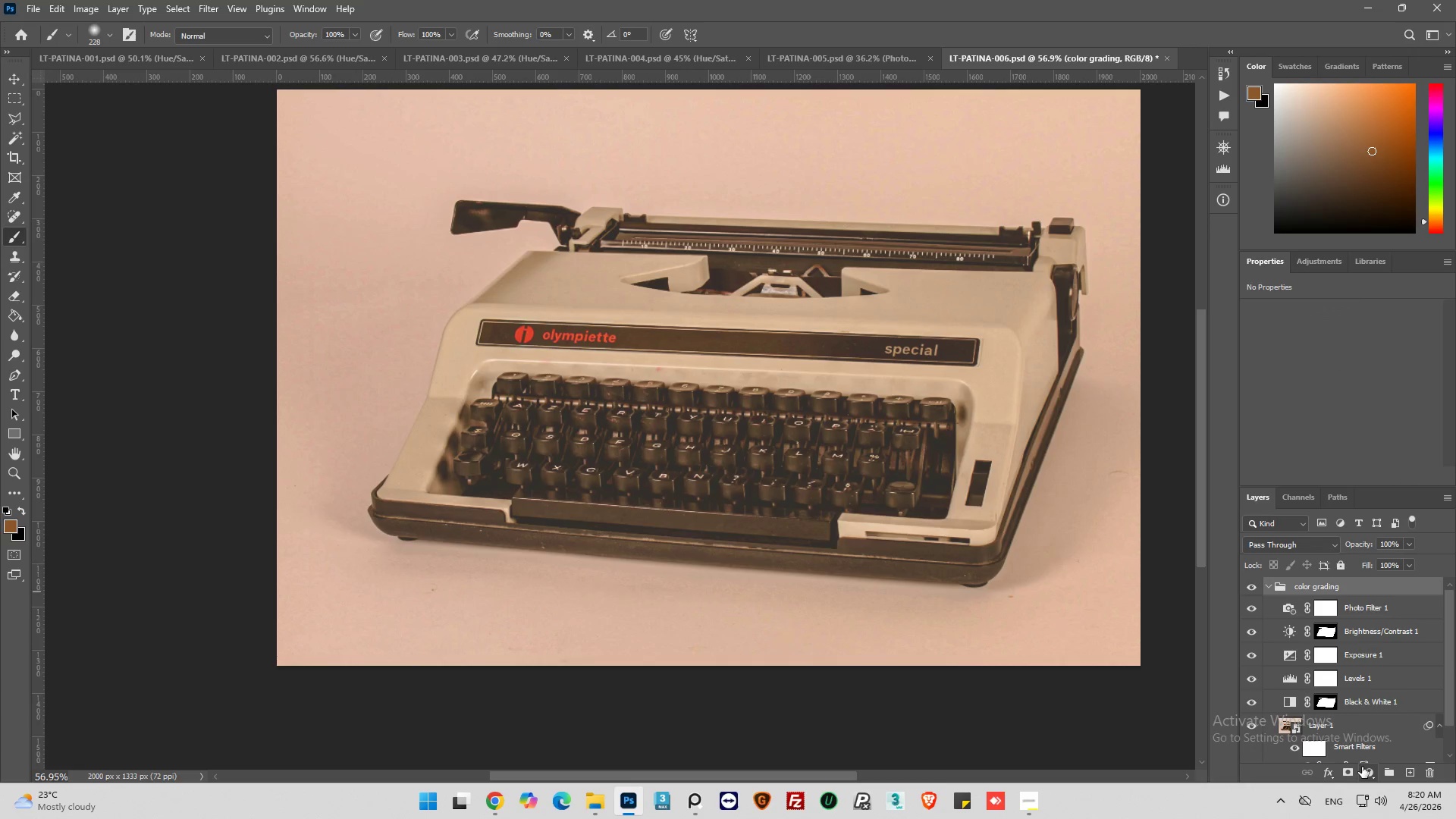 
mouse_move([1365, 756])
 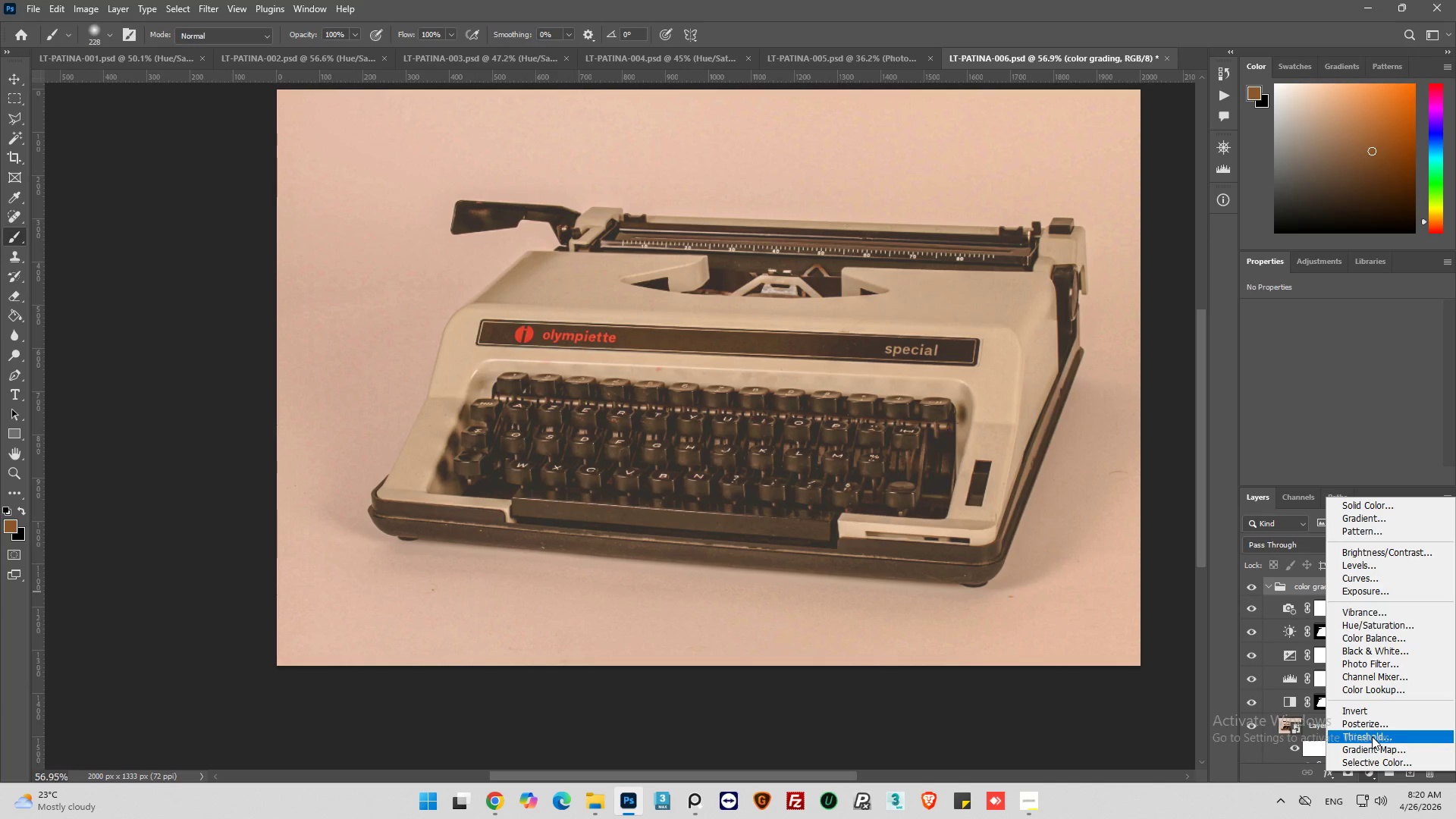 
left_click([1372, 736])
 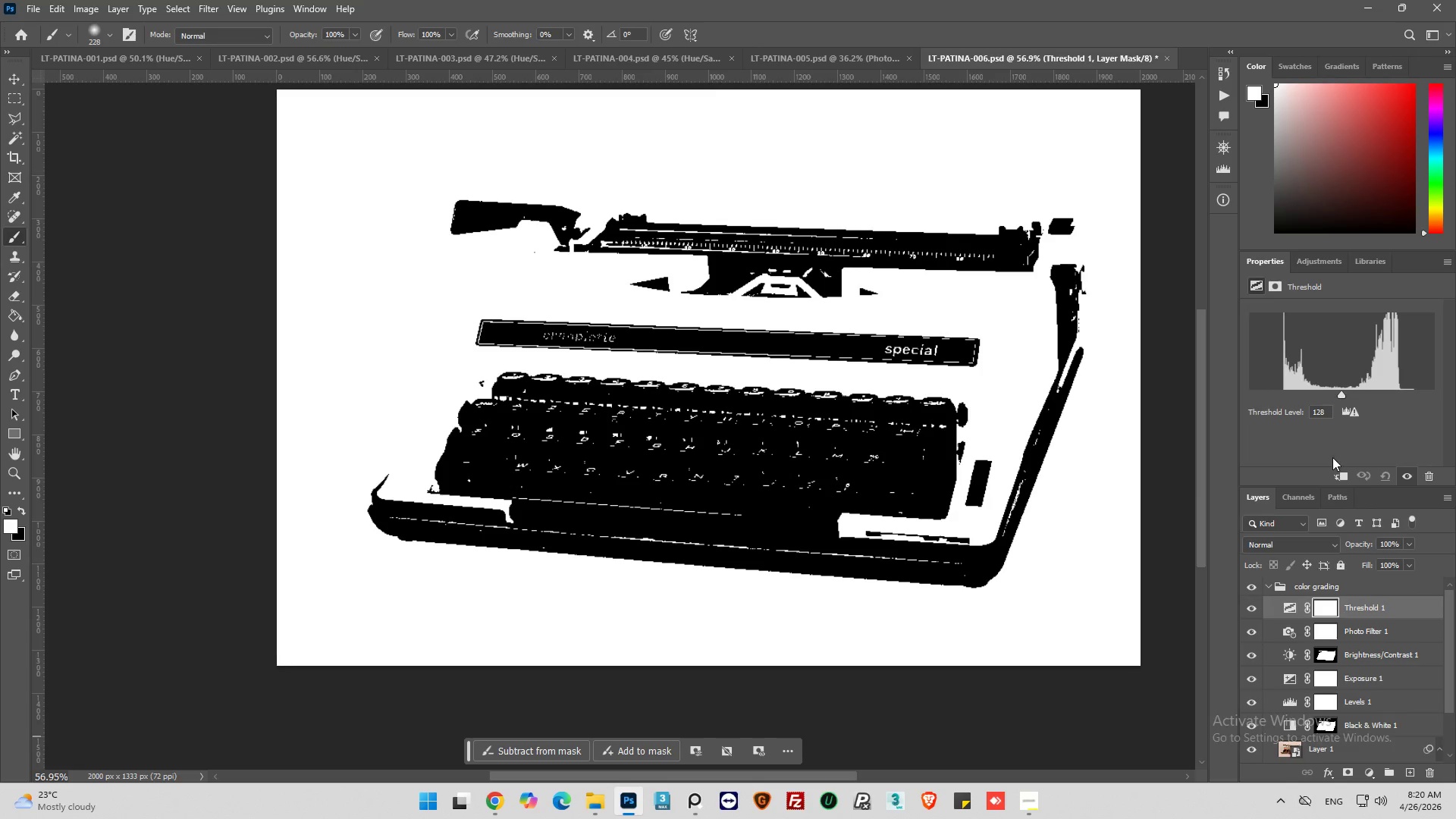 
hold_key(key=ControlLeft, duration=2.86)
left_click([1327, 607])
 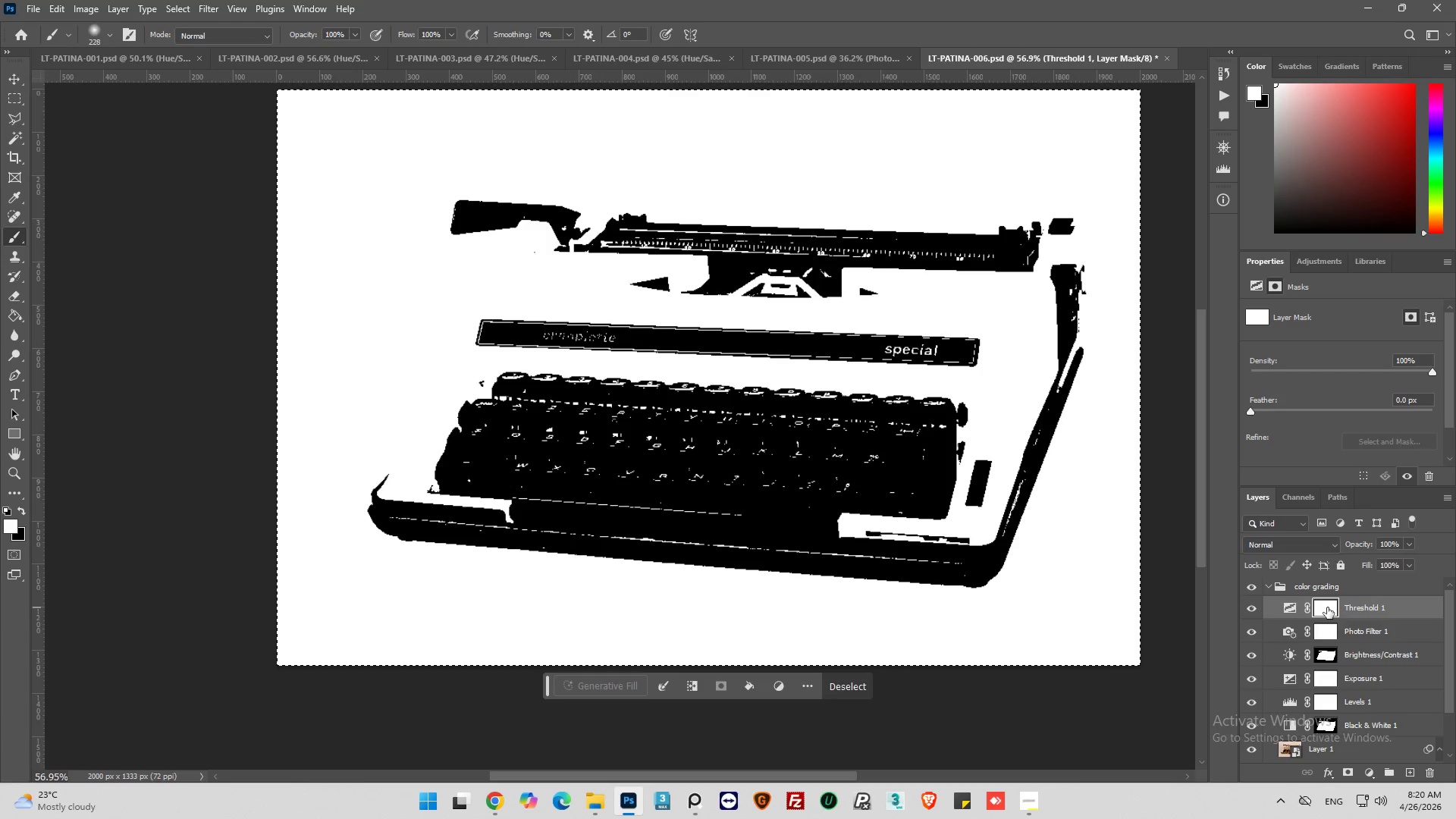 
wait(5.08)
 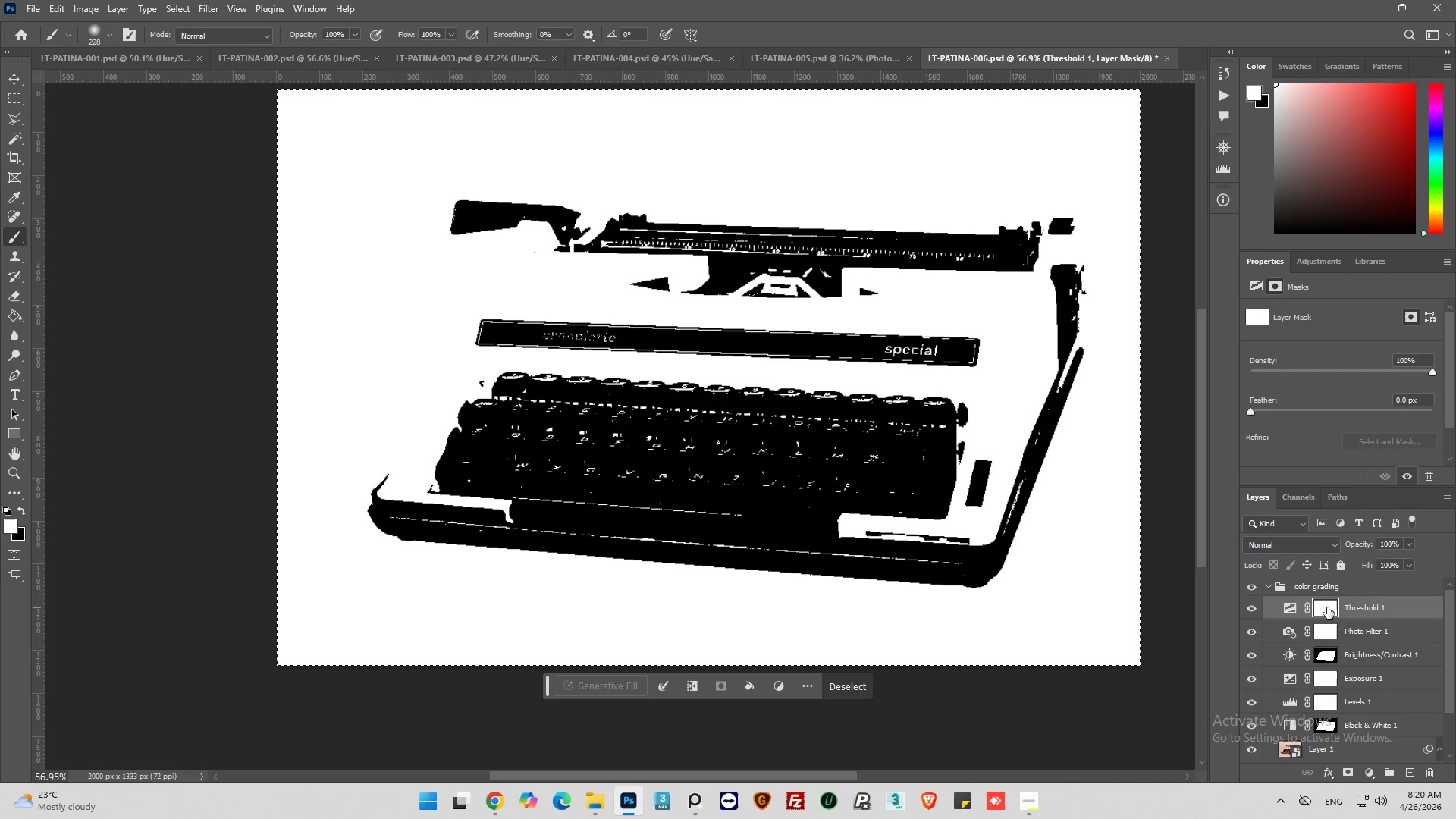 
left_click([853, 682])
 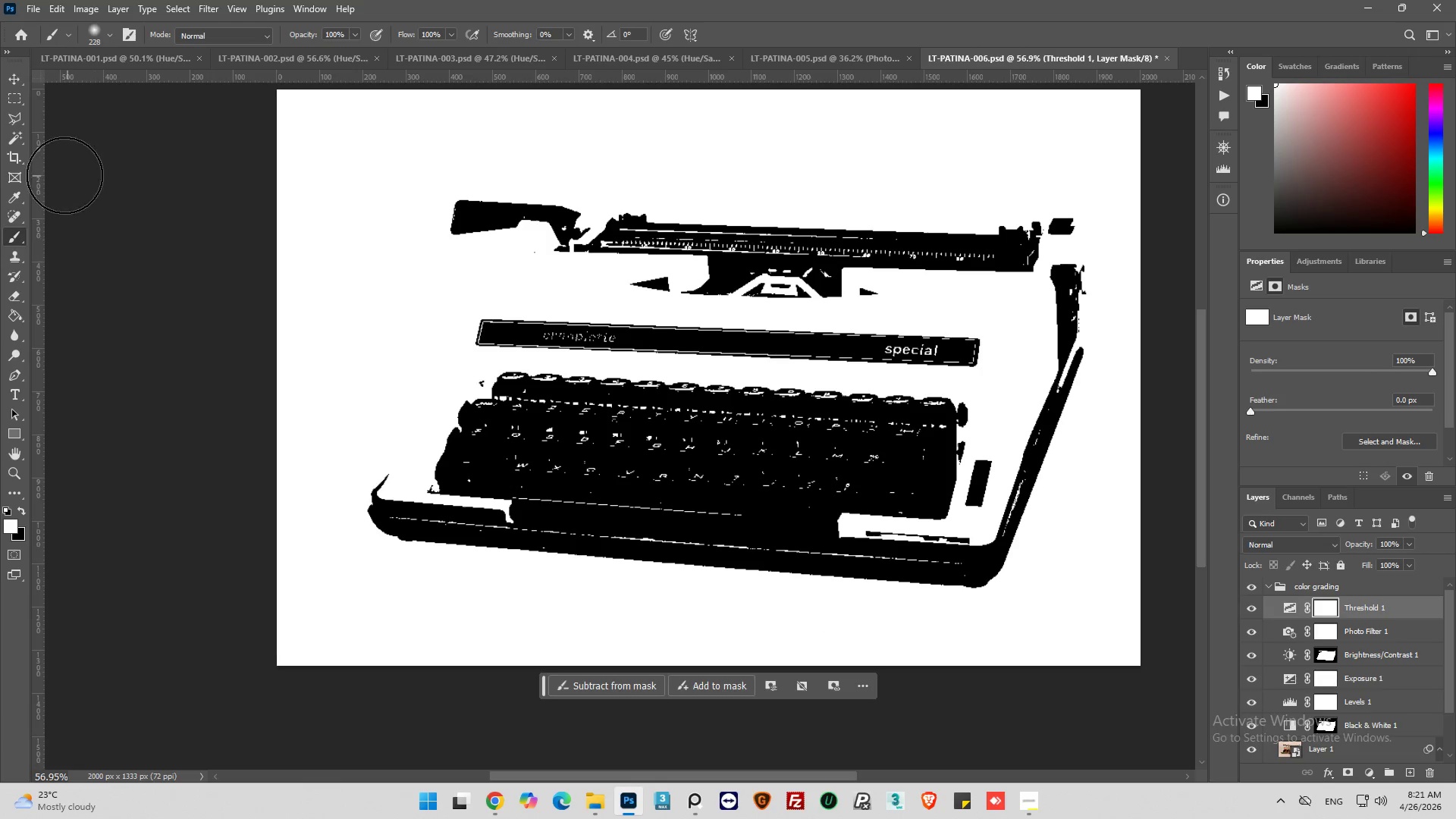 
wait(9.87)
 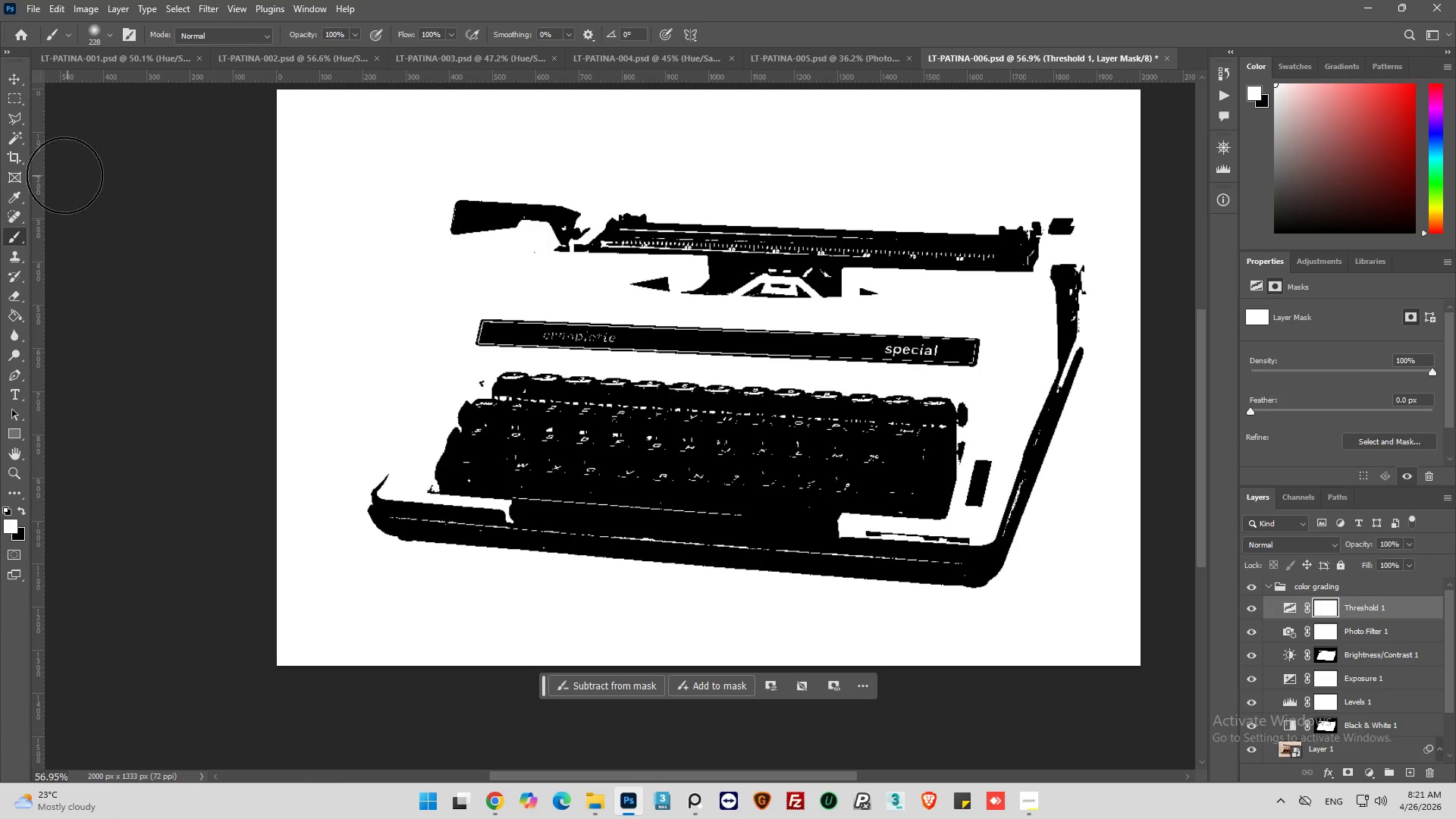 
mouse_move([22, 172])
 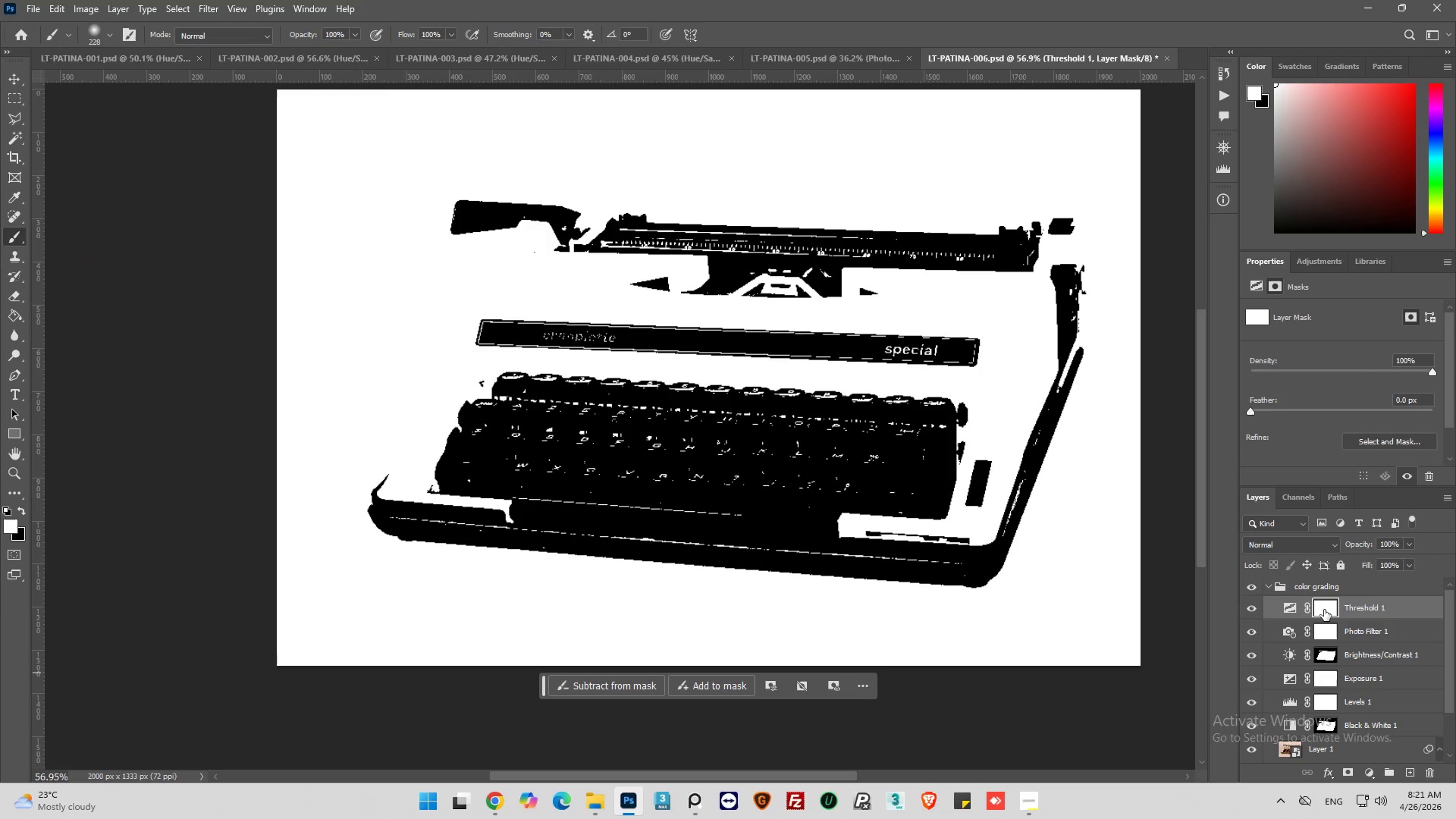 
left_click([1285, 608])
 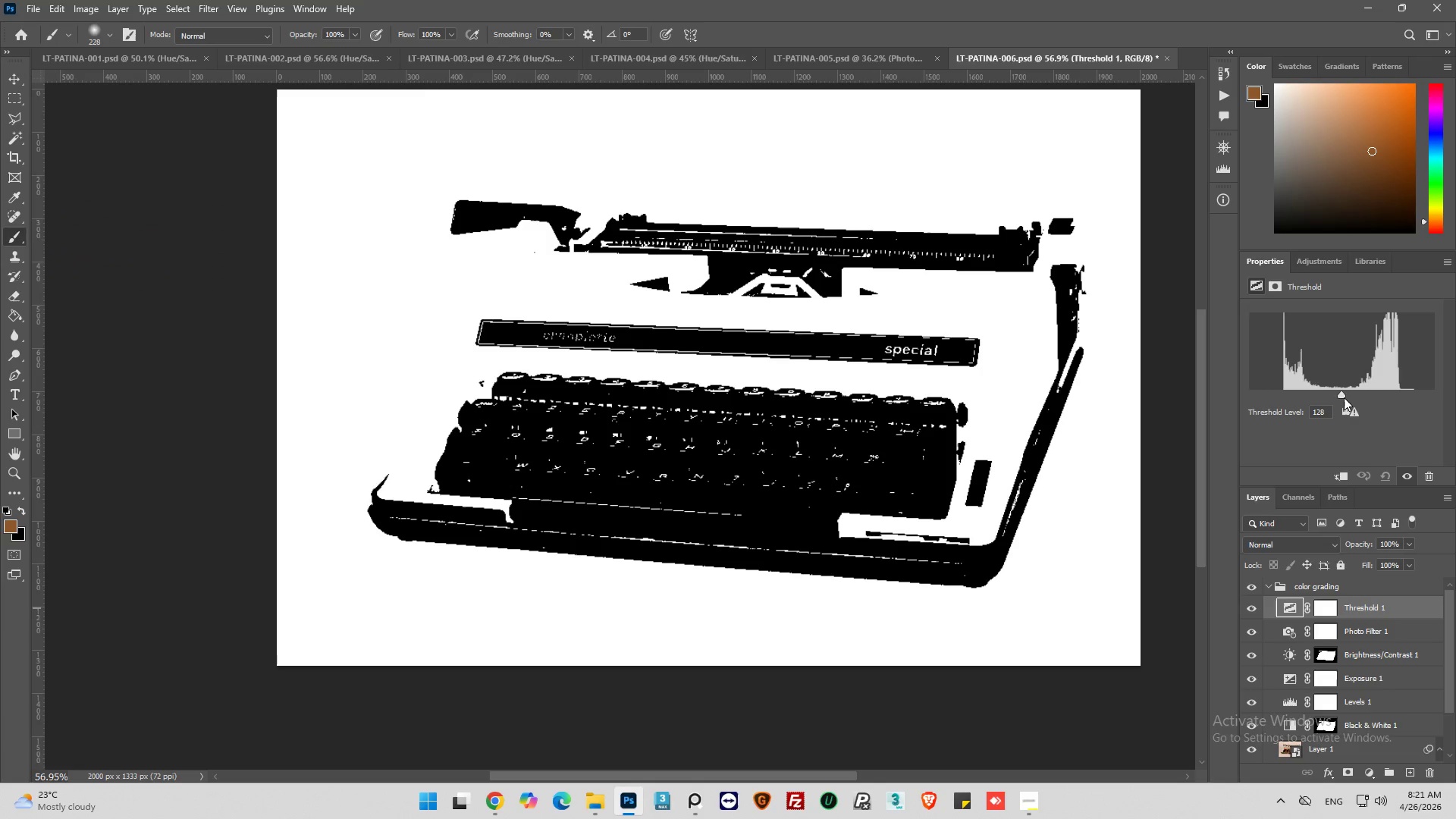 
left_click_drag(start_coordinate=[1338, 396], to_coordinate=[1285, 406])
 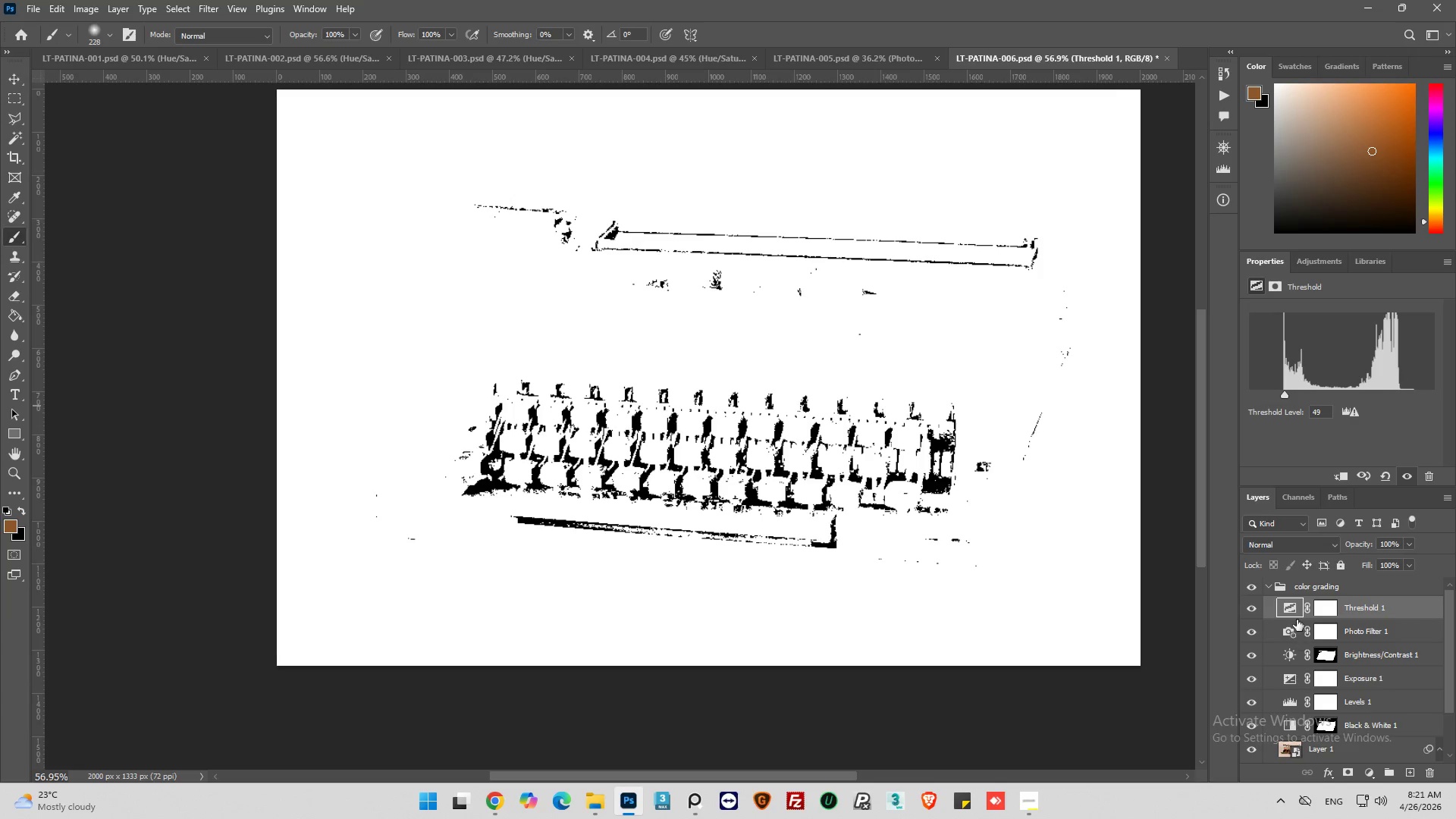 
wait(5.53)
 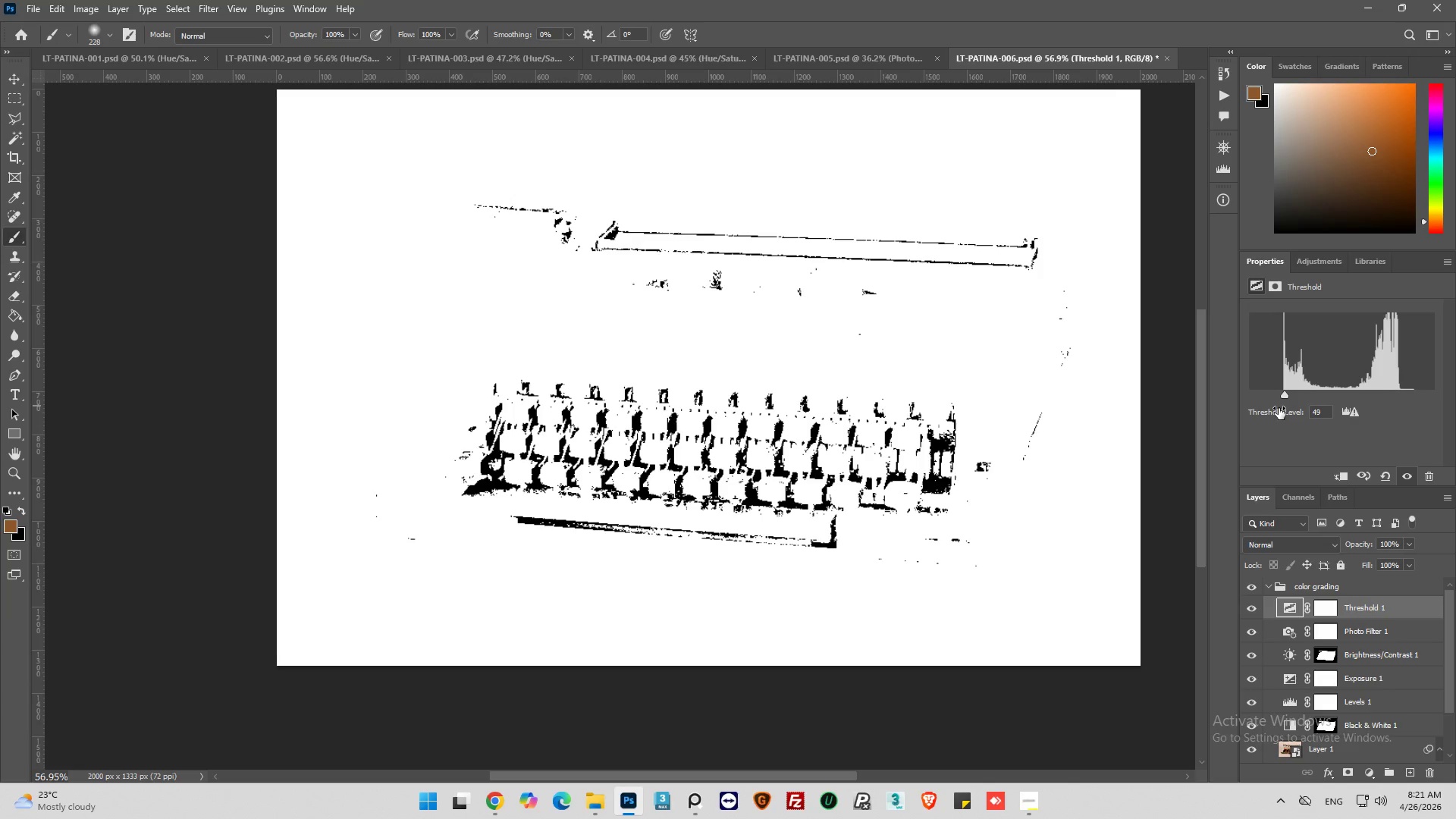 
left_click([1288, 588])
 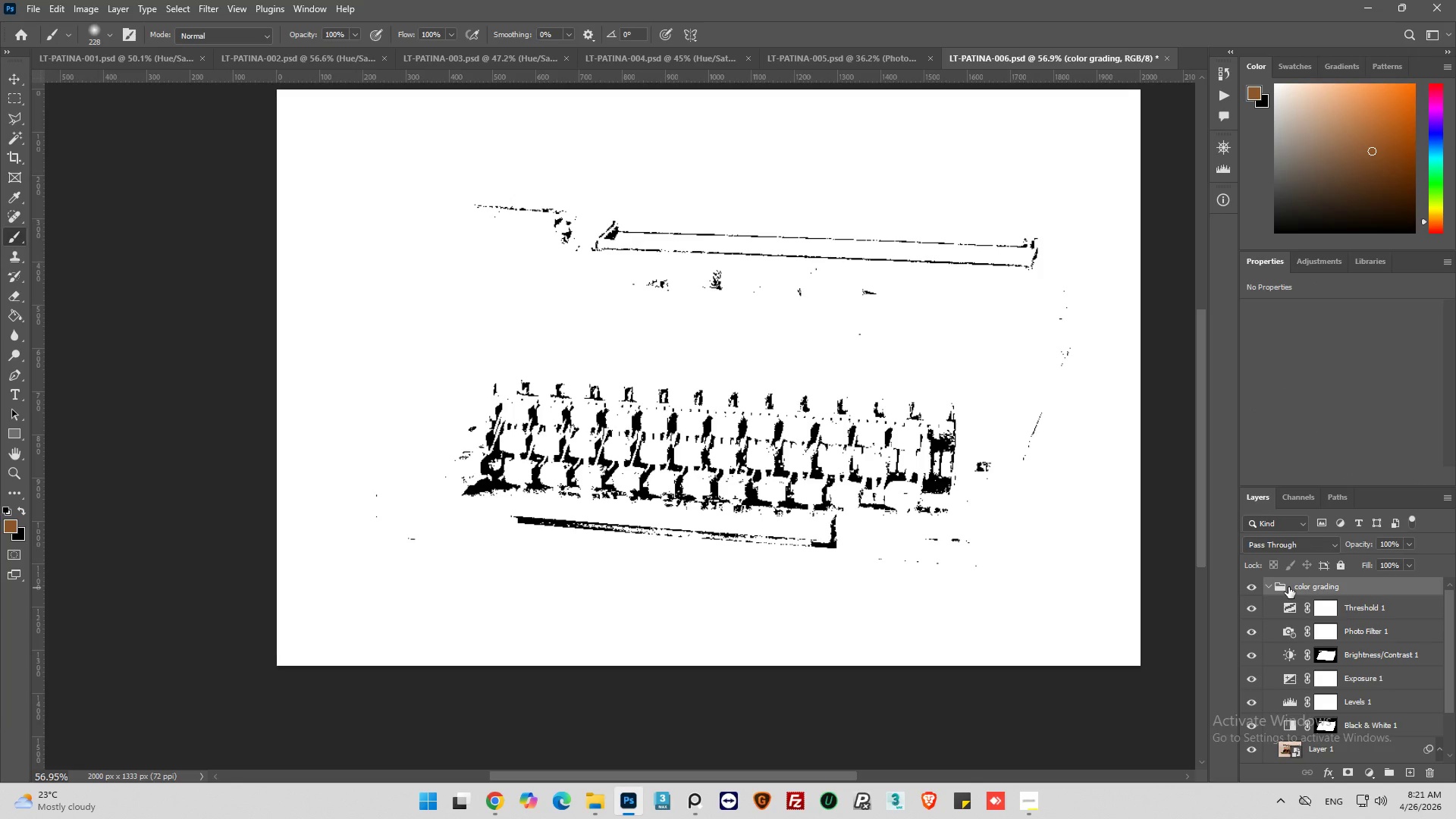 
wait(7.39)
 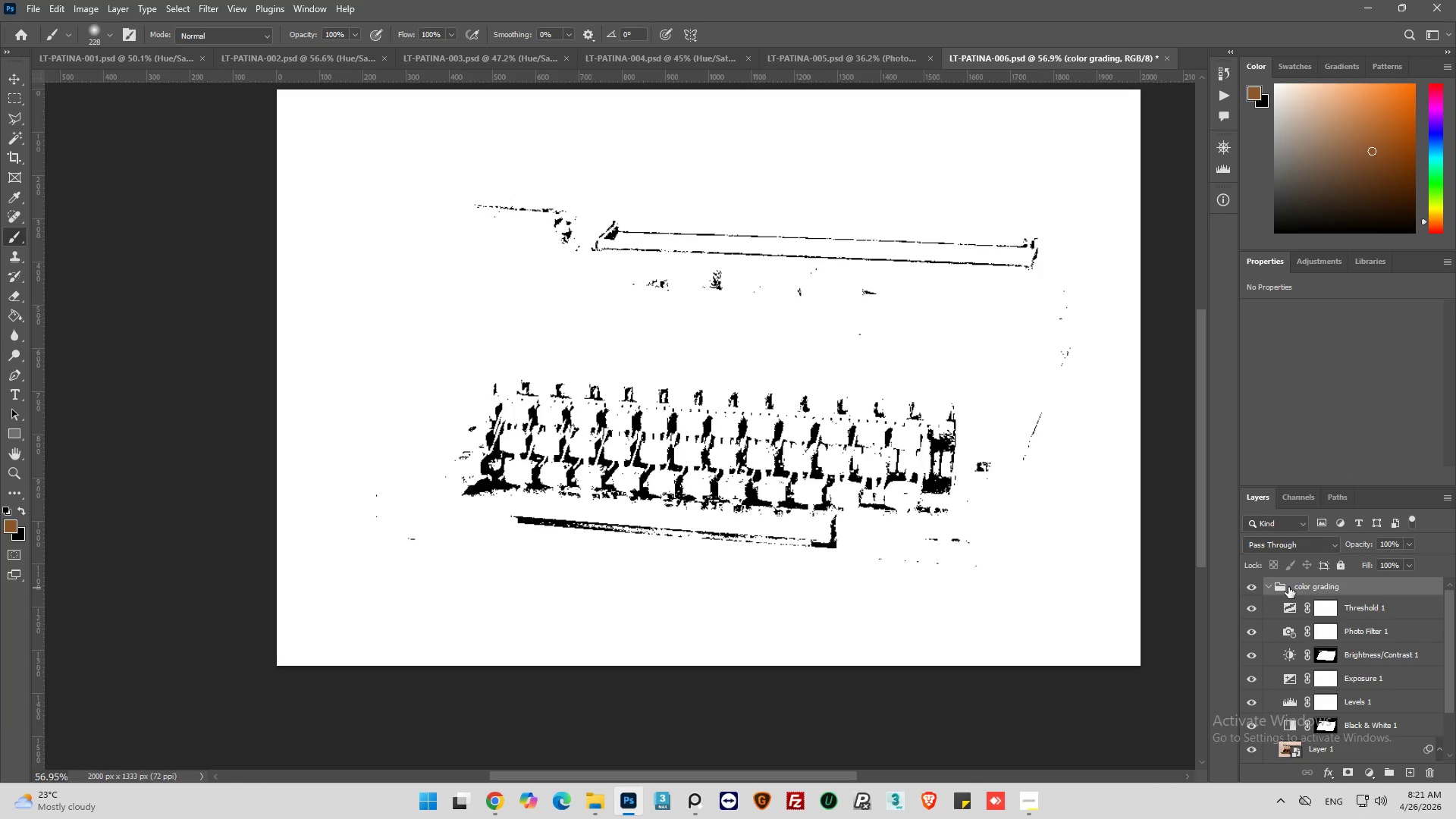 
key(Alt+Control+Shift+E)
 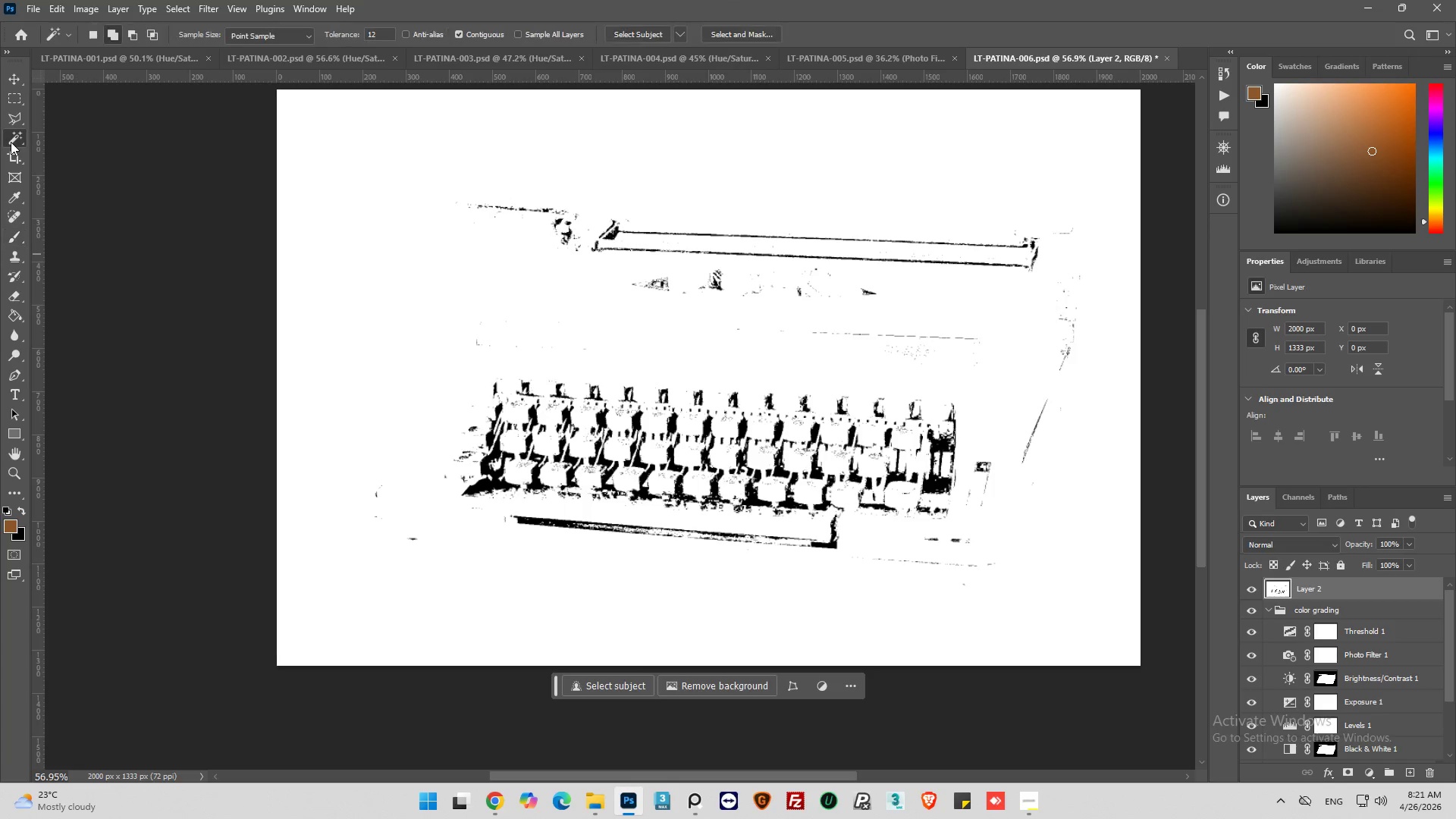 
wait(6.64)
 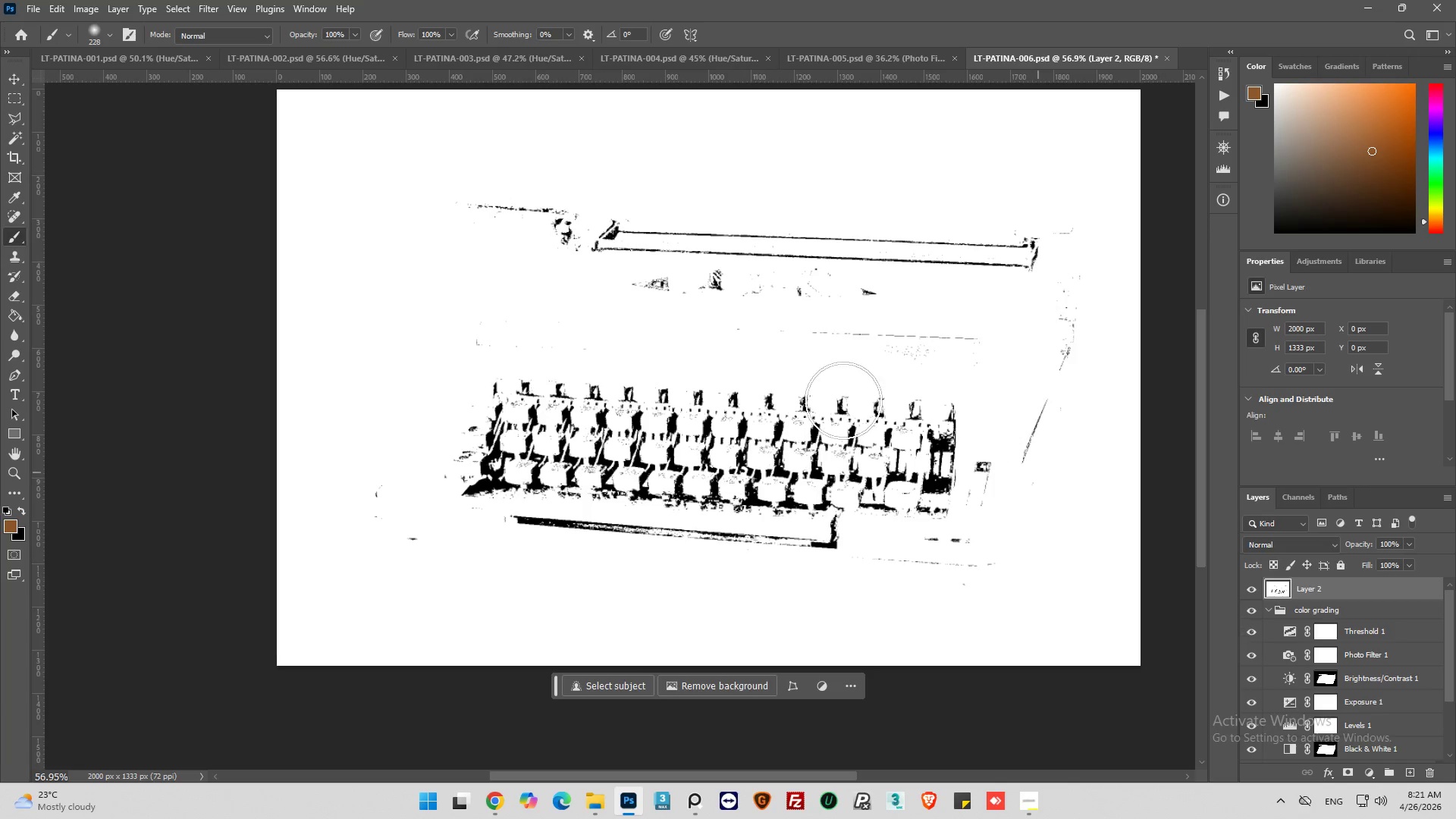 
hold_key(key=AltLeft, duration=1.28)
scroll: coordinate [498, 518], scroll_direction: up, amount: 5.0
 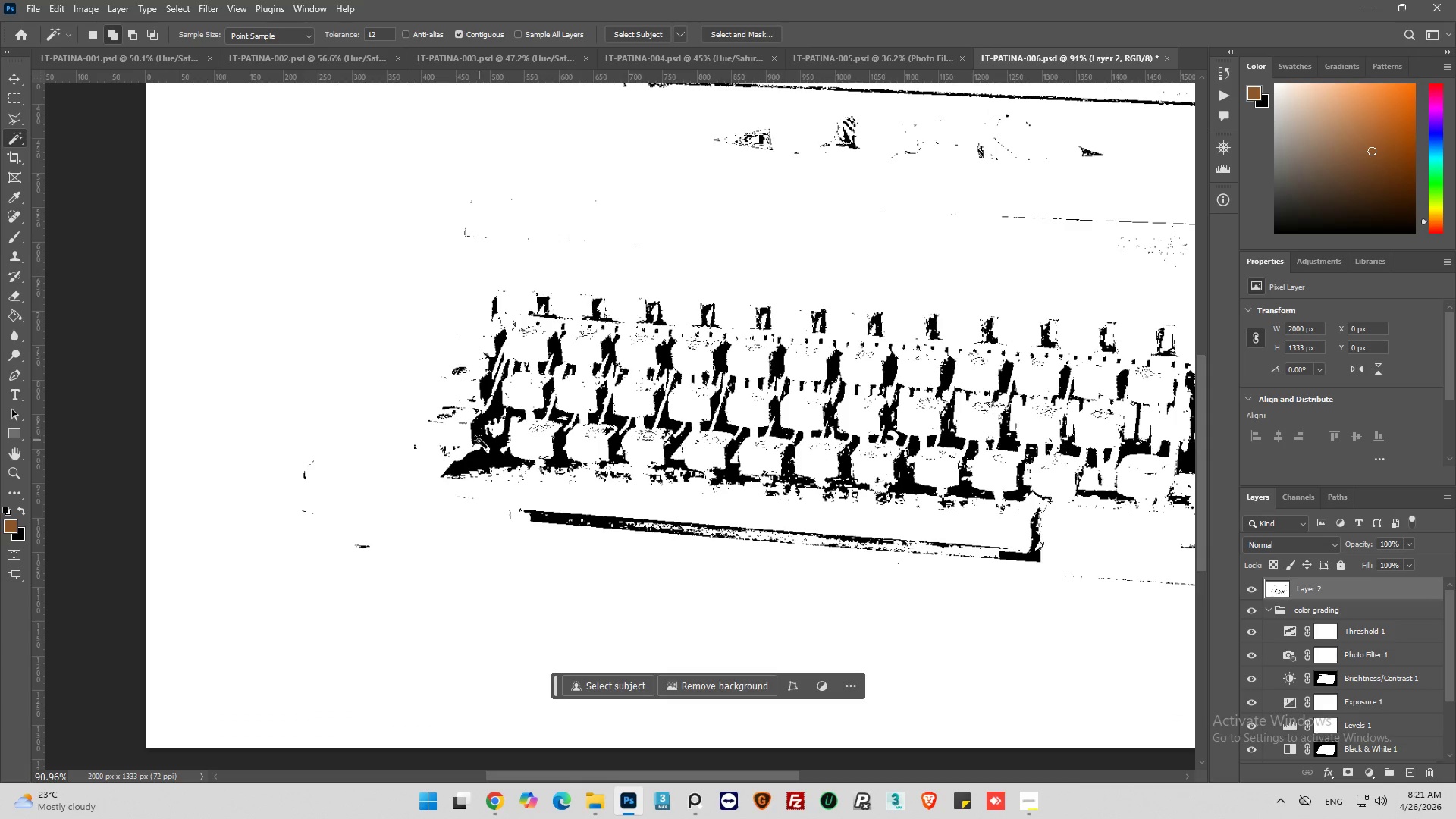 
left_click([485, 476])
 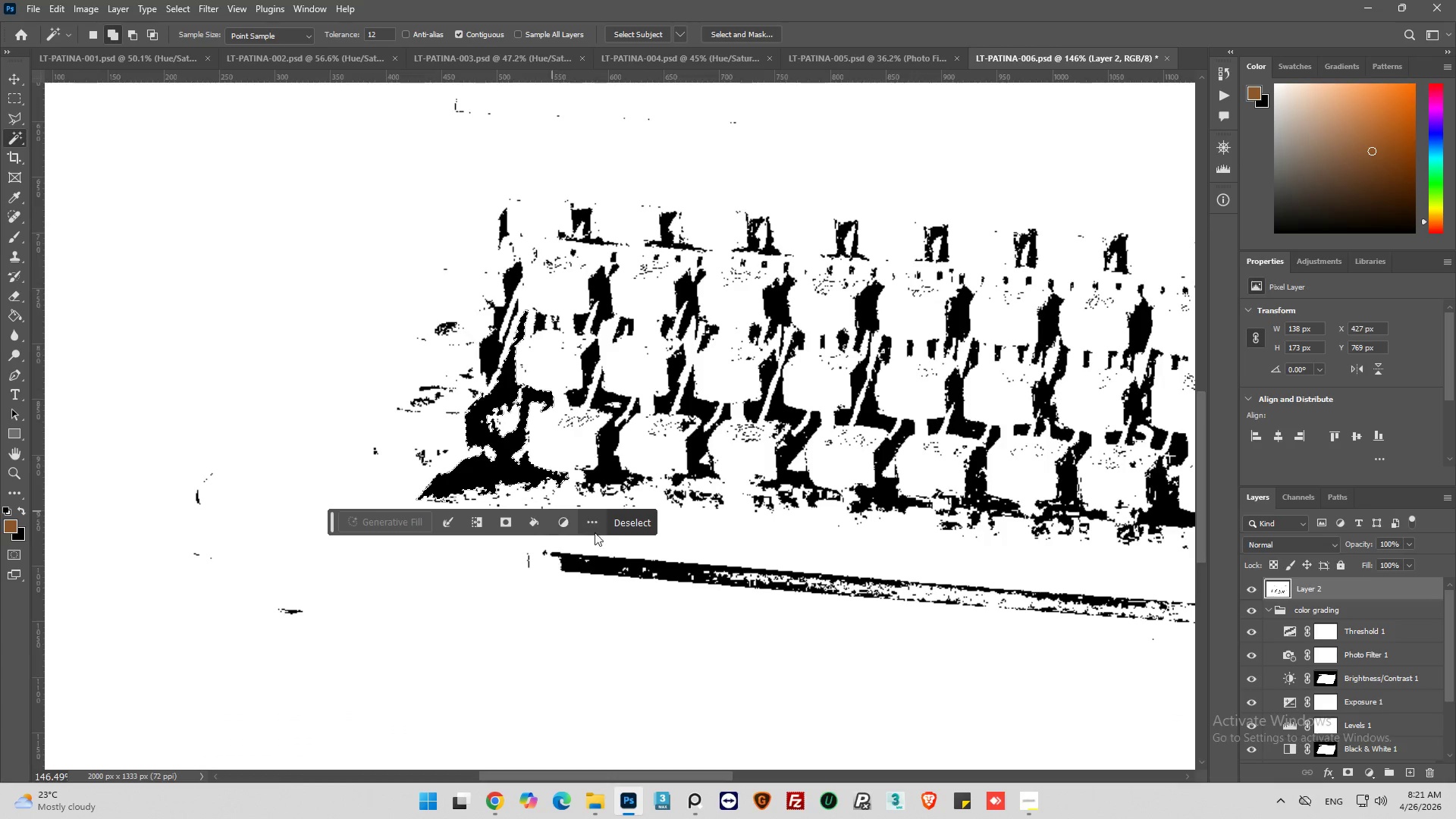 
scroll: coordinate [479, 440], scroll_direction: up, amount: 5.0
 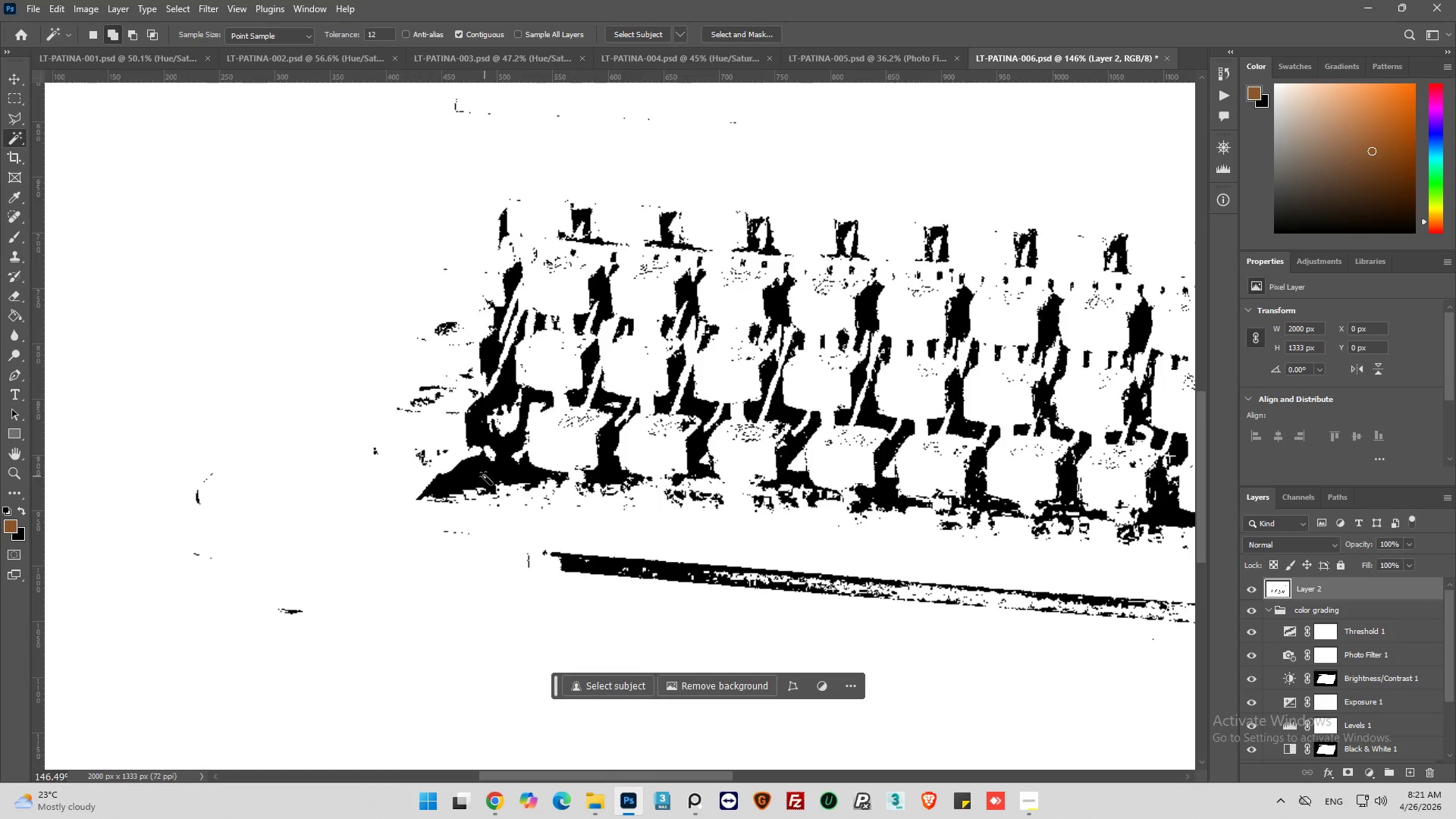 
left_click([623, 523])
 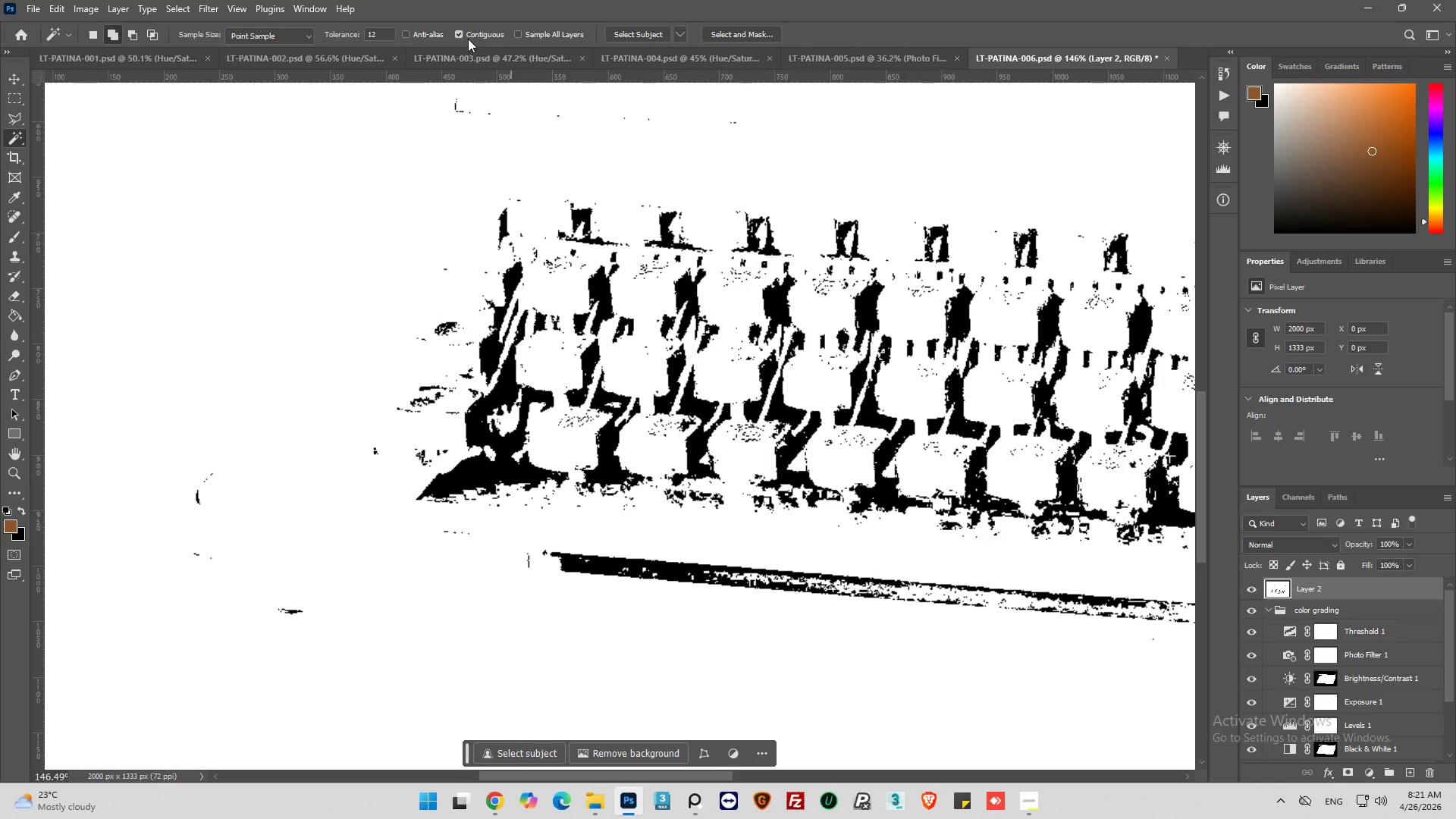 
left_click([456, 33])
 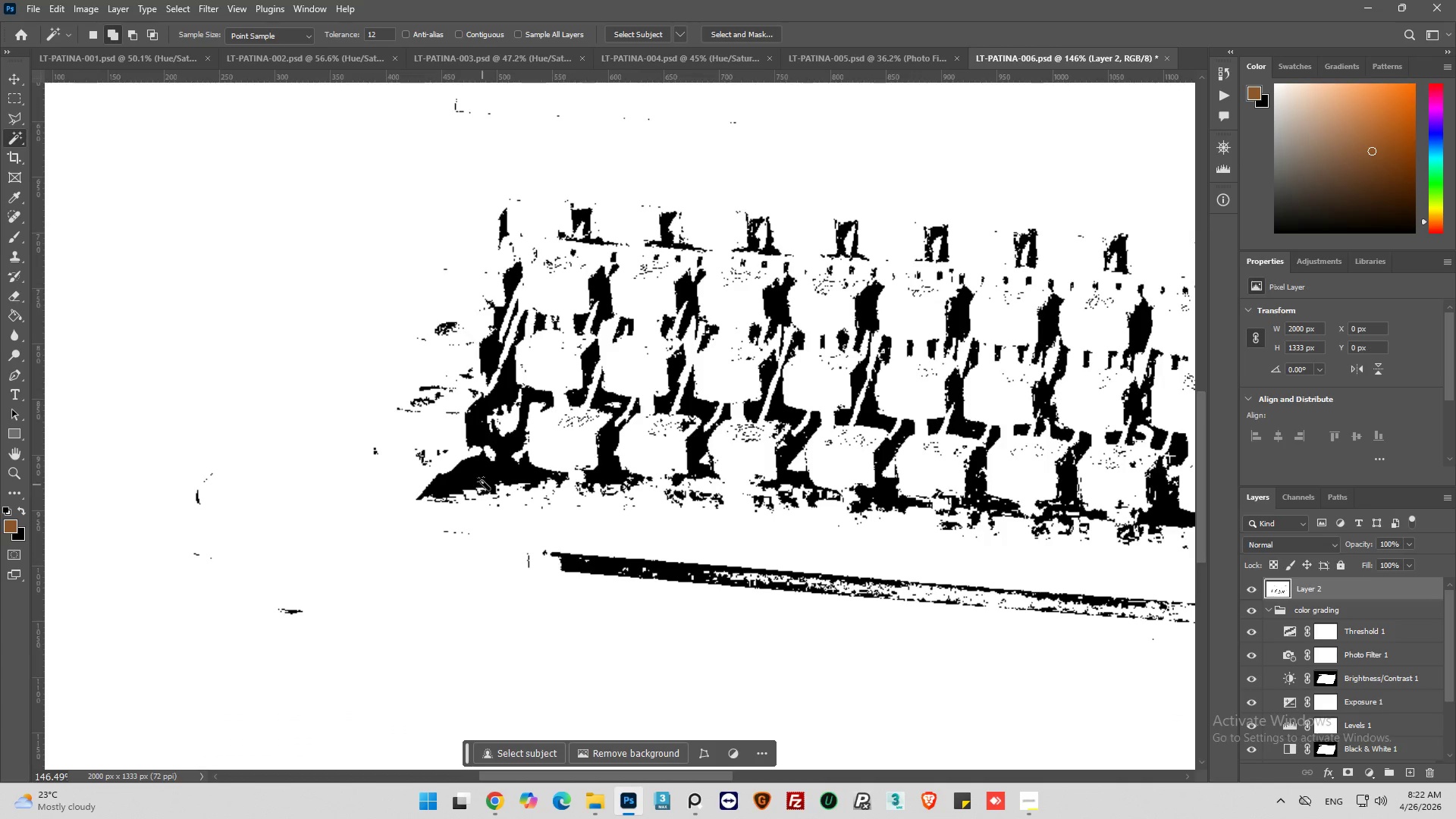 
left_click([480, 481])
 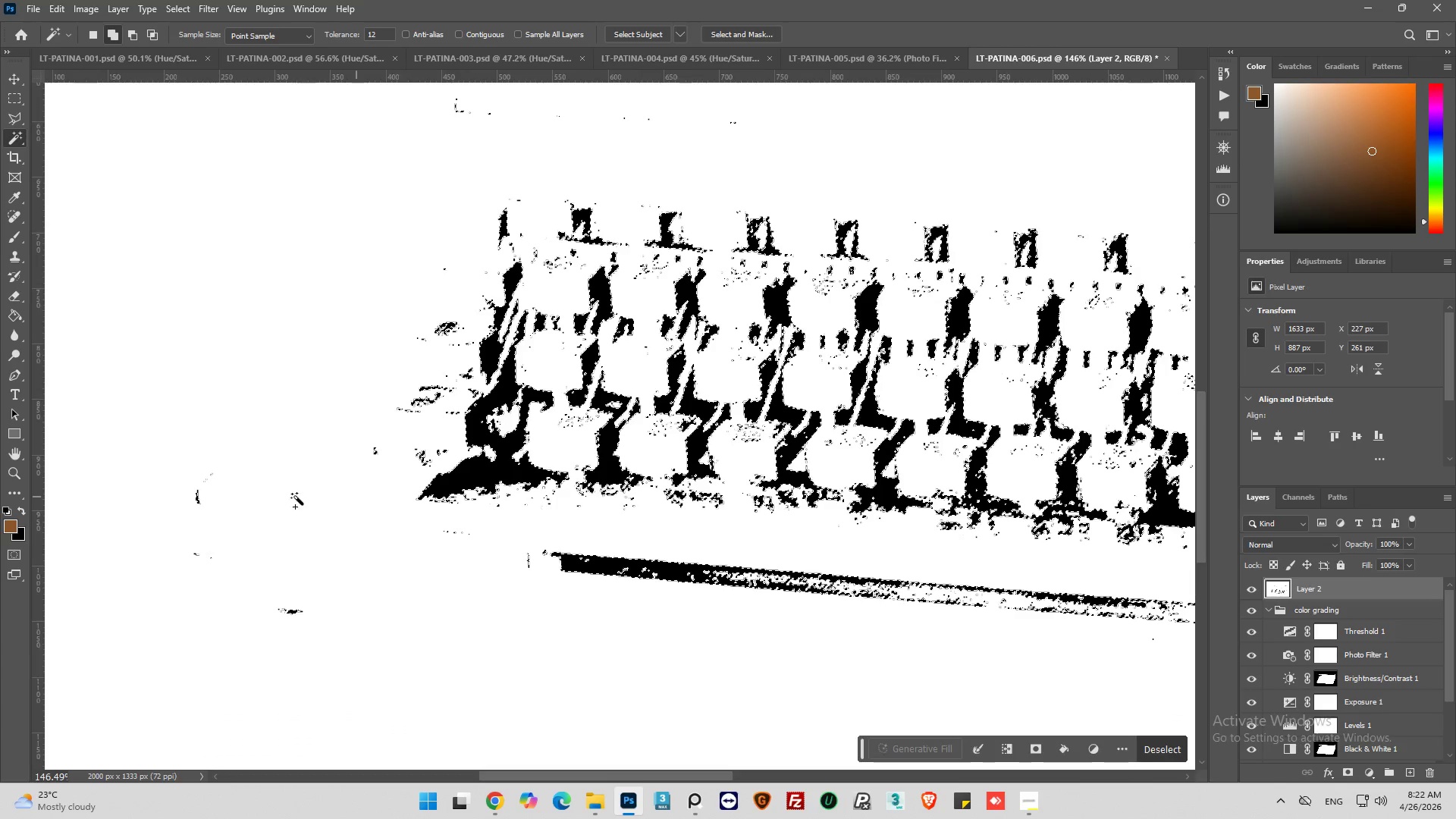 
hold_key(key=AltLeft, duration=0.67)
 